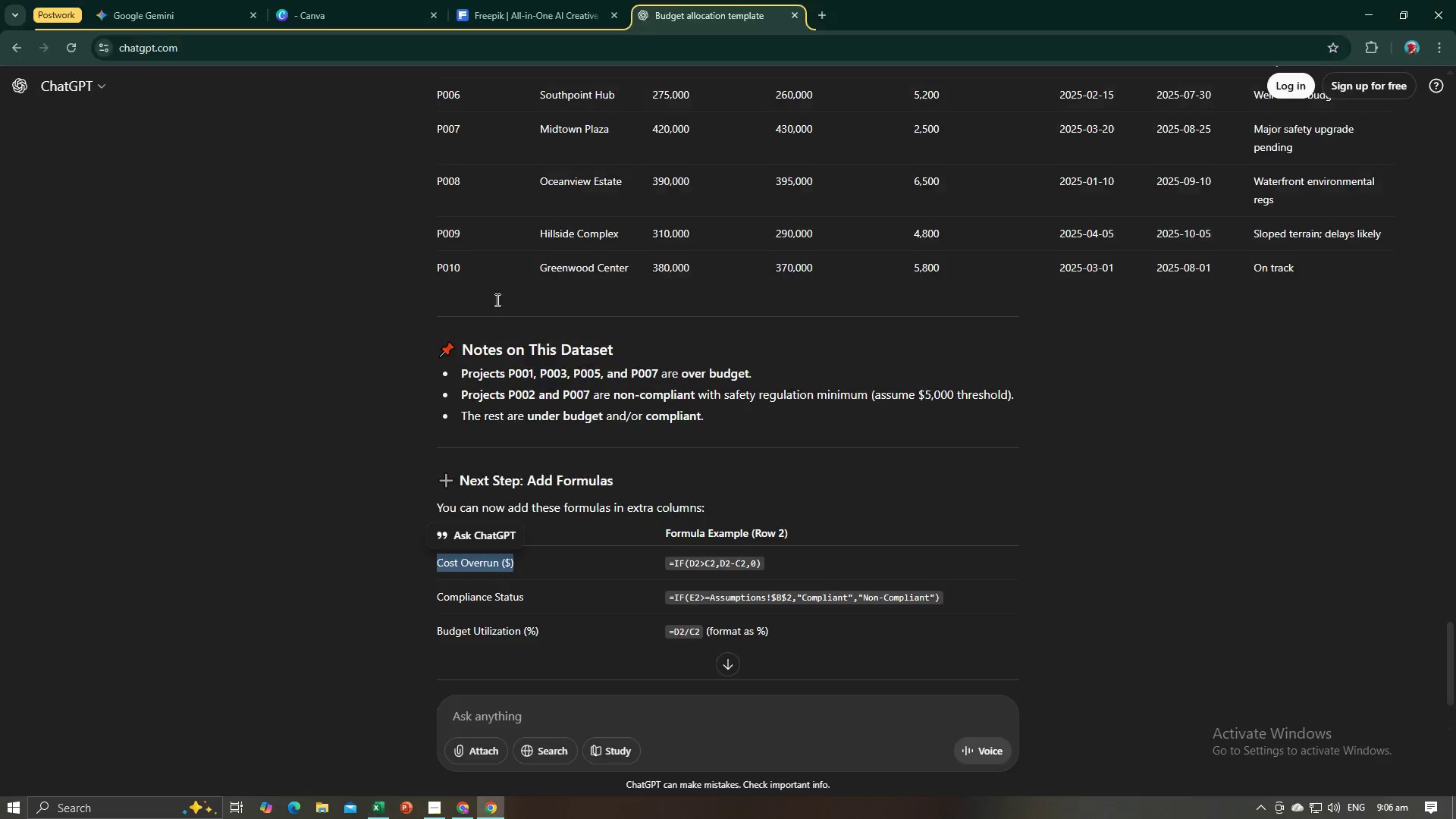 
key(Alt+Tab)
 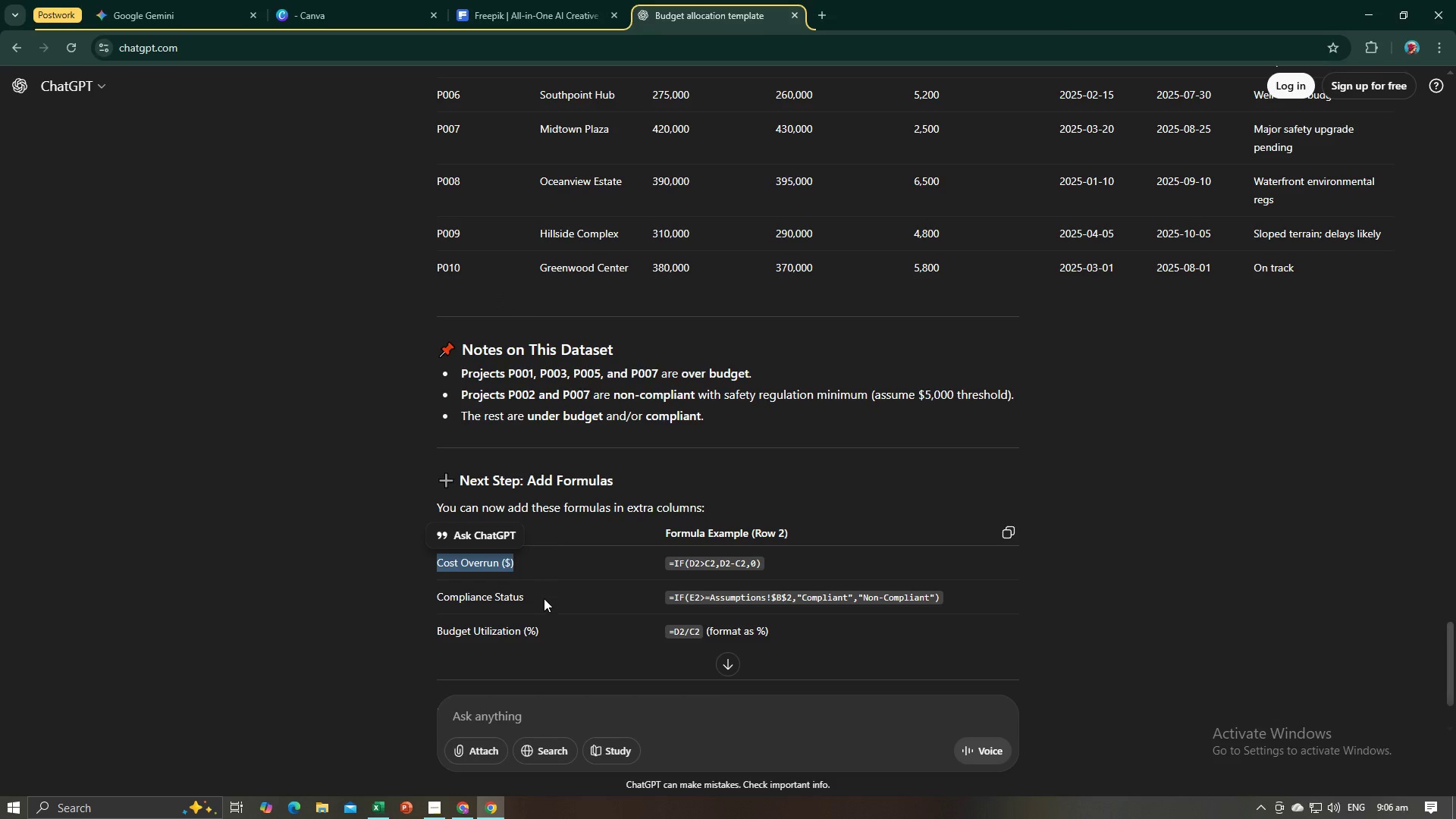 
left_click_drag(start_coordinate=[544, 598], to_coordinate=[438, 599])
 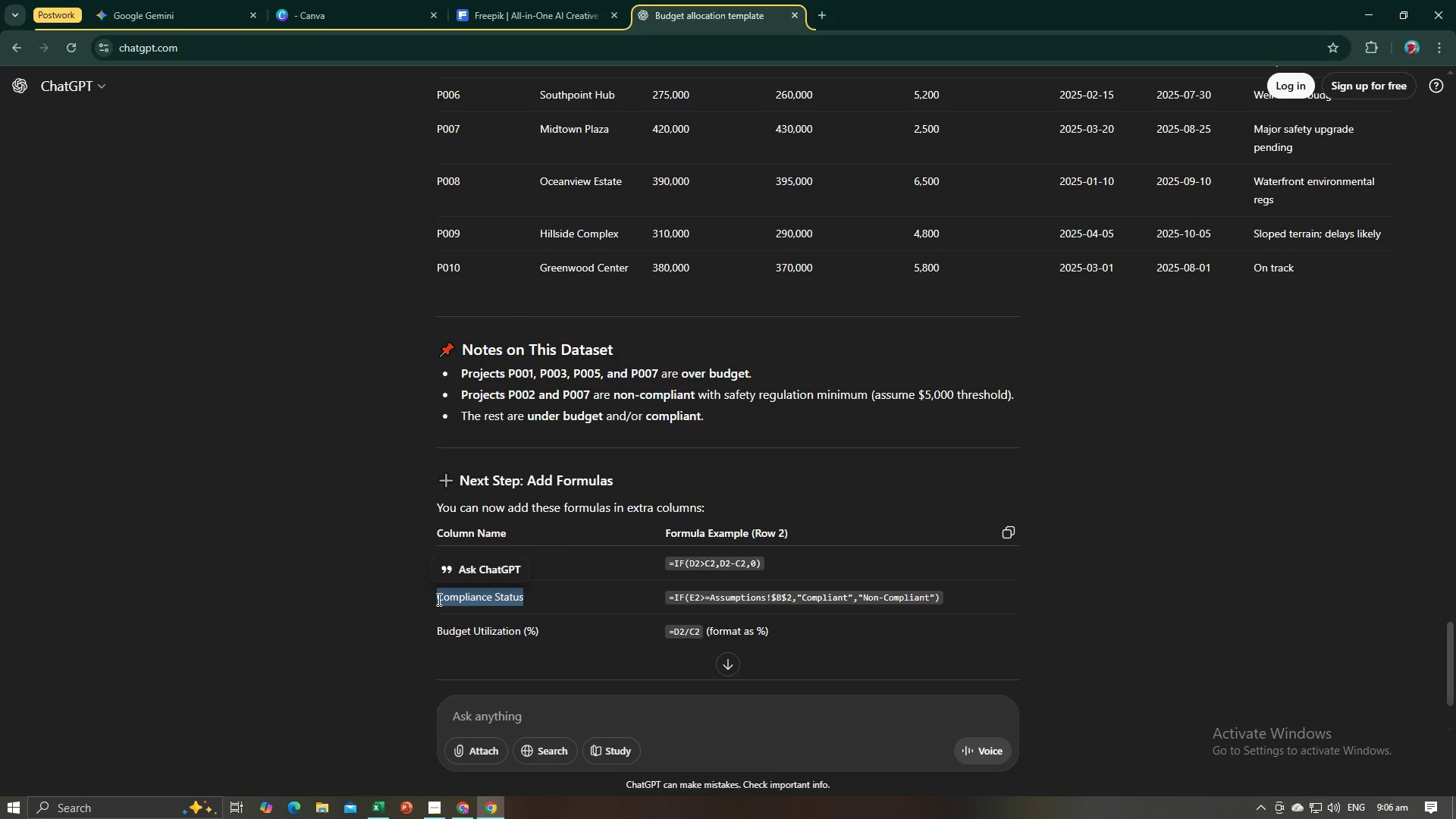 
key(Control+C)
 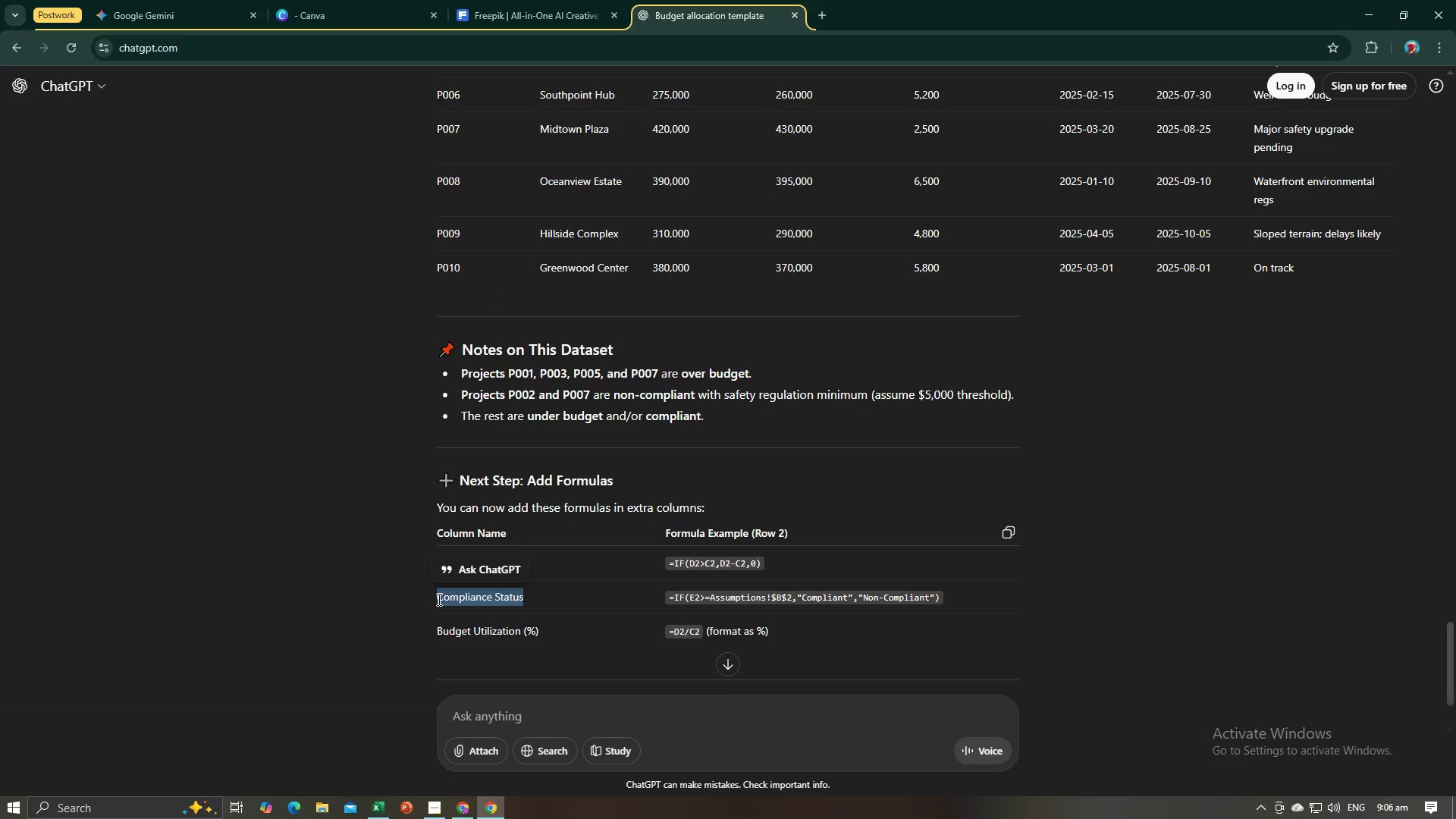 
key(Alt+AltLeft)
 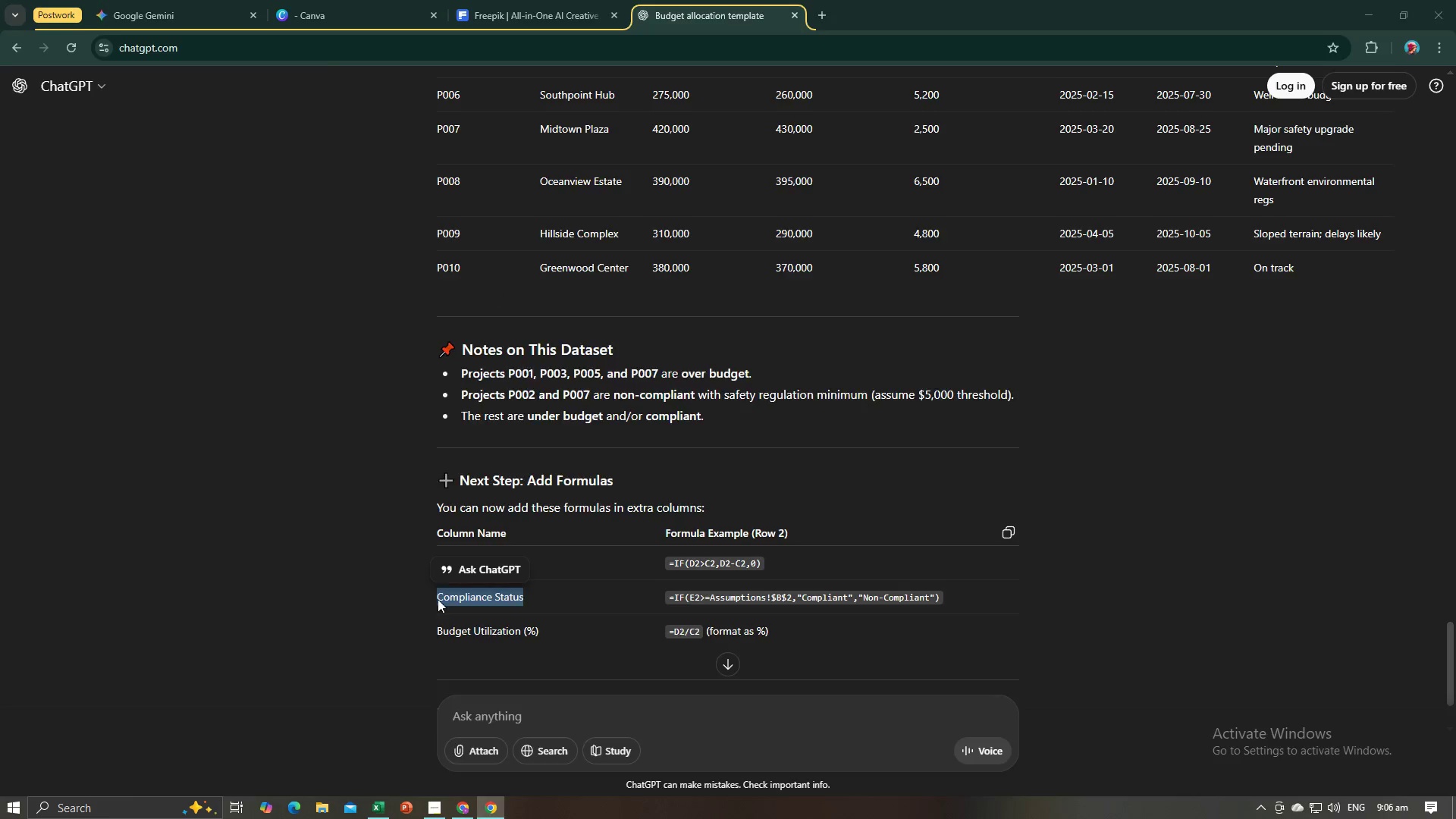 
key(Alt+Tab)
 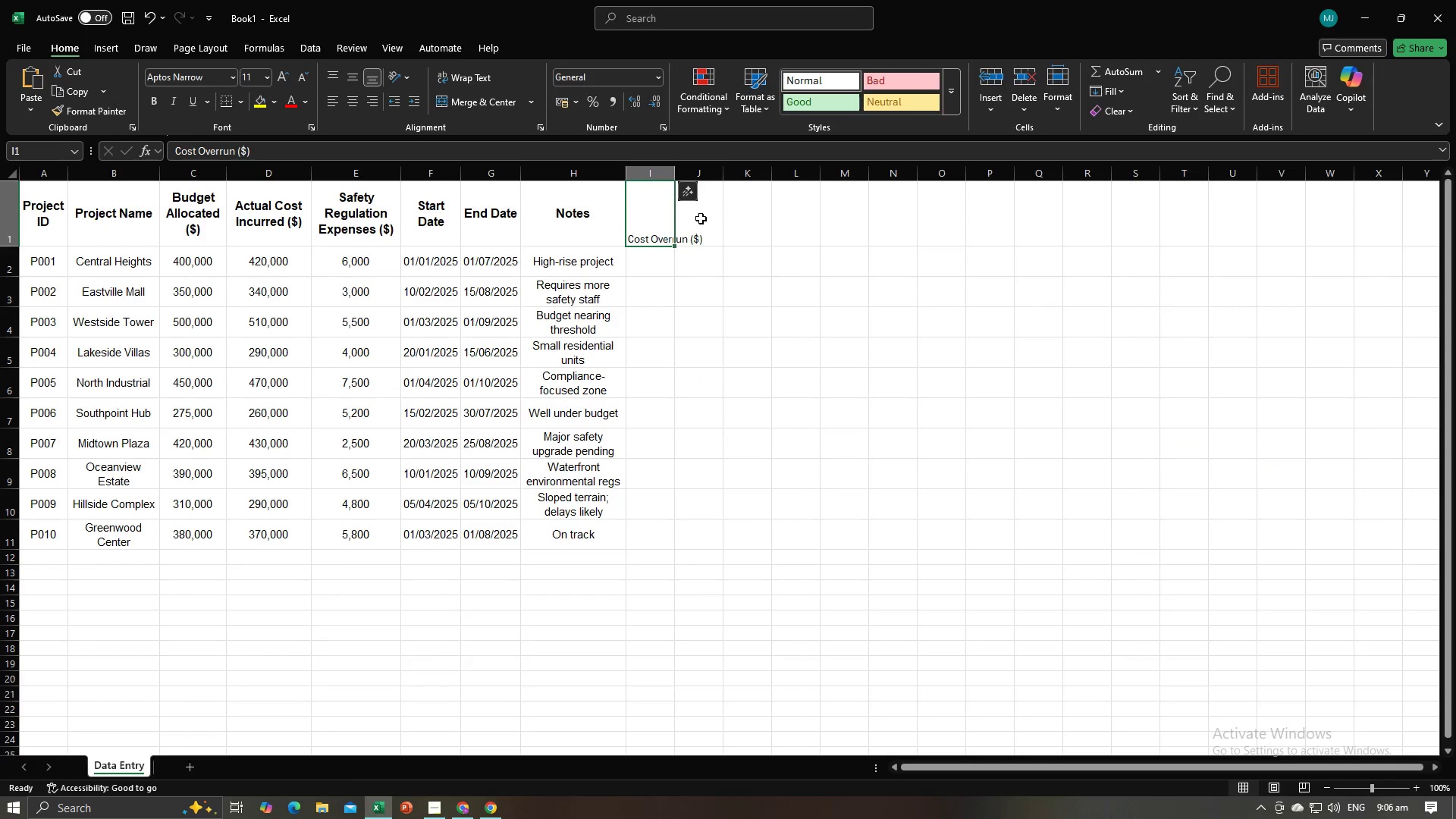 
left_click([701, 218])
 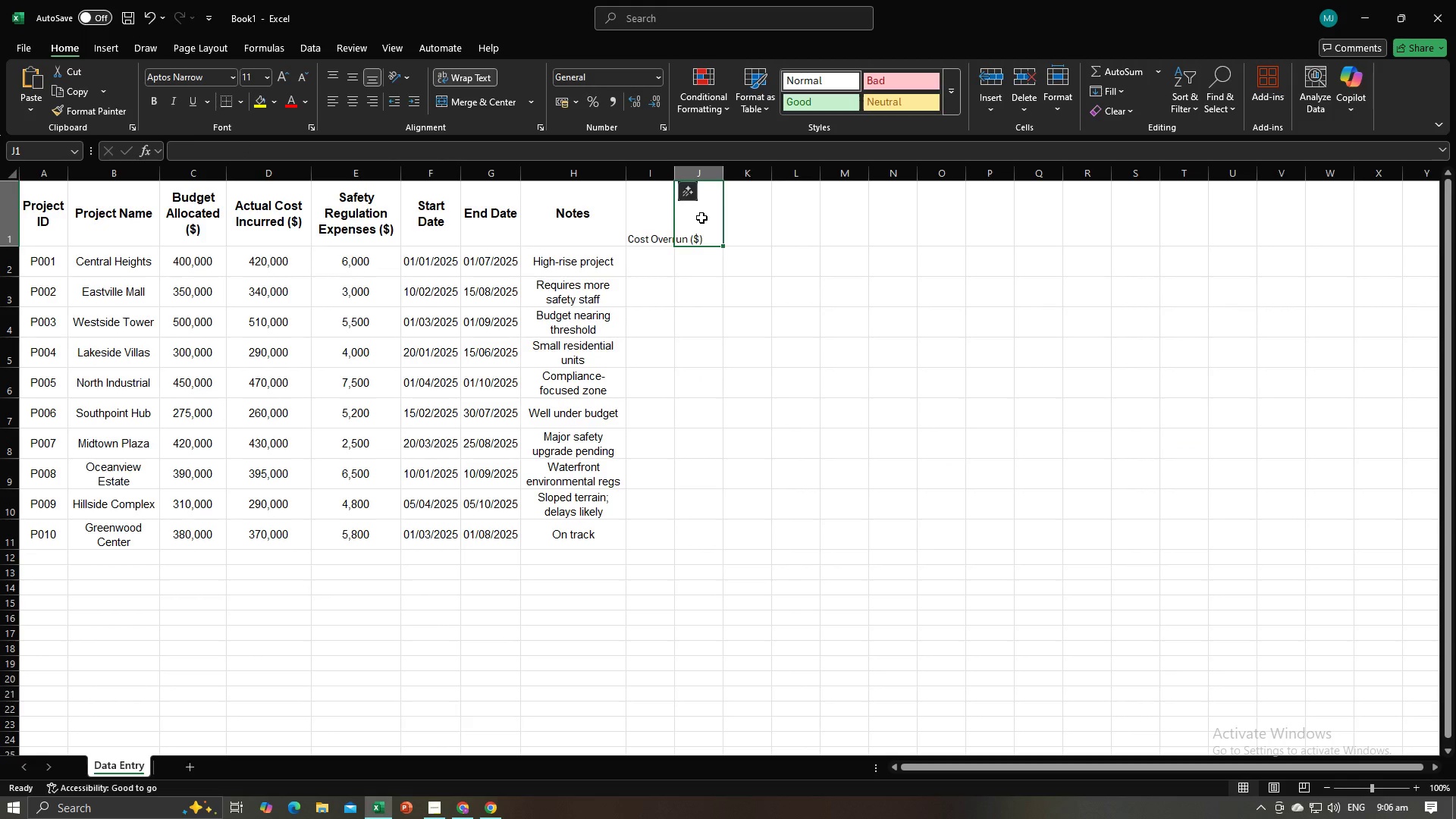 
key(Control+V)
 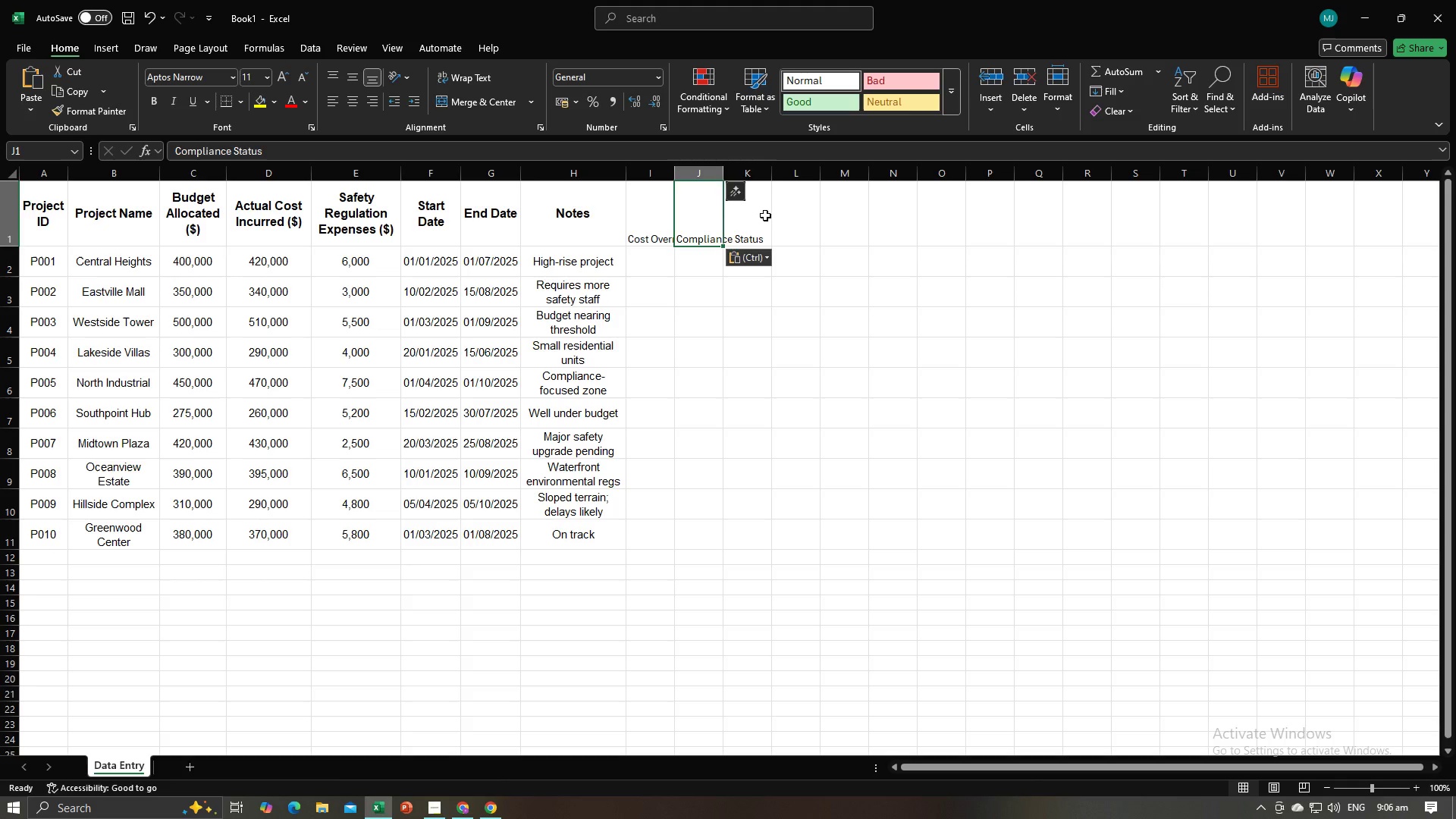 
left_click([764, 215])
 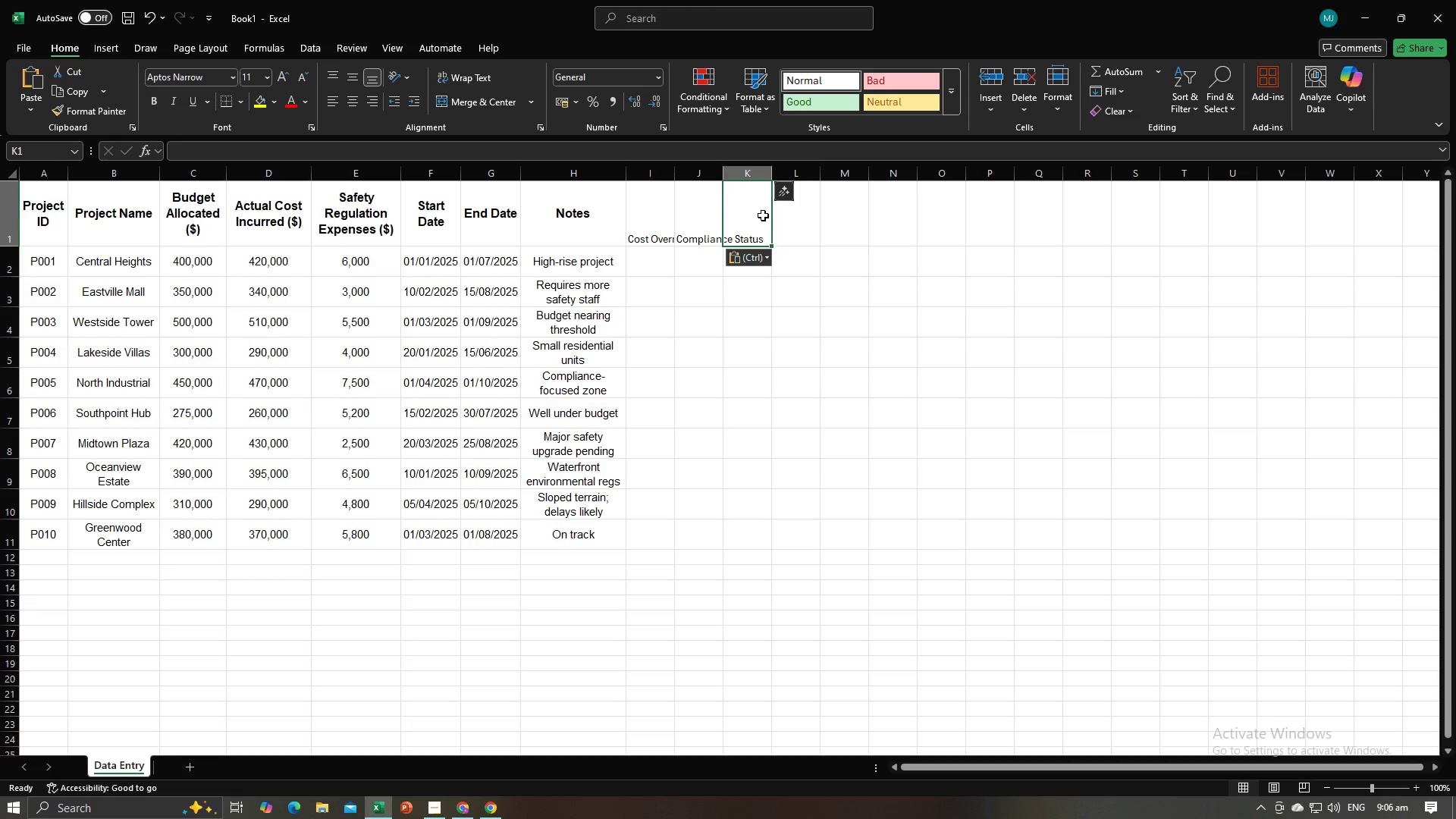 
key(Alt+AltLeft)
 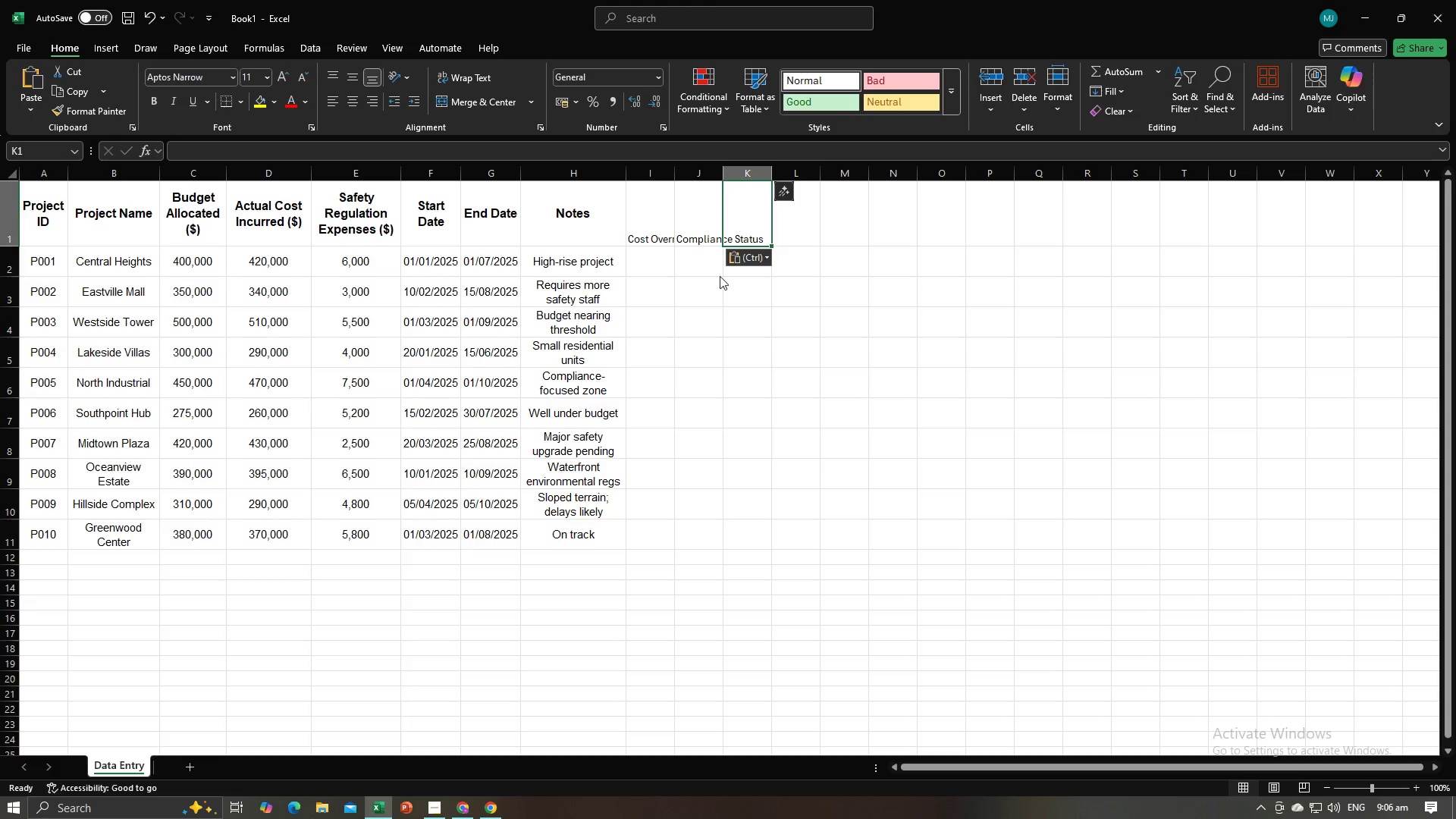 
key(Alt+Tab)
 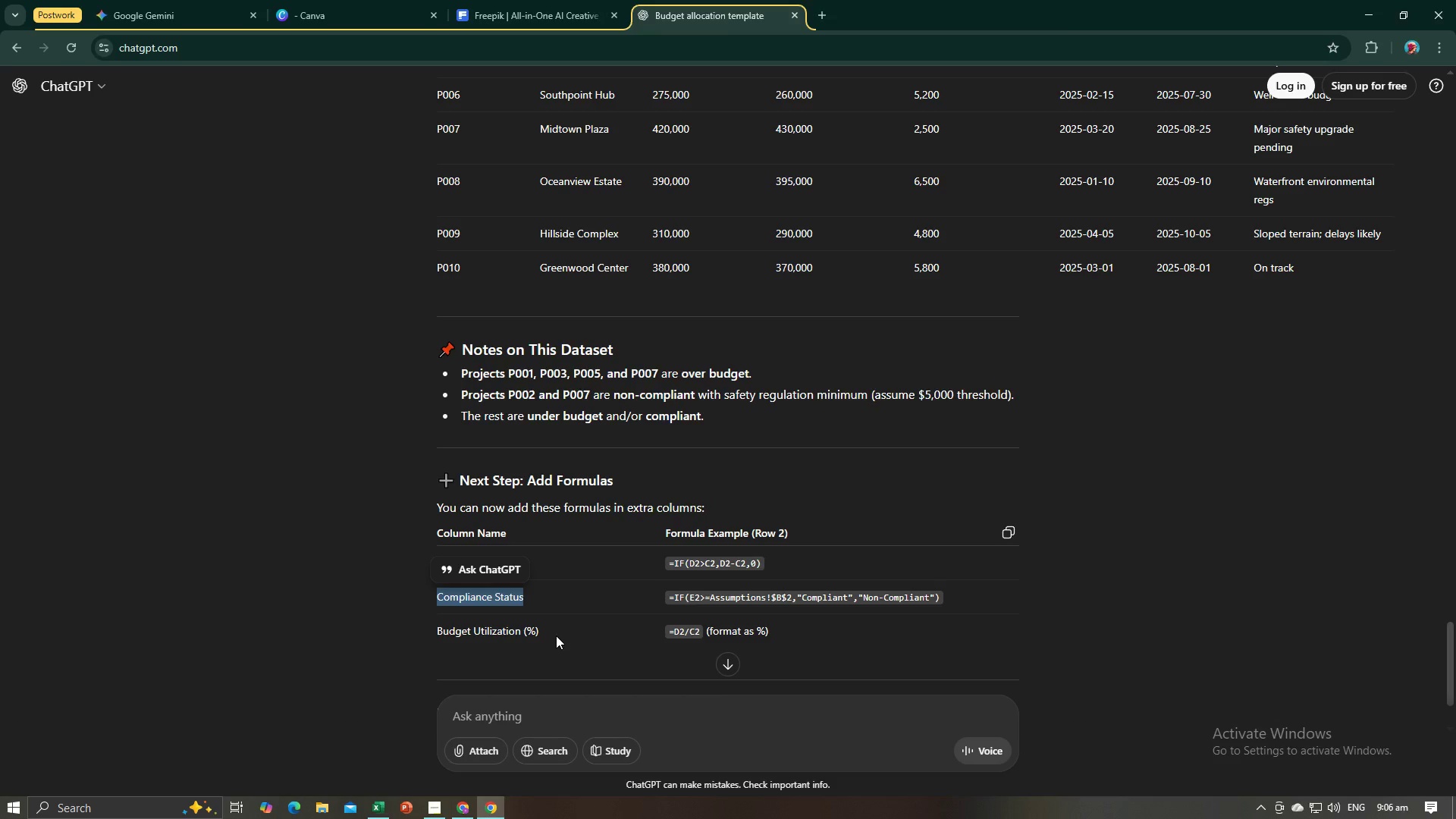 
left_click_drag(start_coordinate=[556, 635], to_coordinate=[440, 628])
 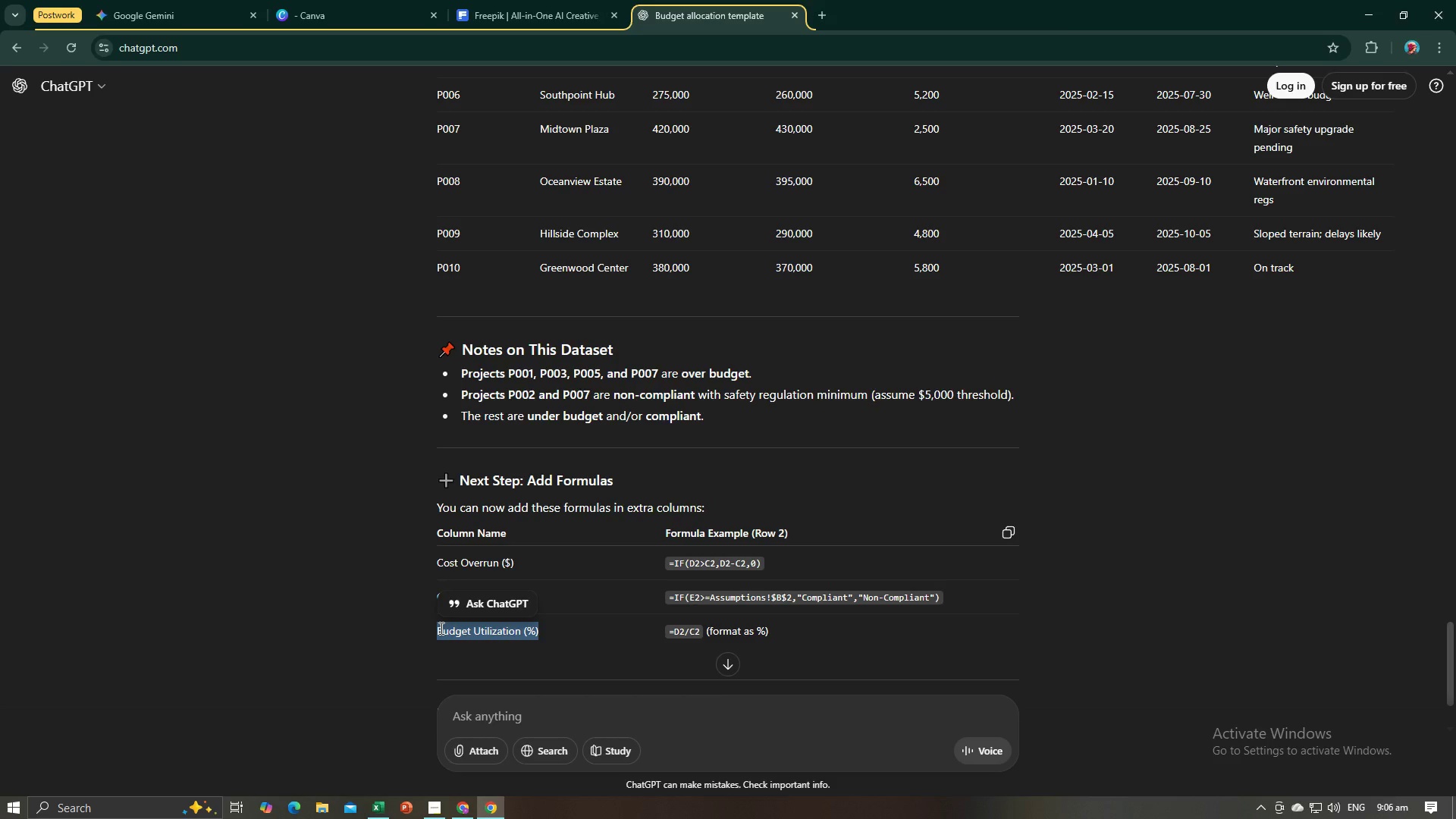 
key(Control+C)
 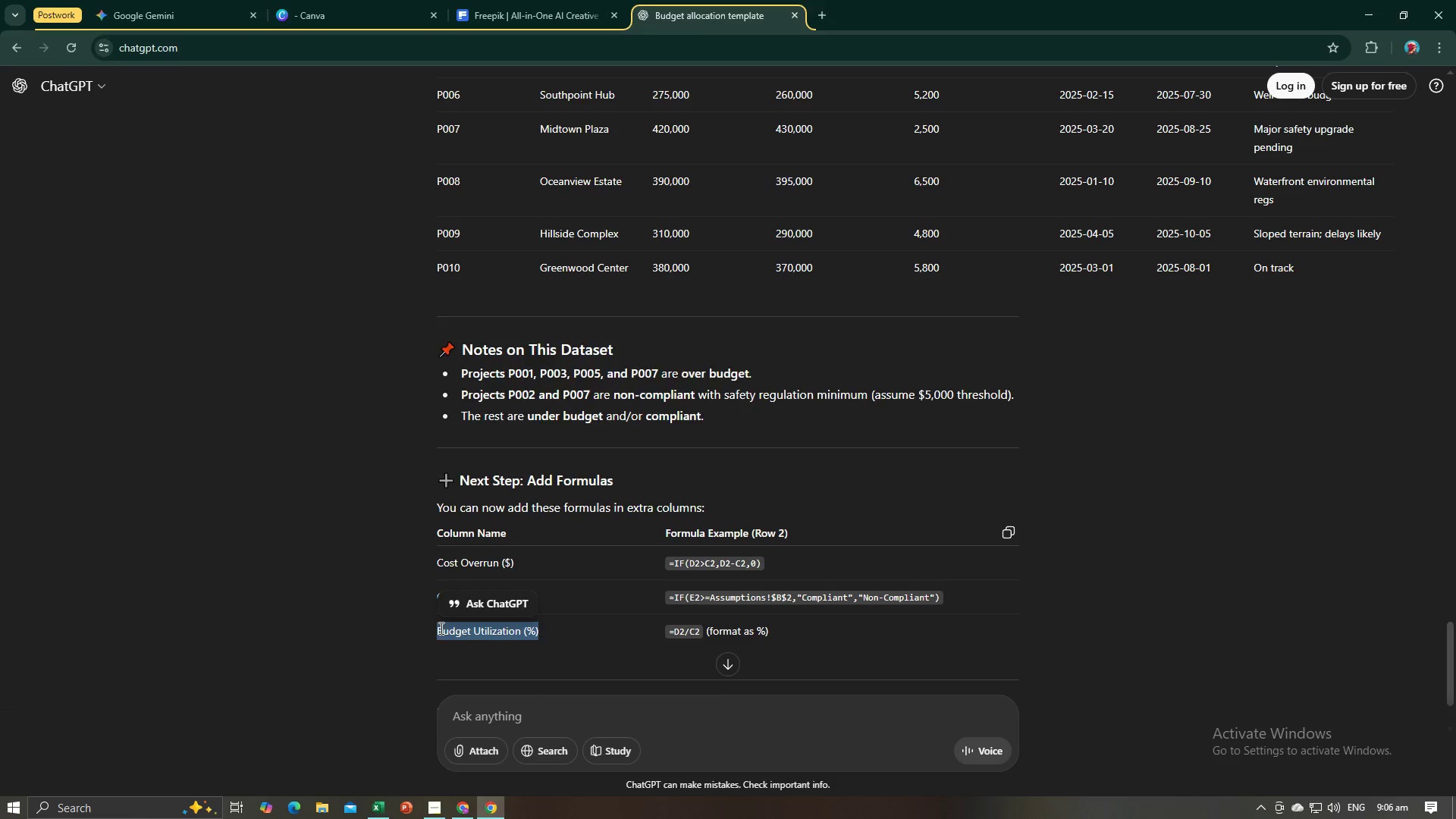 
key(Alt+AltLeft)
 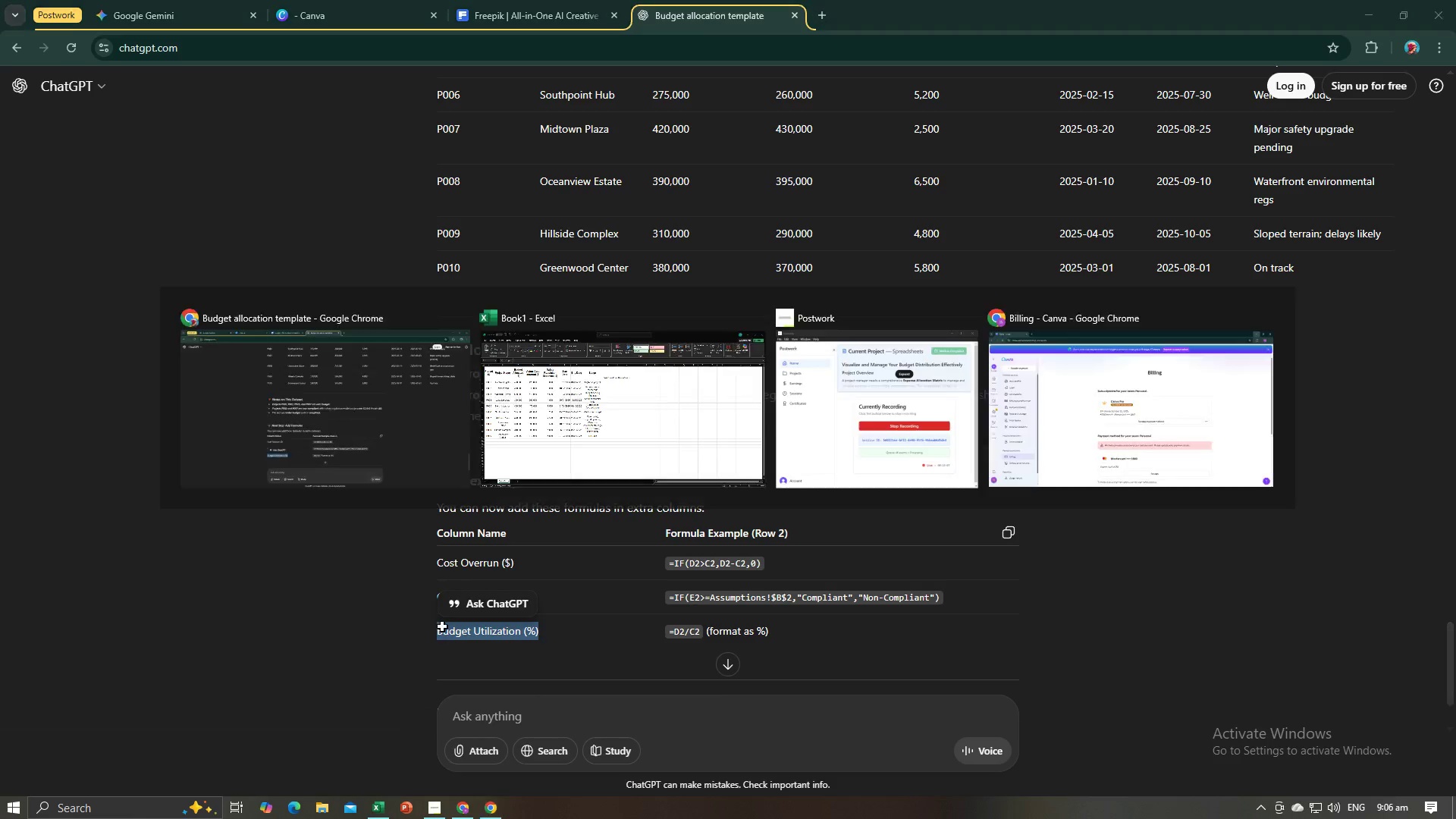 
key(Alt+Tab)
 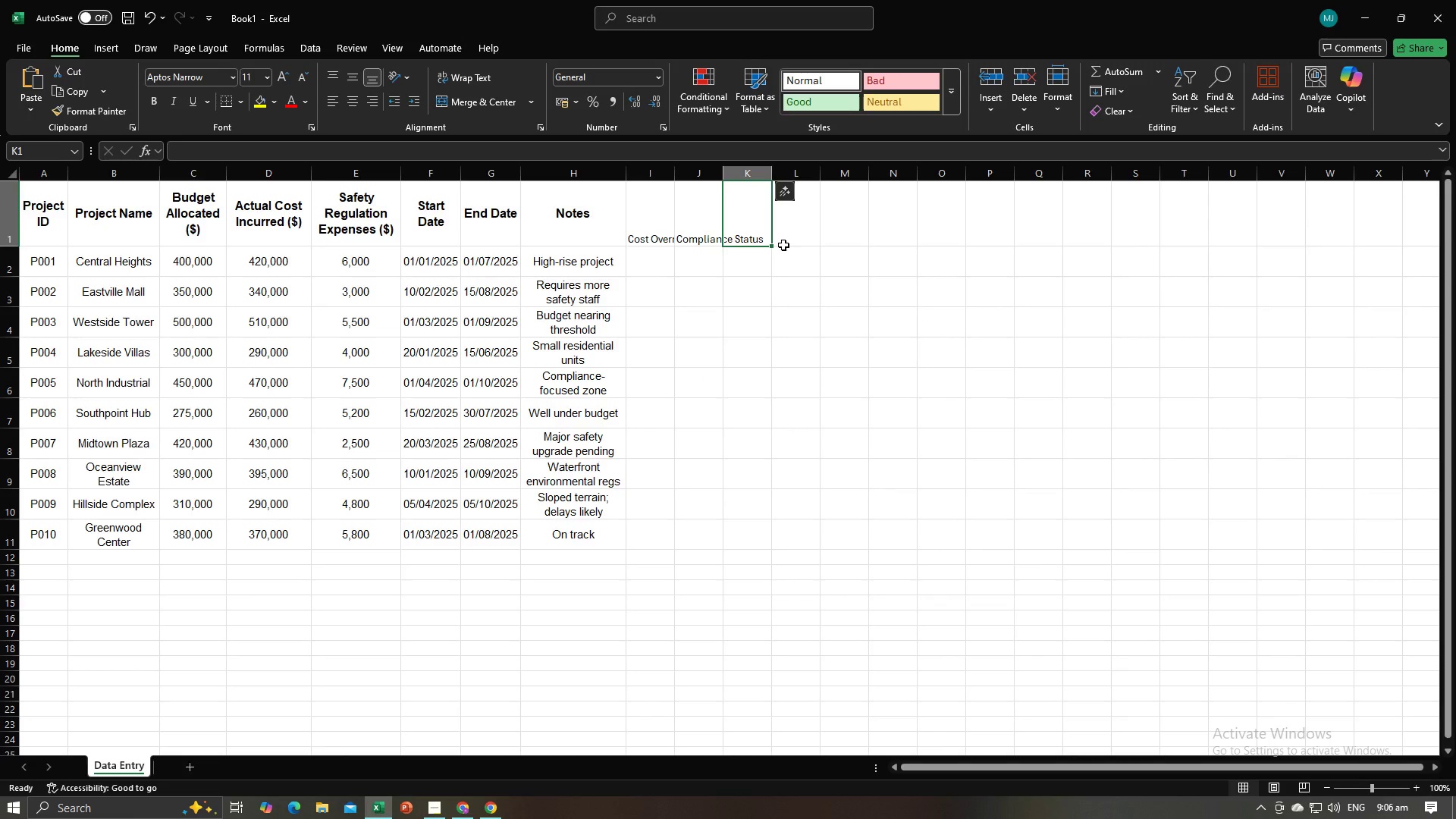 
key(Control+V)
 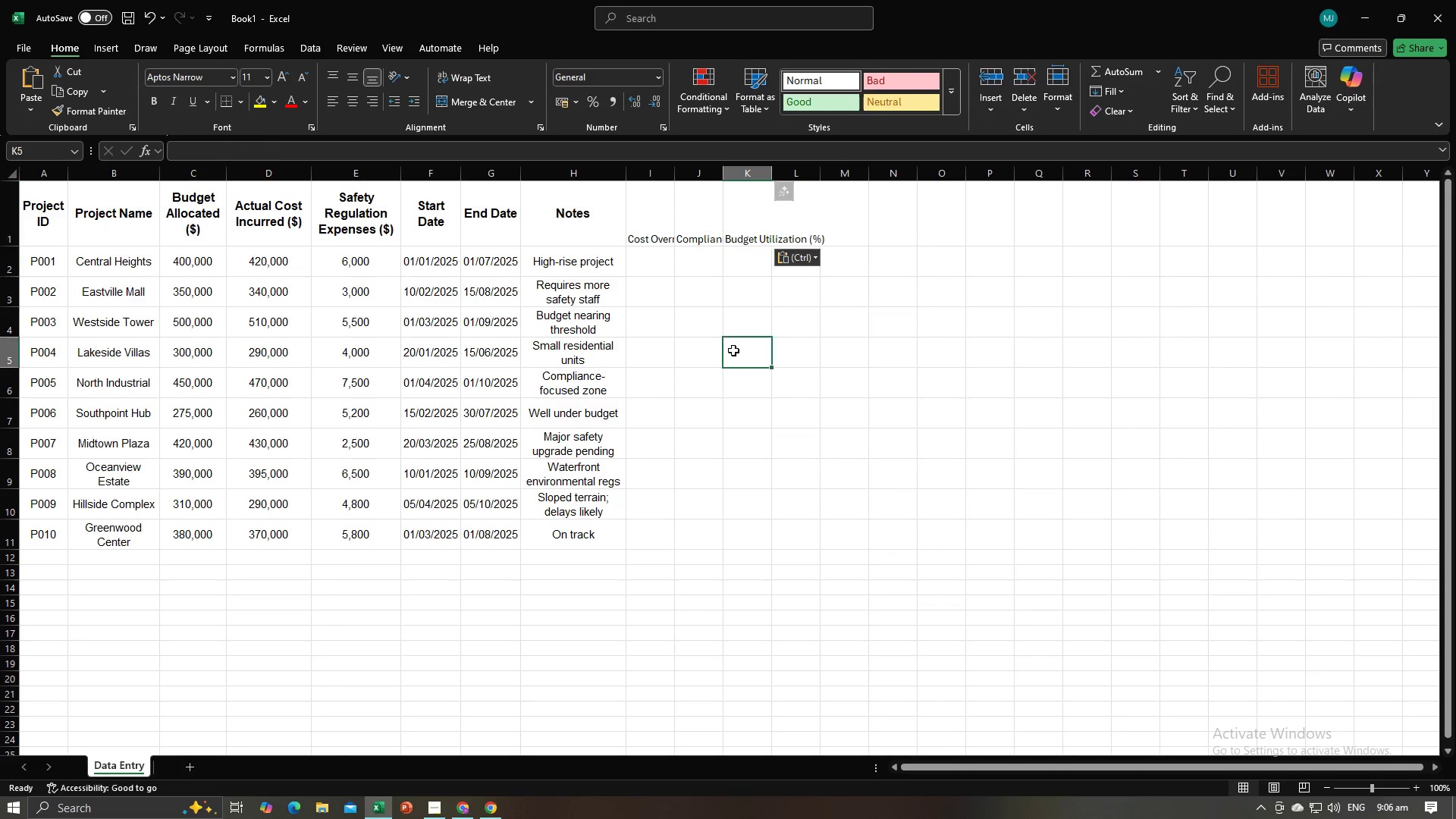 
left_click([733, 350])
 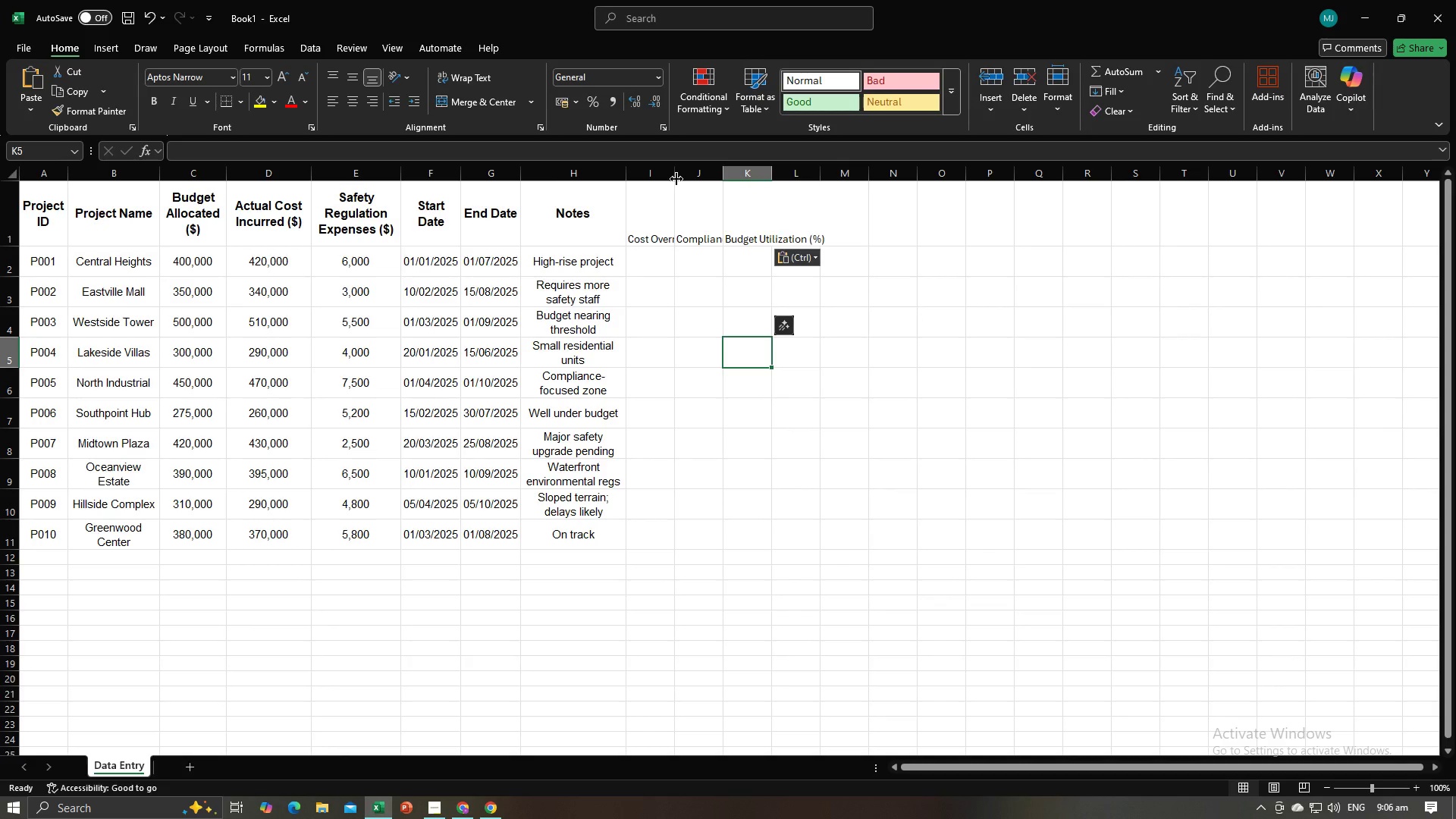 
left_click_drag(start_coordinate=[675, 177], to_coordinate=[692, 177])
 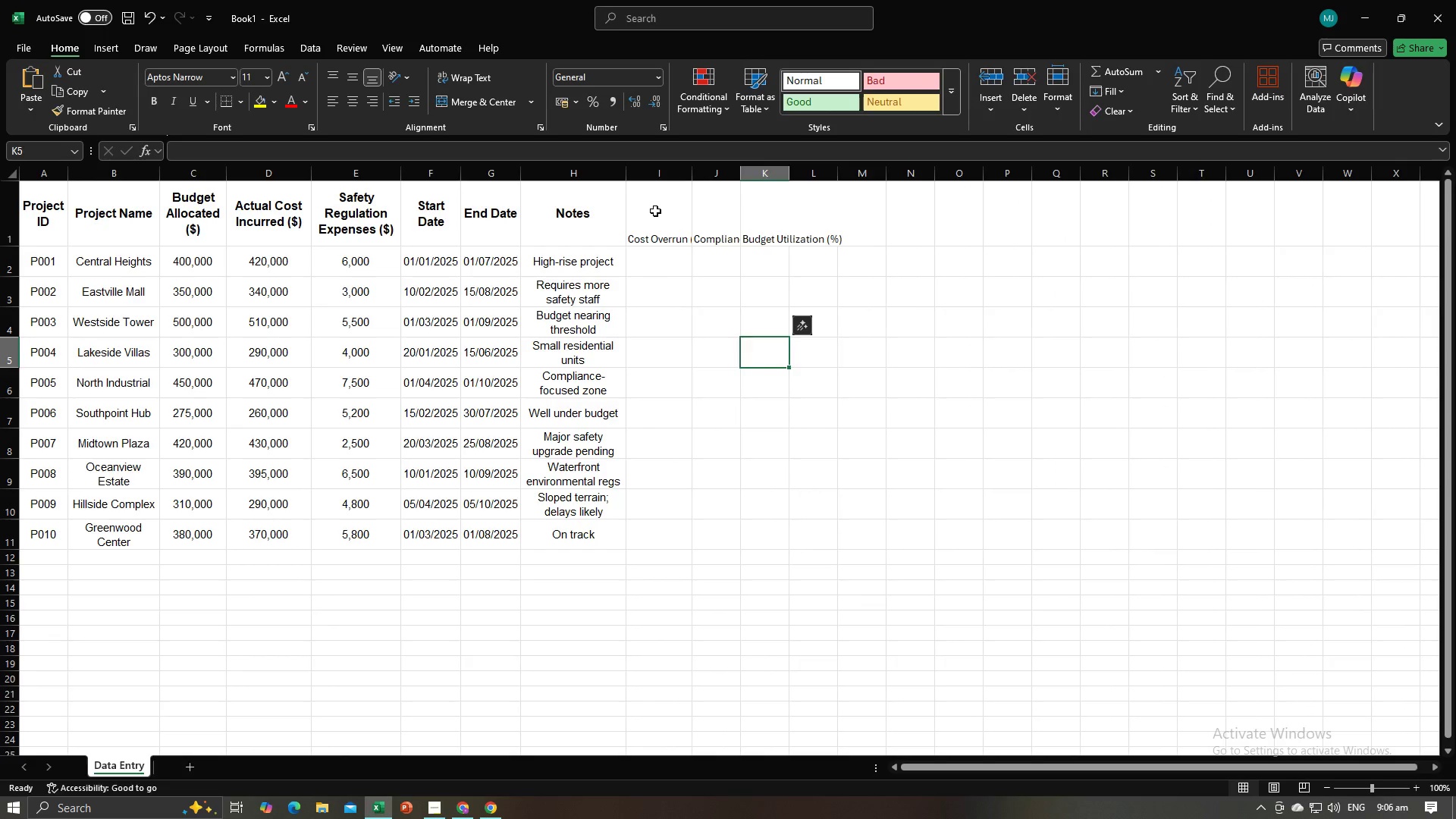 
left_click_drag(start_coordinate=[654, 212], to_coordinate=[805, 221])
 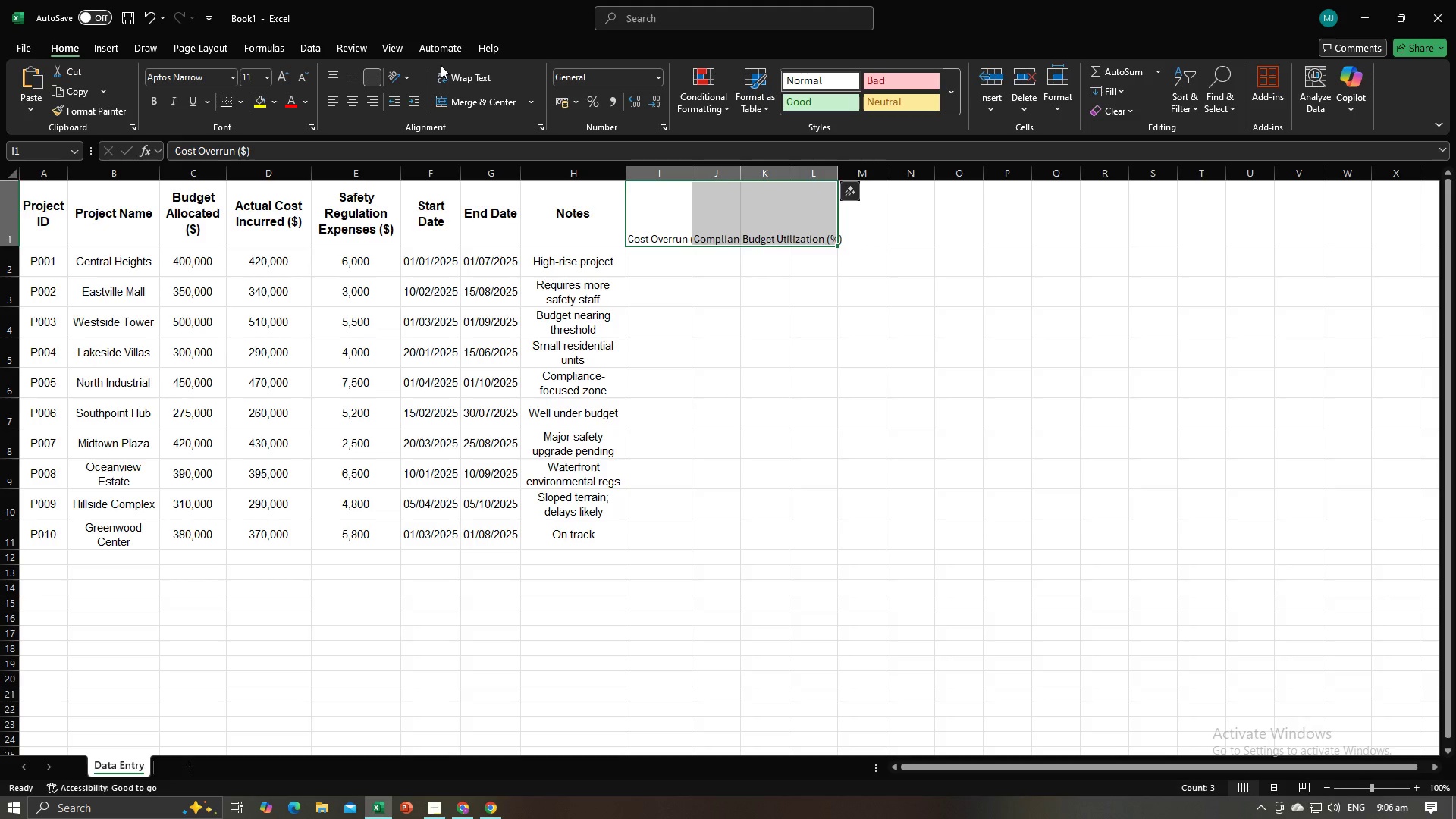 
left_click([445, 74])
 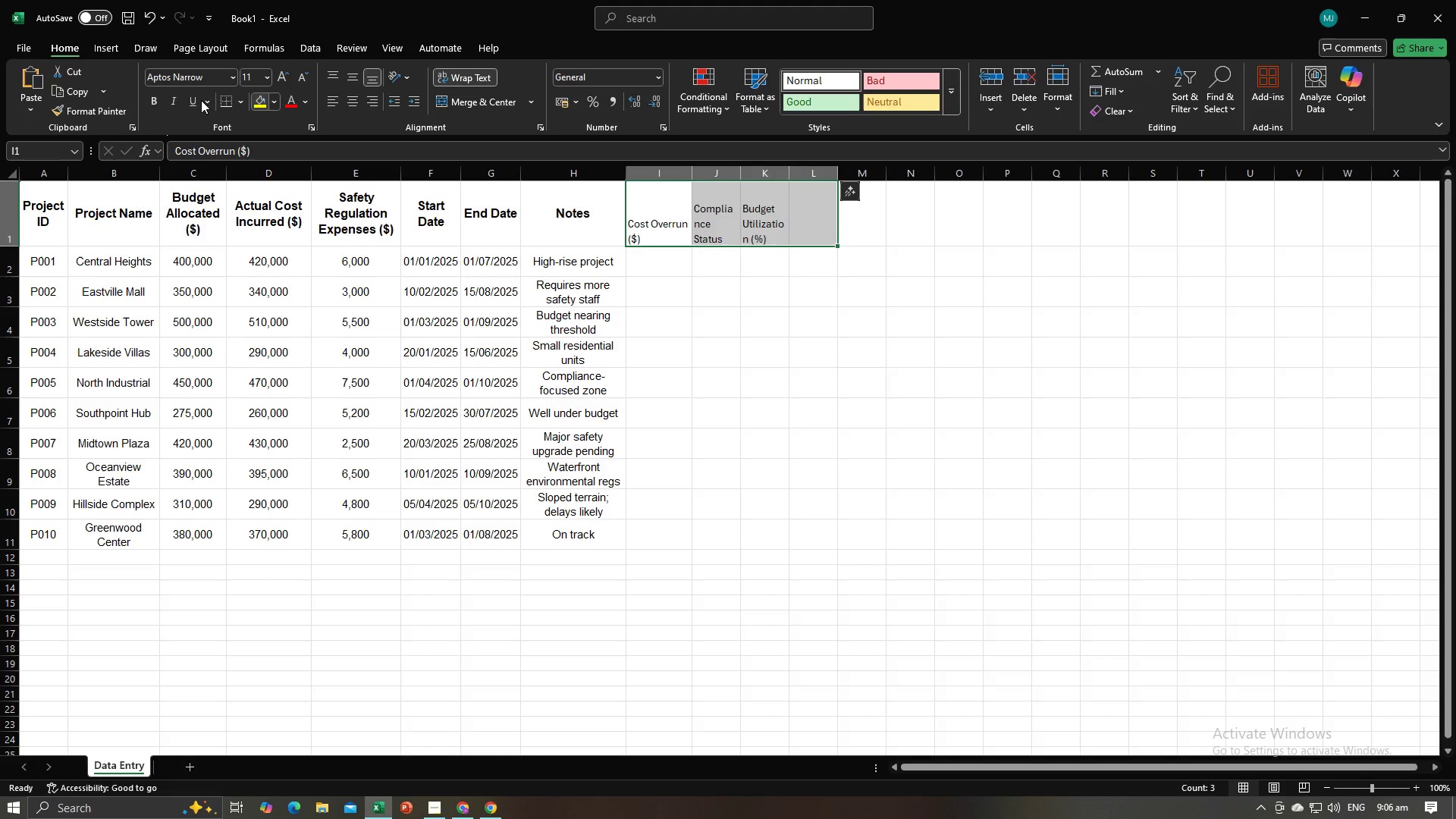 
left_click([212, 73])
 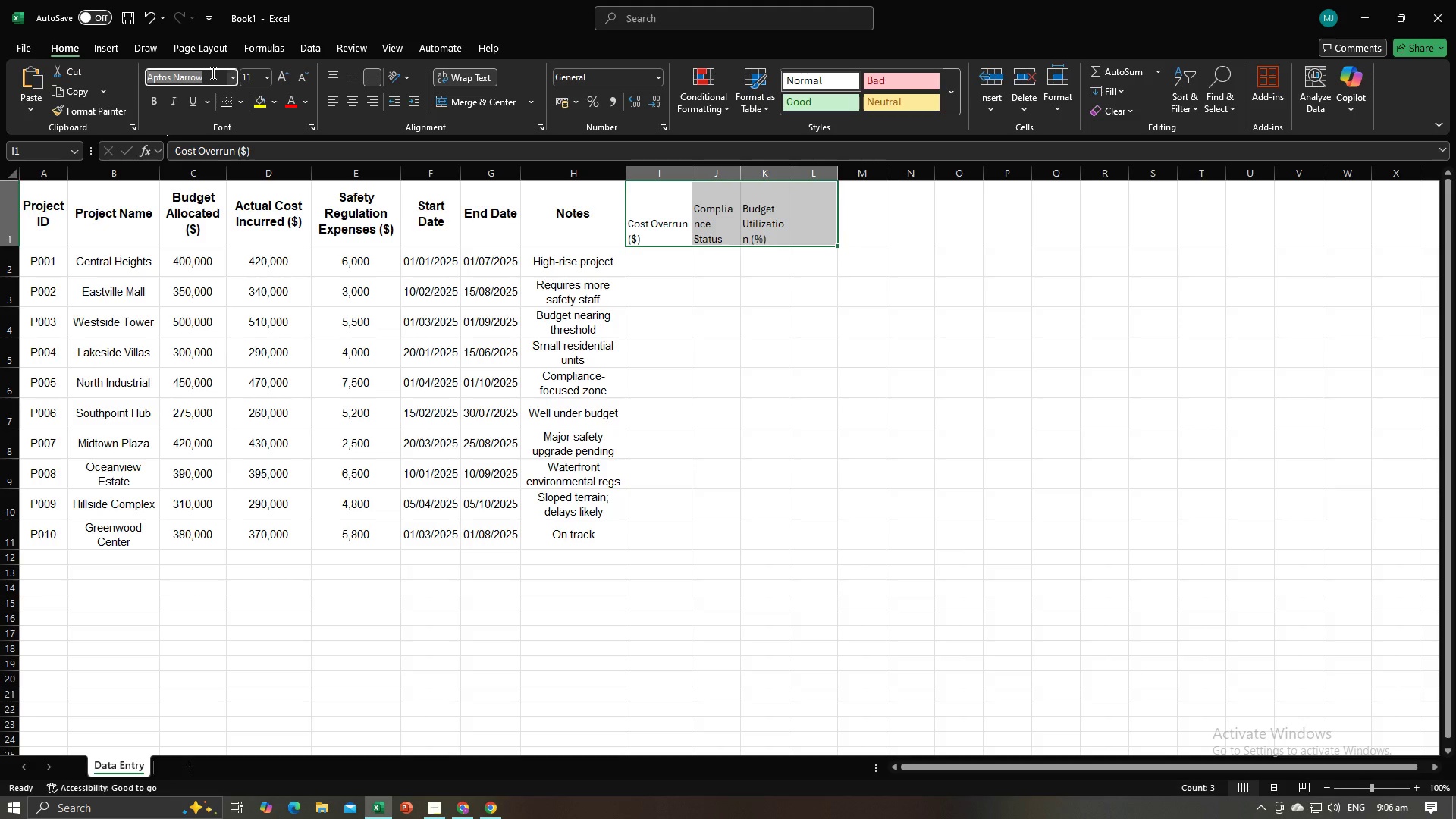 
type(Arial)
key(Tab)
type(12)
 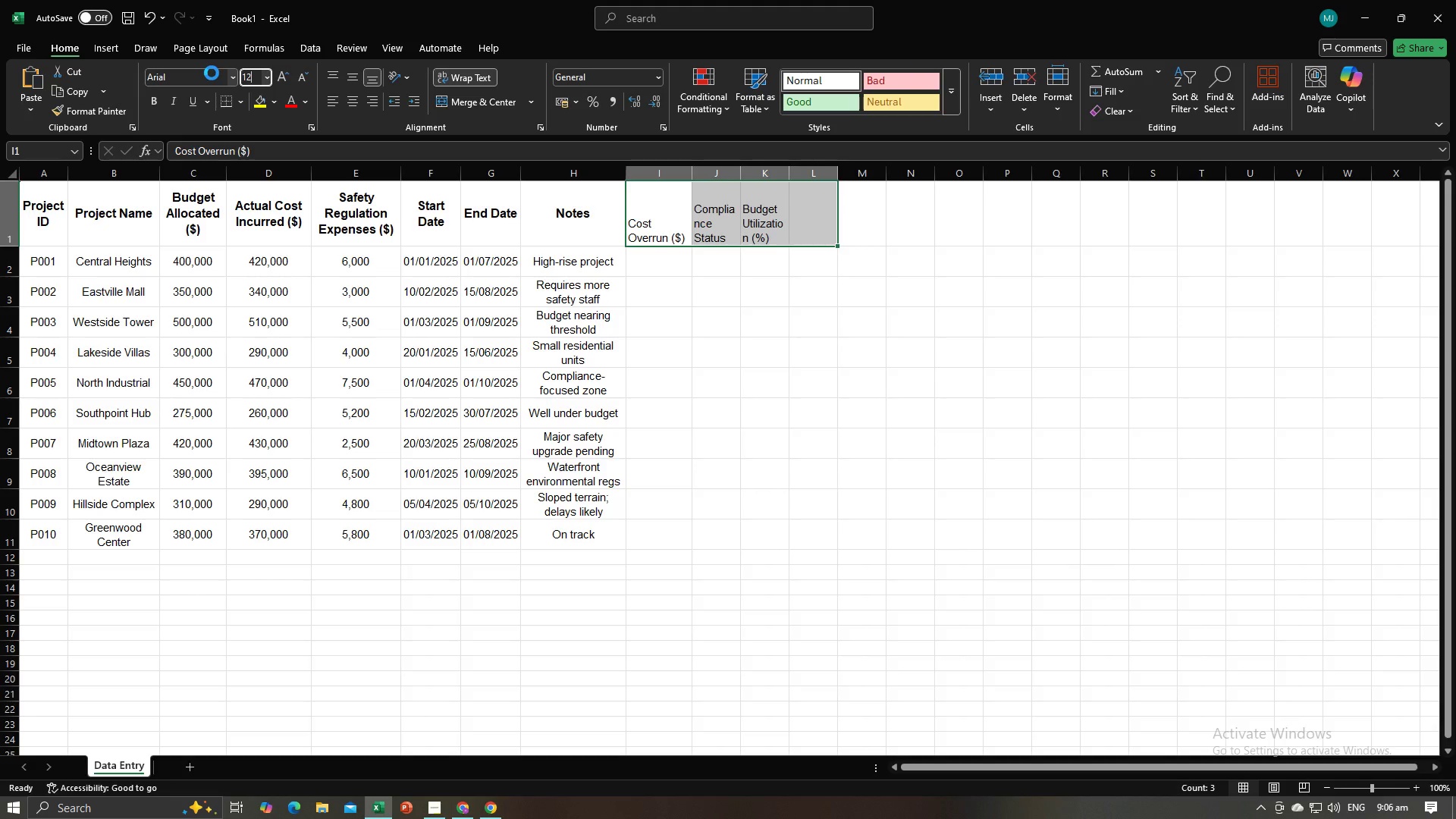 
key(Enter)
 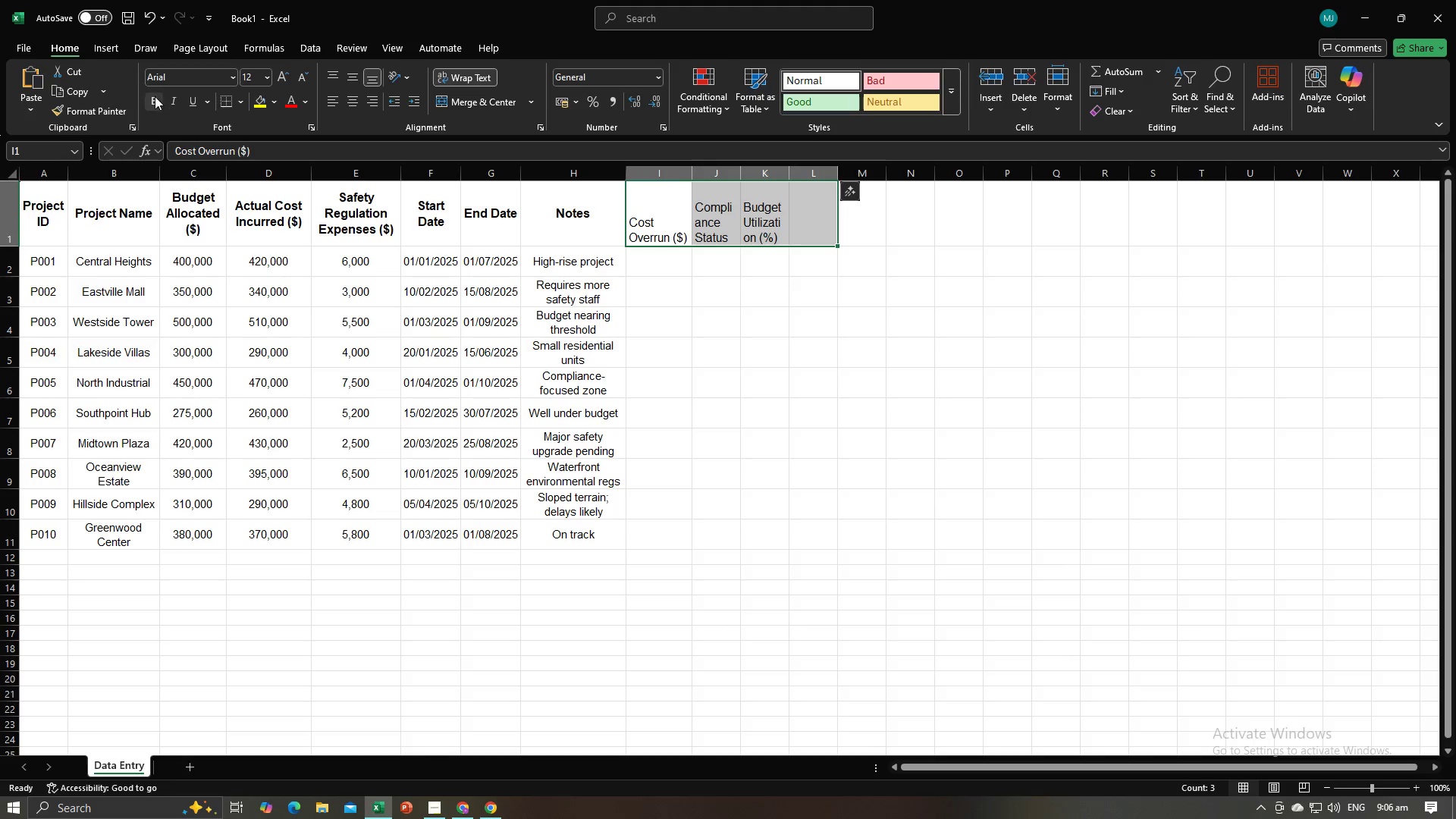 
left_click([155, 96])
 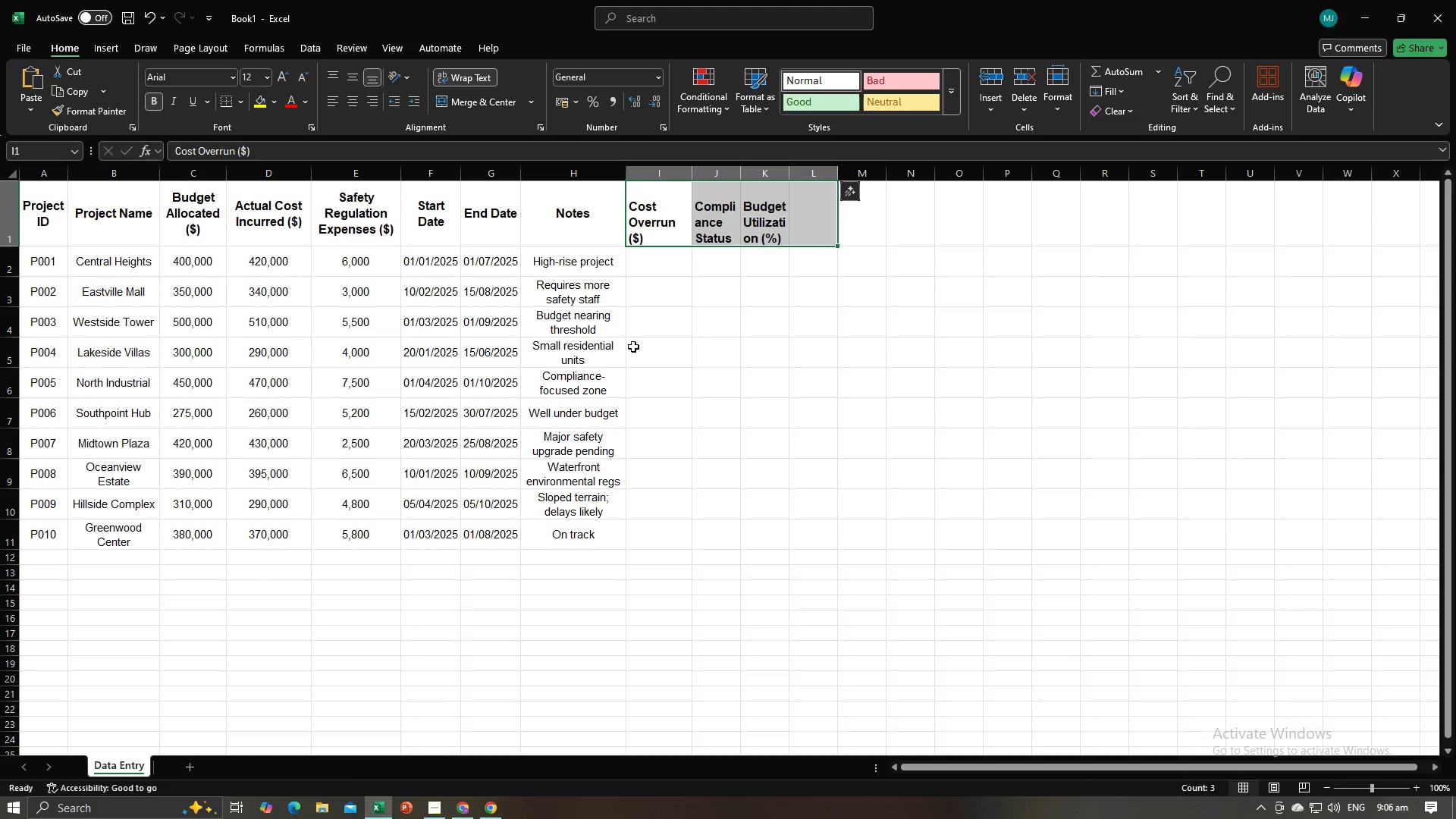 
left_click([633, 347])
 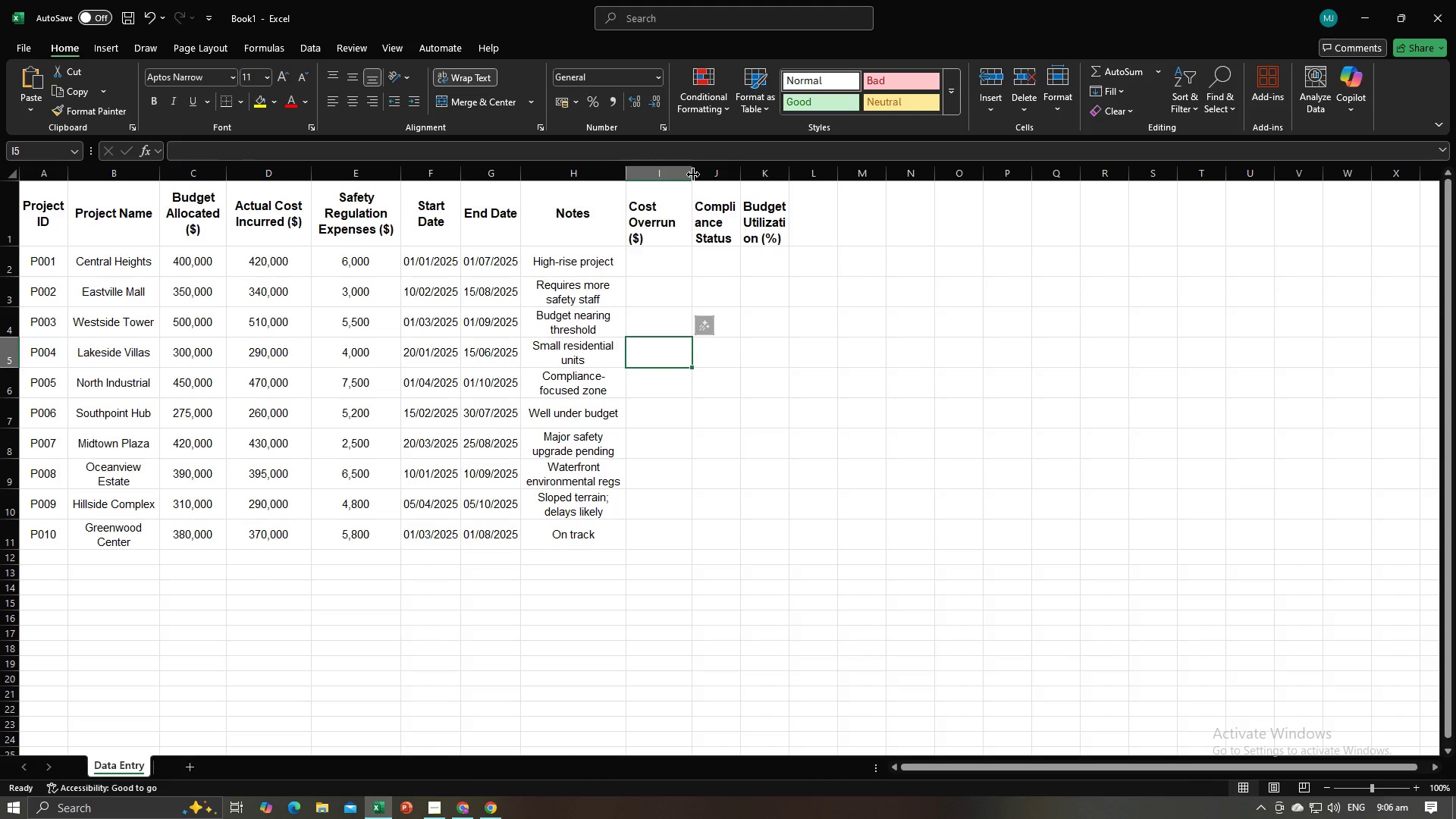 
left_click_drag(start_coordinate=[693, 174], to_coordinate=[704, 178])
 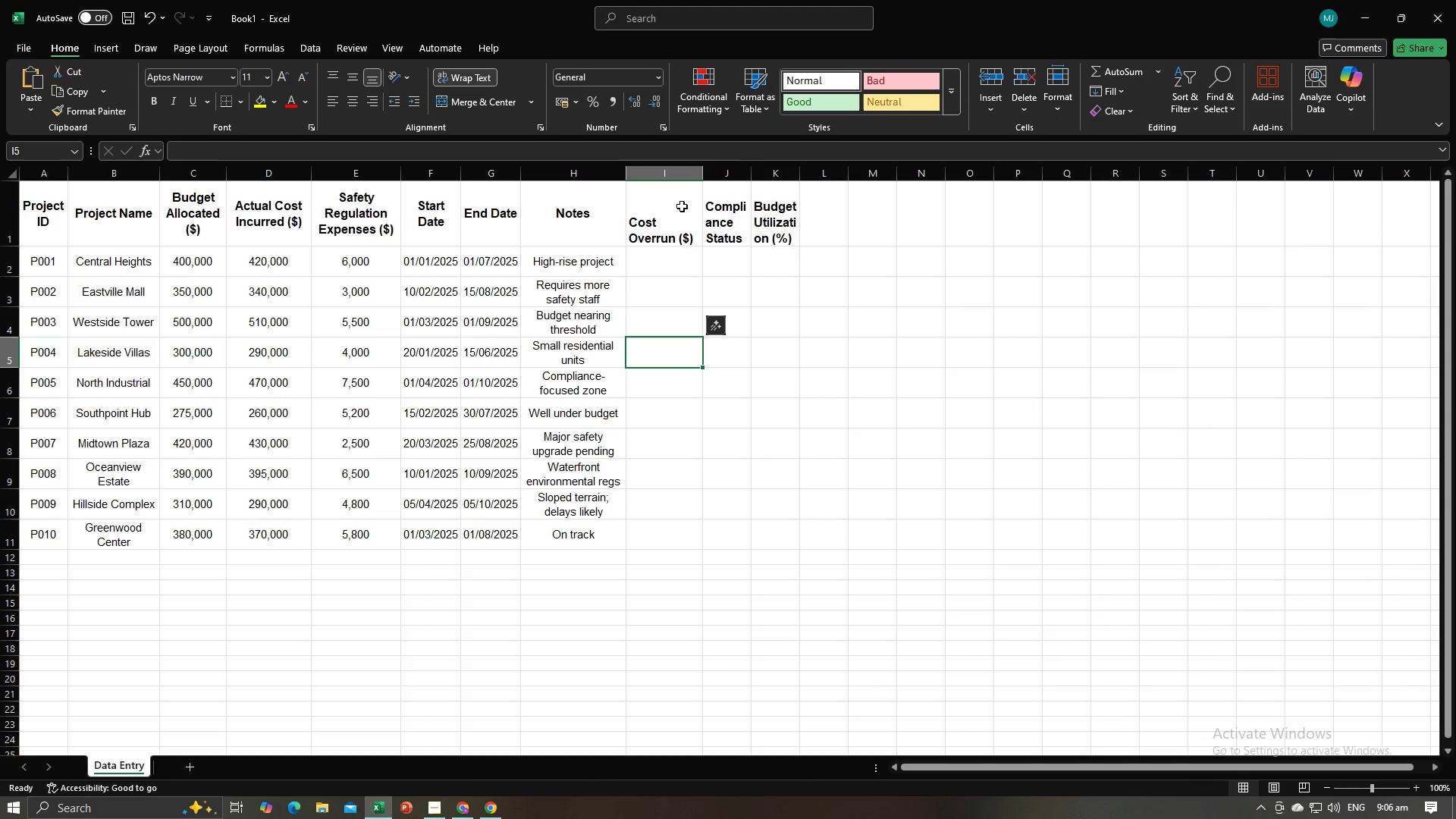 
left_click_drag(start_coordinate=[672, 212], to_coordinate=[767, 222])
 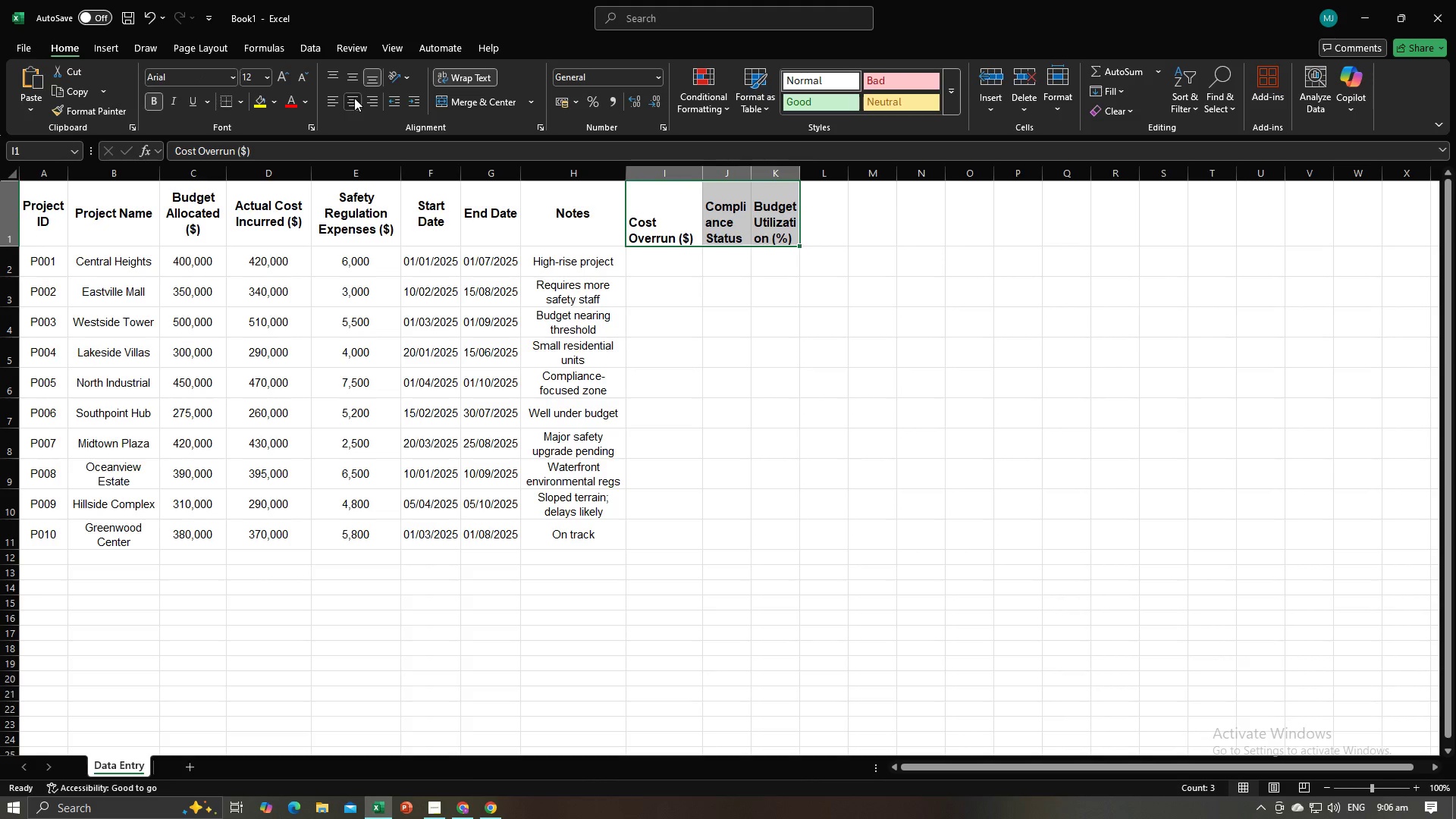 
double_click([349, 77])
 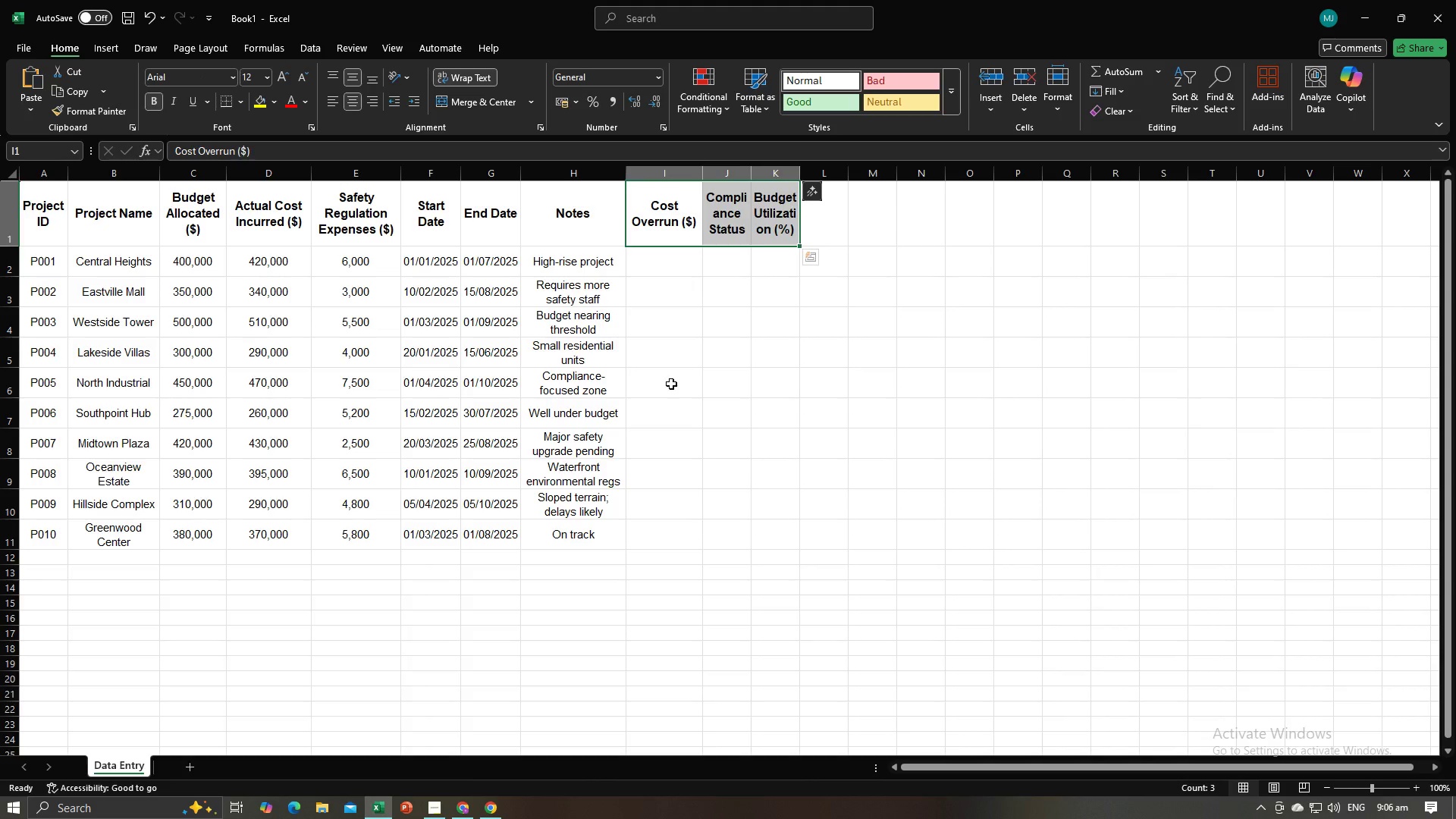 
left_click([671, 384])
 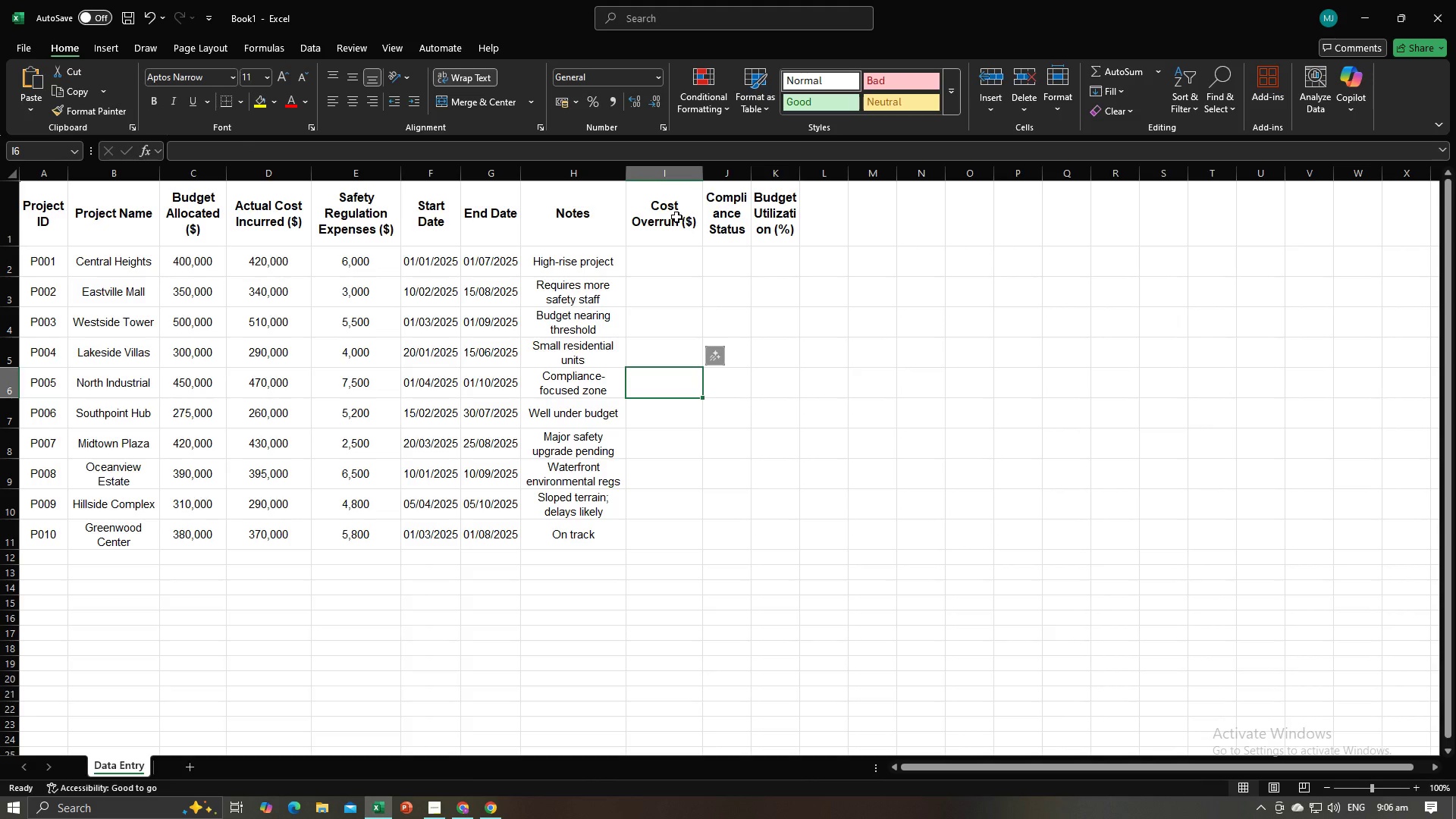 
left_click([676, 217])
 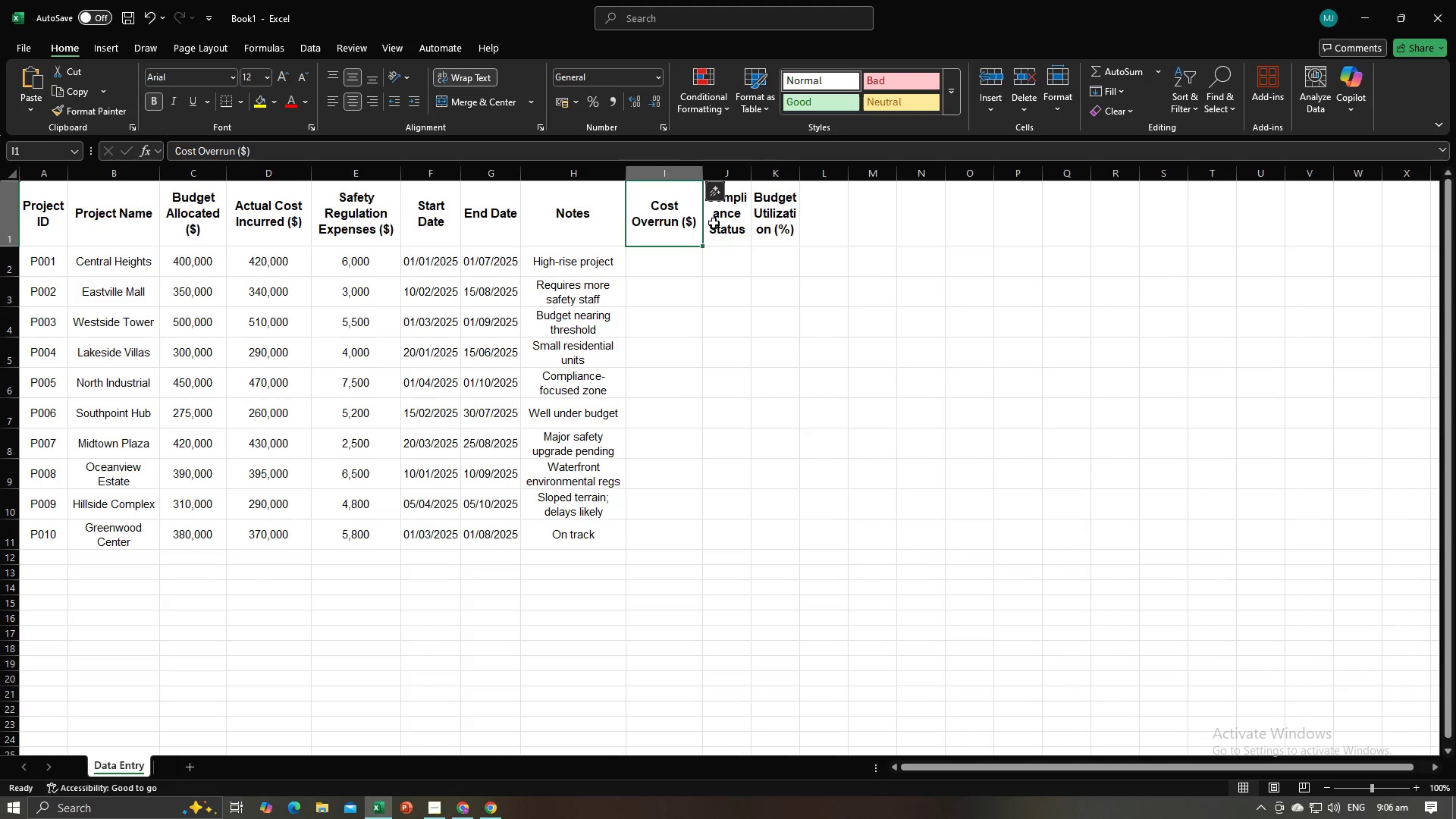 
left_click([720, 223])
 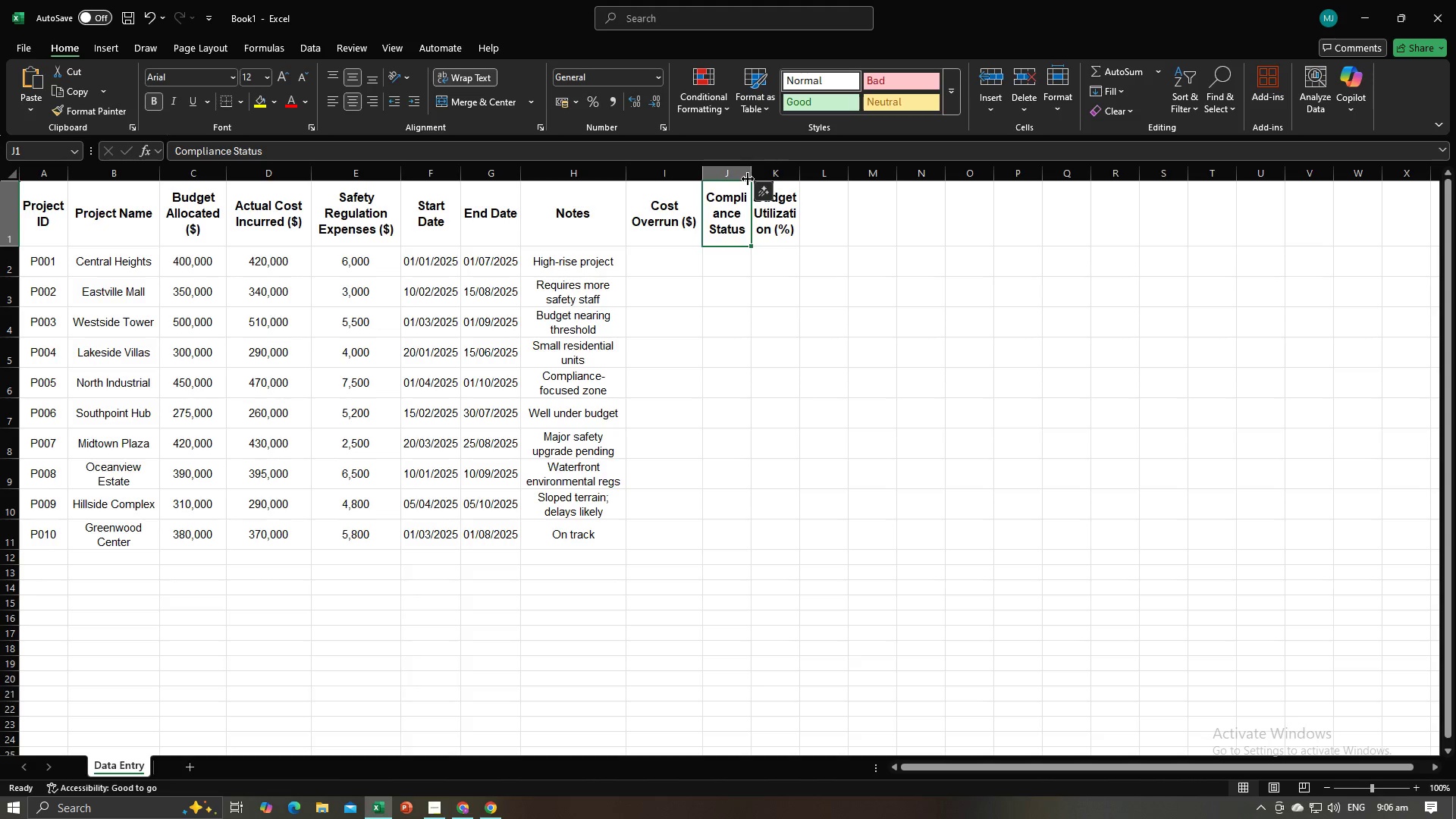 
left_click_drag(start_coordinate=[748, 176], to_coordinate=[759, 177])
 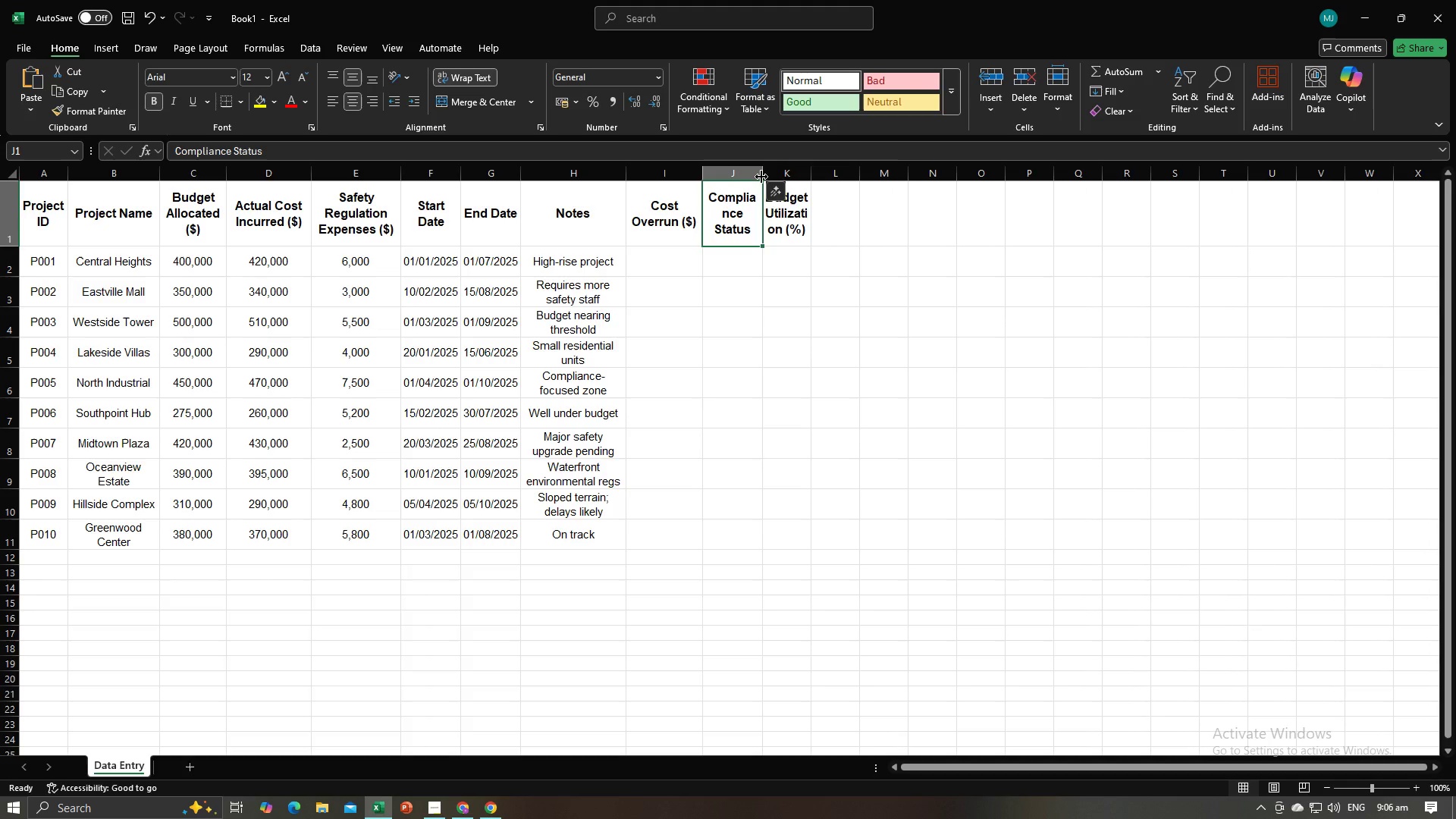 
left_click_drag(start_coordinate=[764, 177], to_coordinate=[774, 177])
 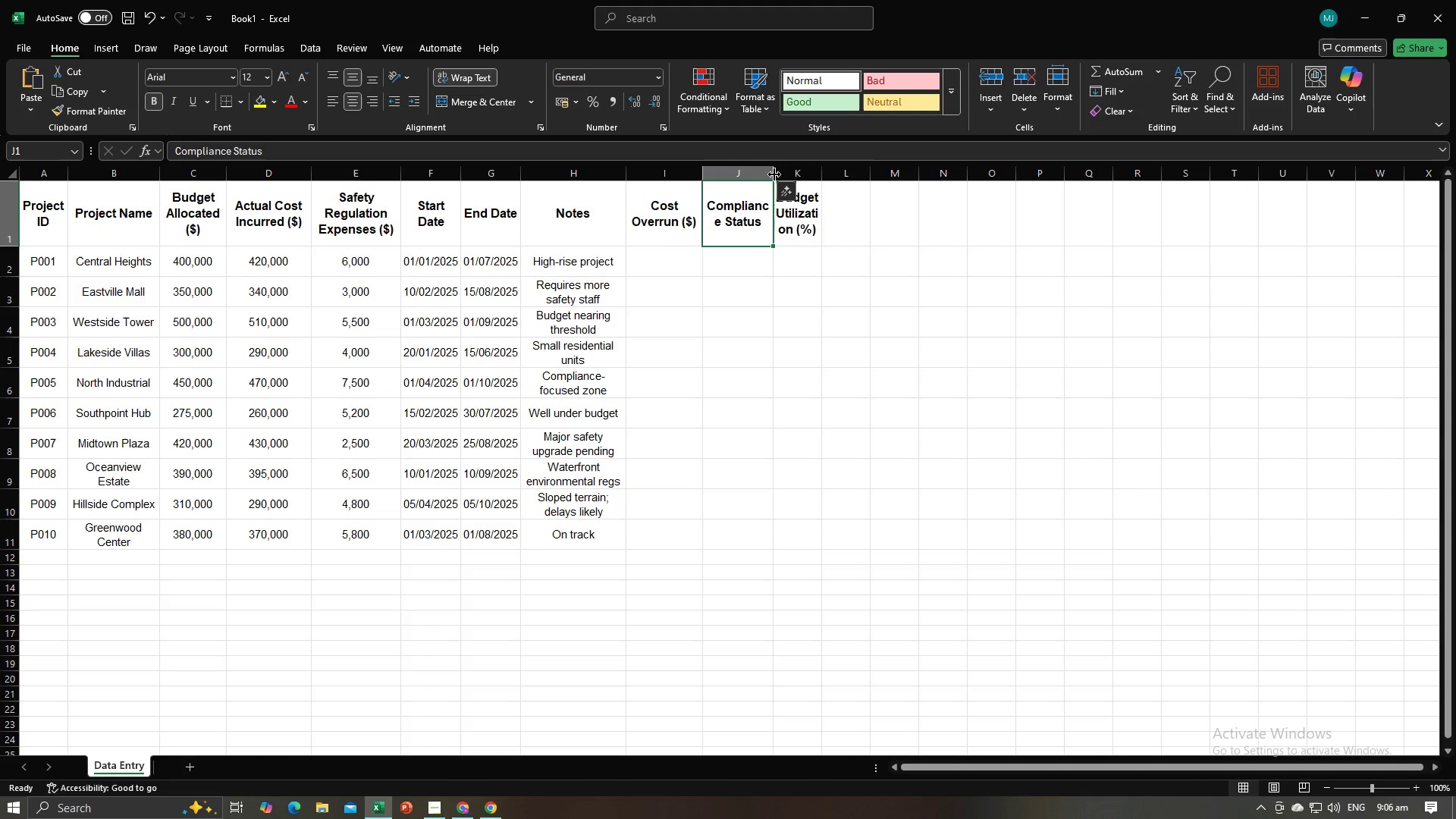 
left_click_drag(start_coordinate=[774, 174], to_coordinate=[782, 174])
 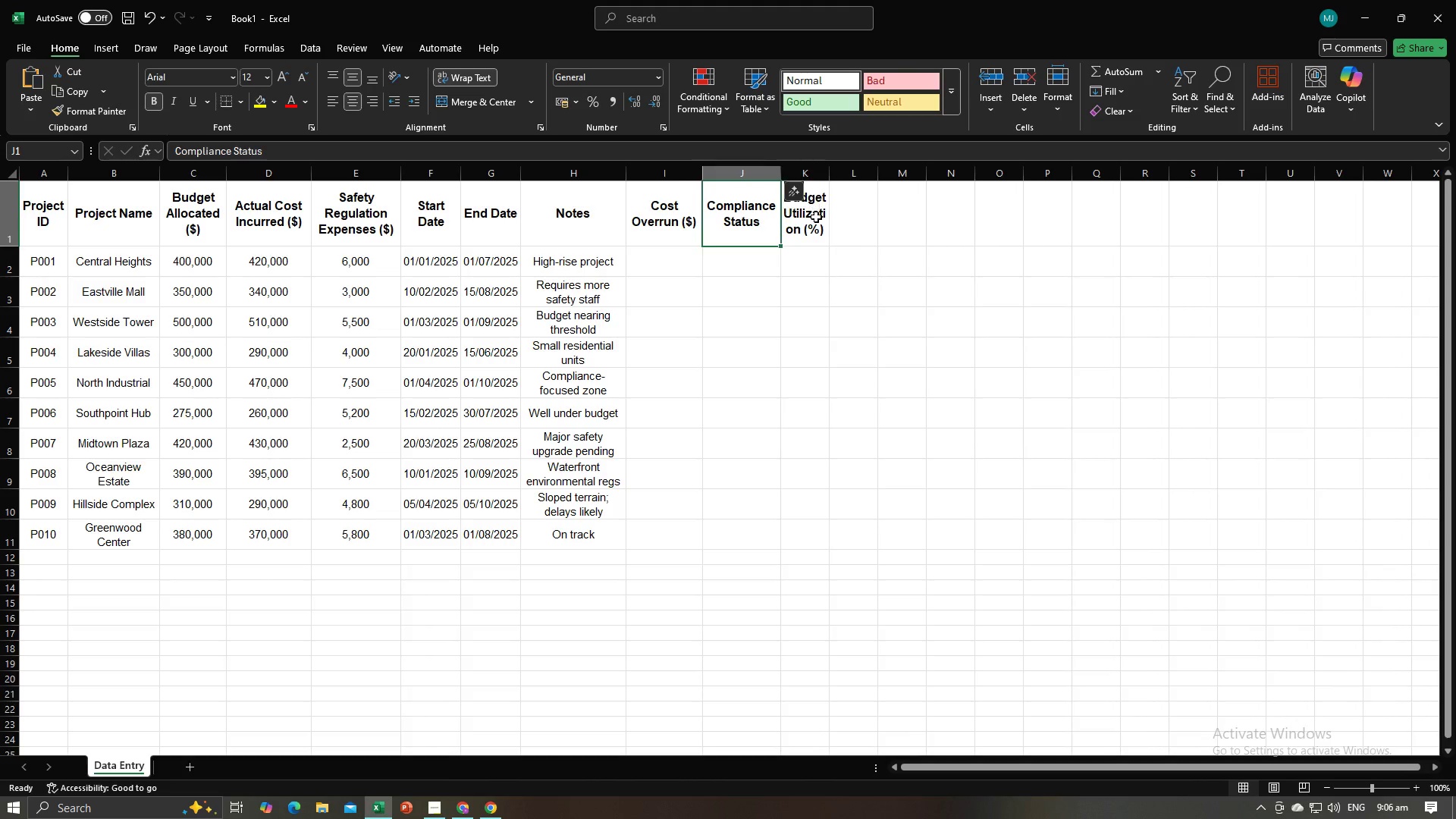 
left_click([816, 217])
 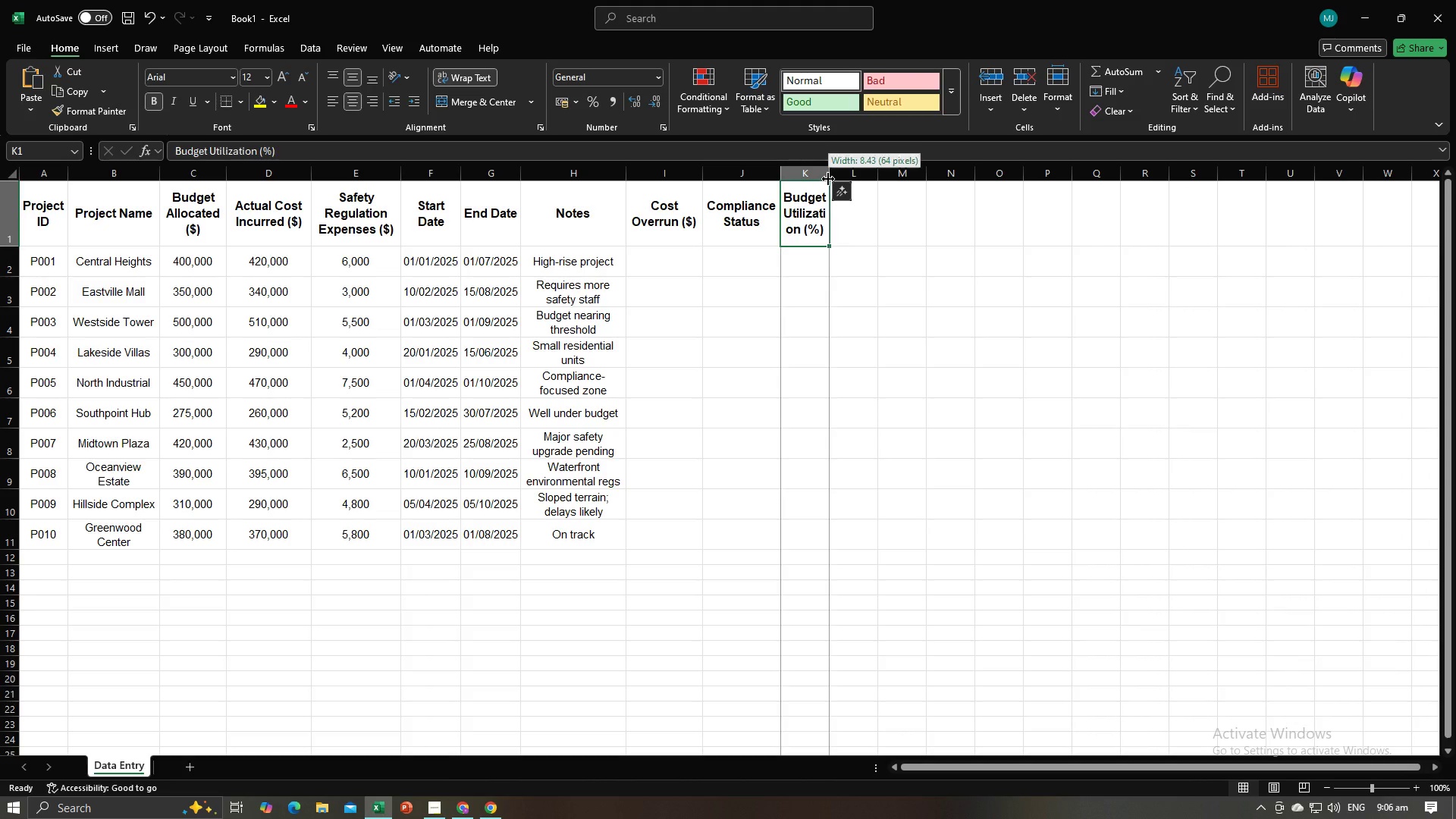 
left_click_drag(start_coordinate=[828, 179], to_coordinate=[839, 180])
 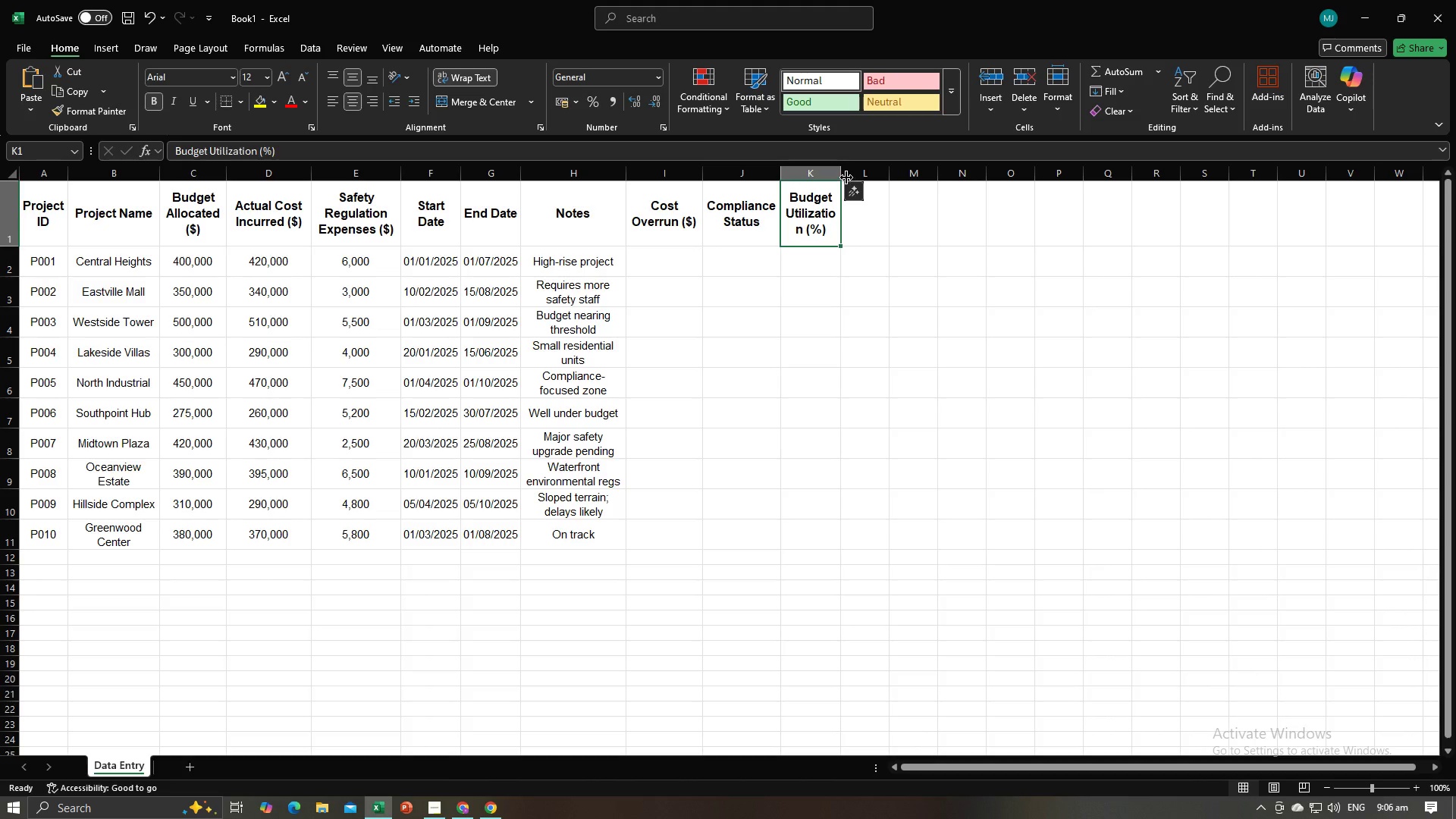 
left_click_drag(start_coordinate=[846, 177], to_coordinate=[855, 175])
 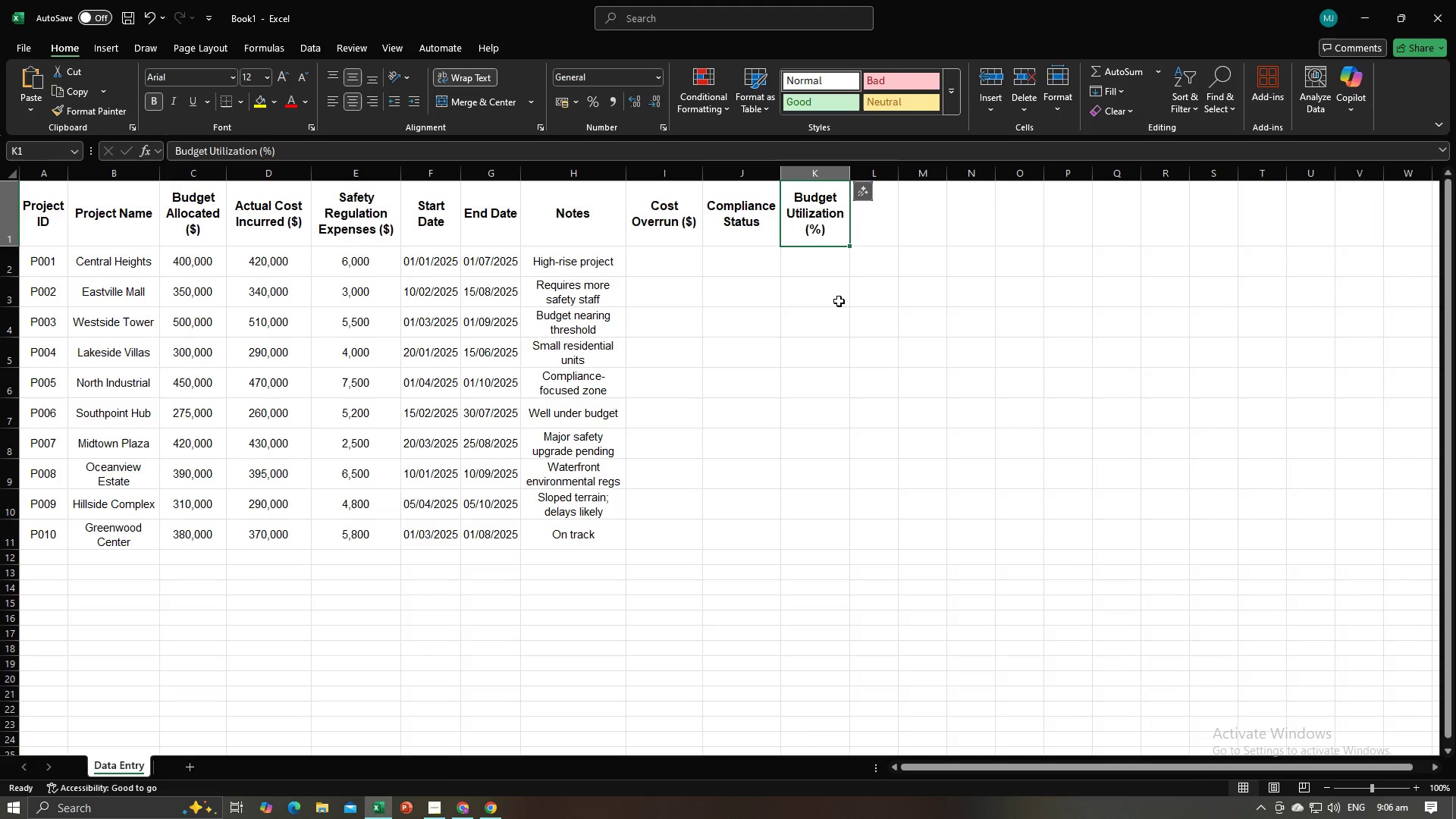 
left_click([839, 301])
 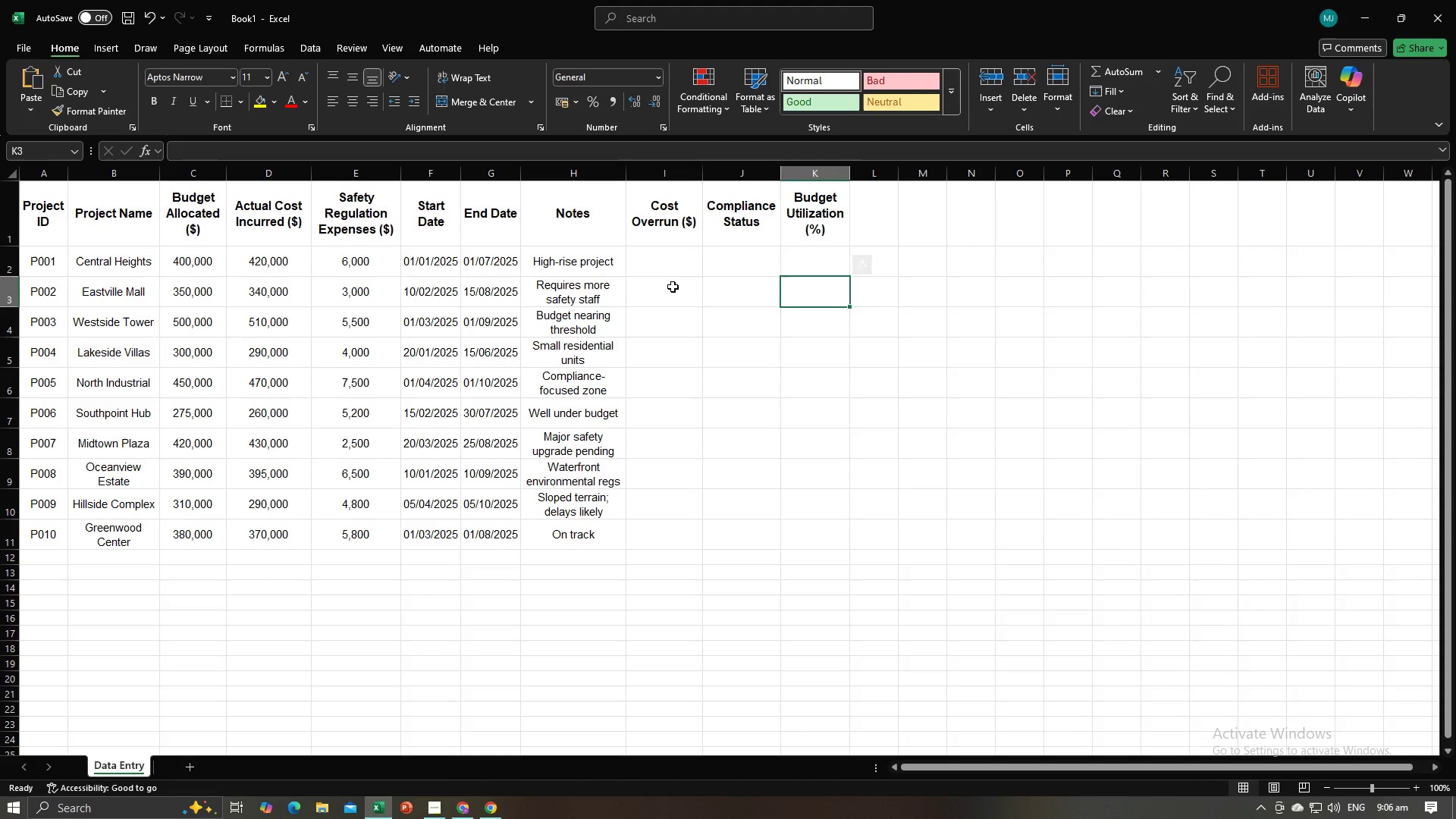 
left_click([673, 287])
 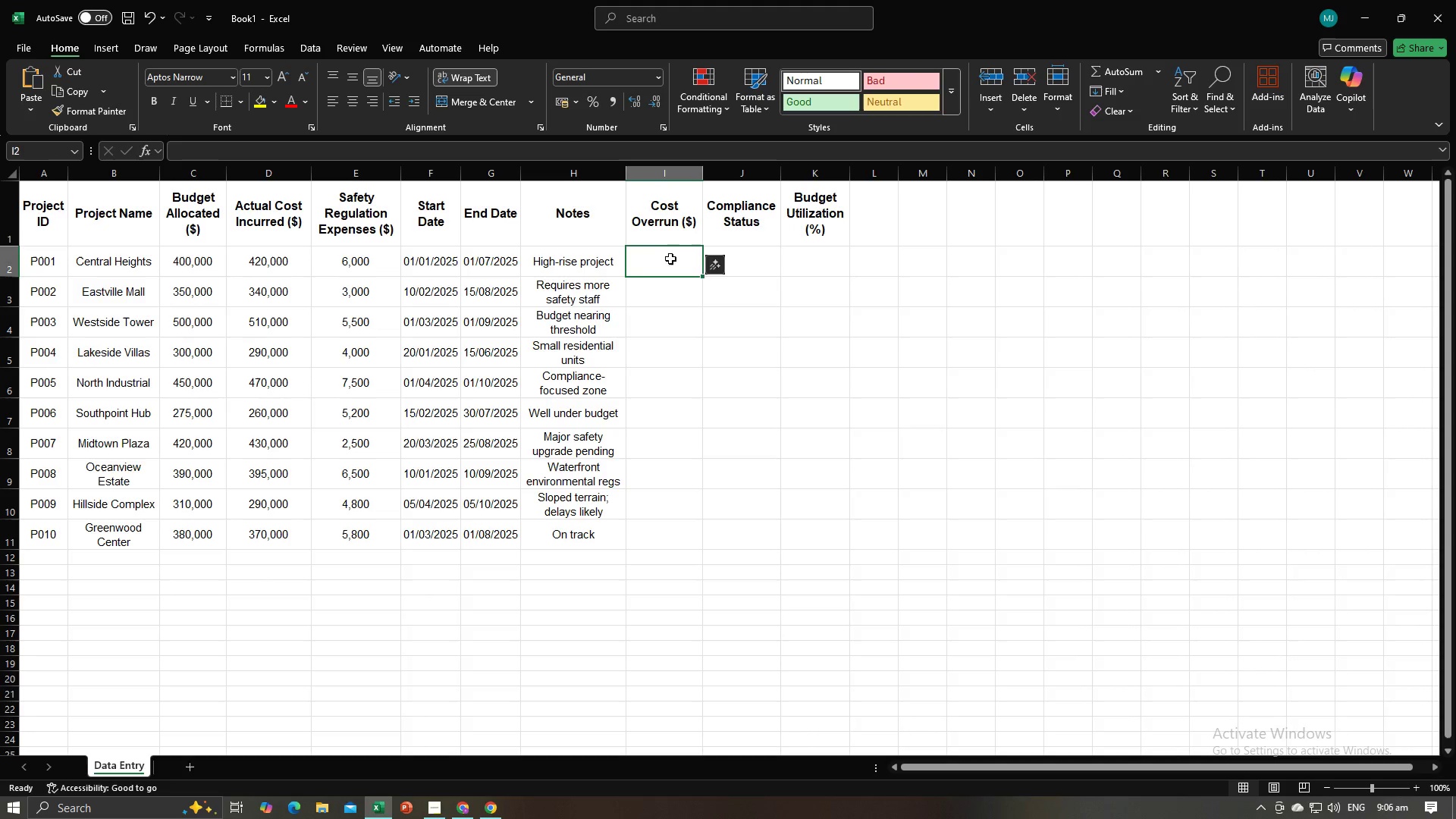 
left_click_drag(start_coordinate=[670, 260], to_coordinate=[670, 255])
 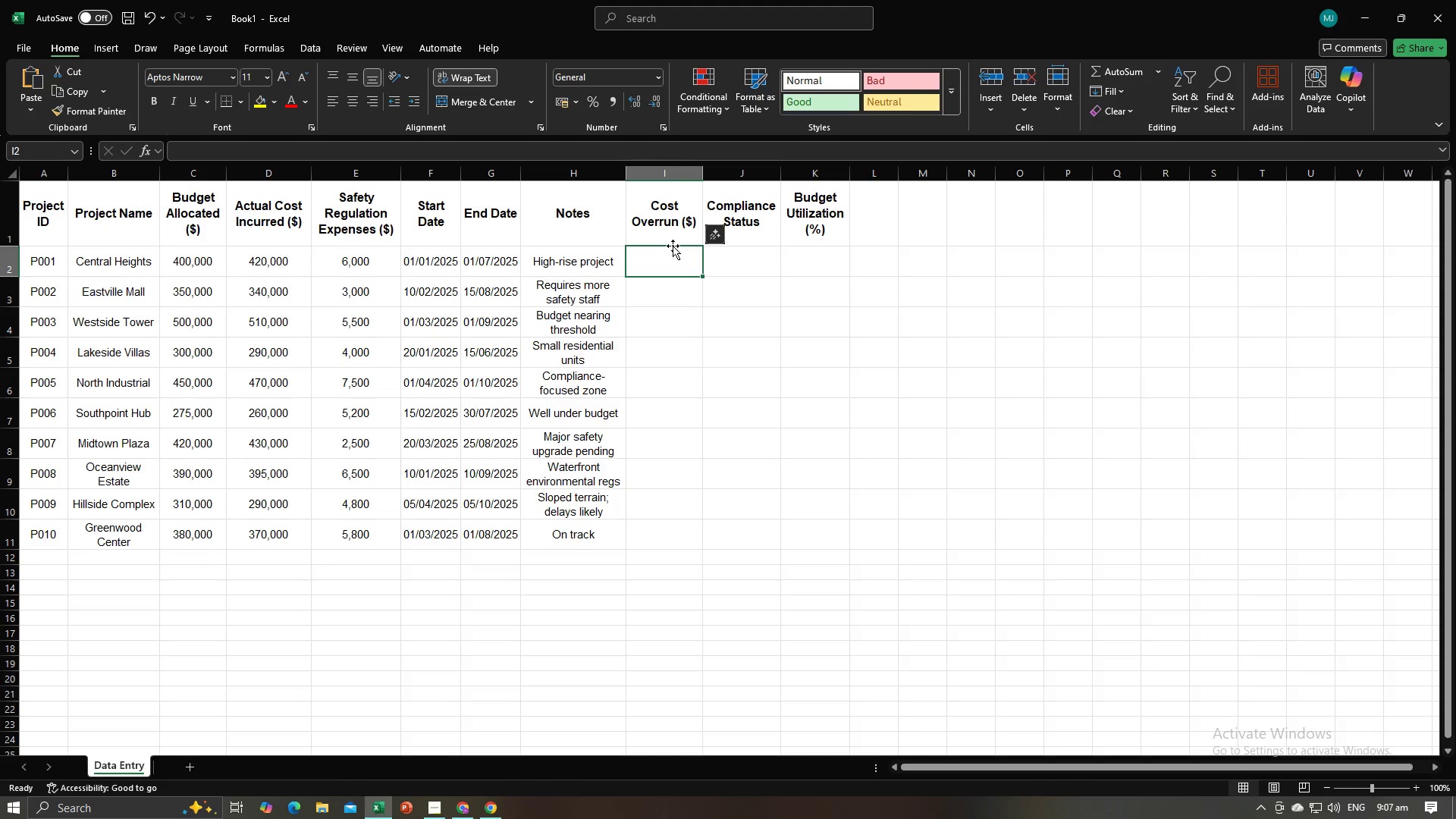 
wait(22.4)
 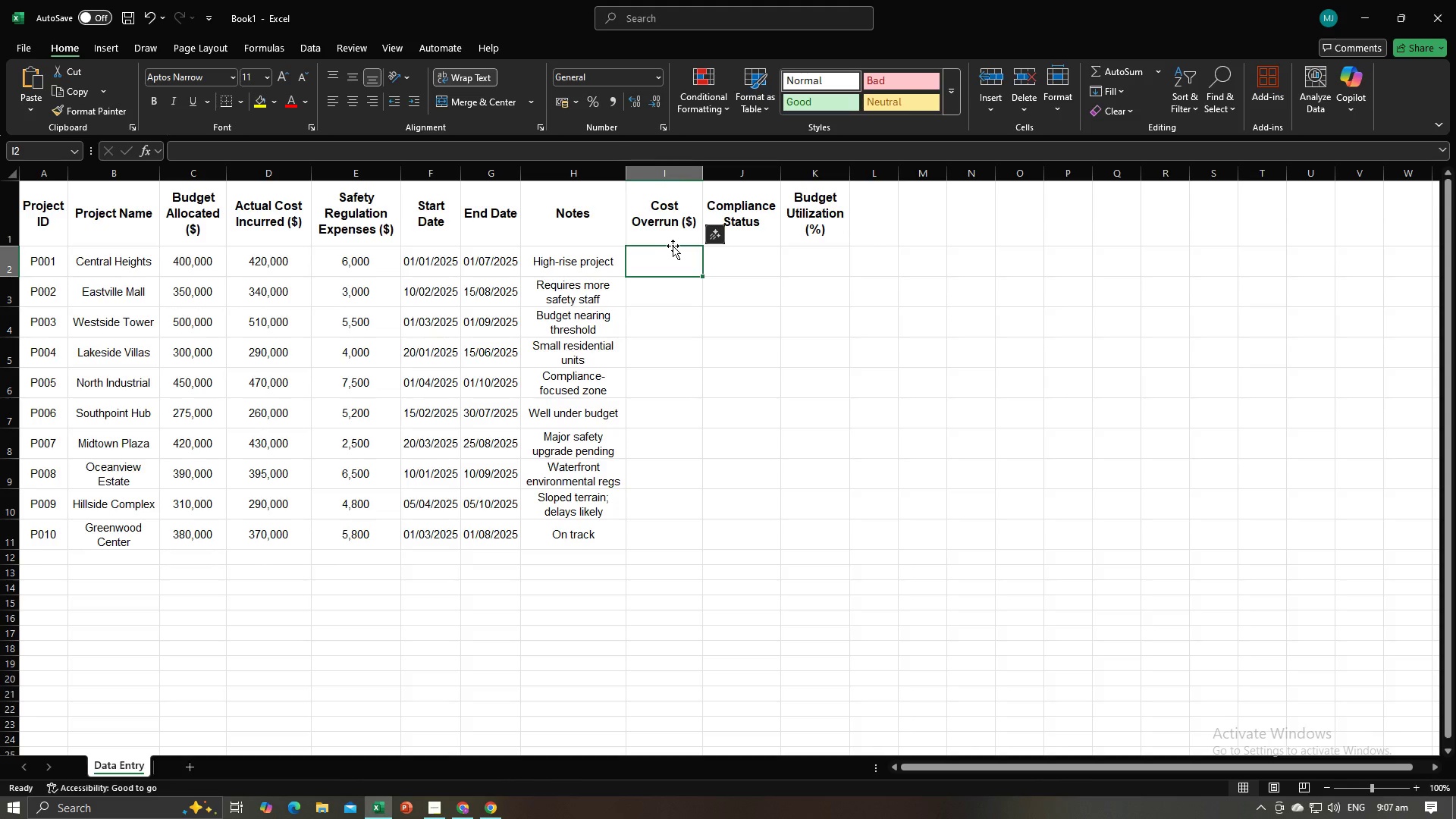 
key(Alt+AltLeft)
 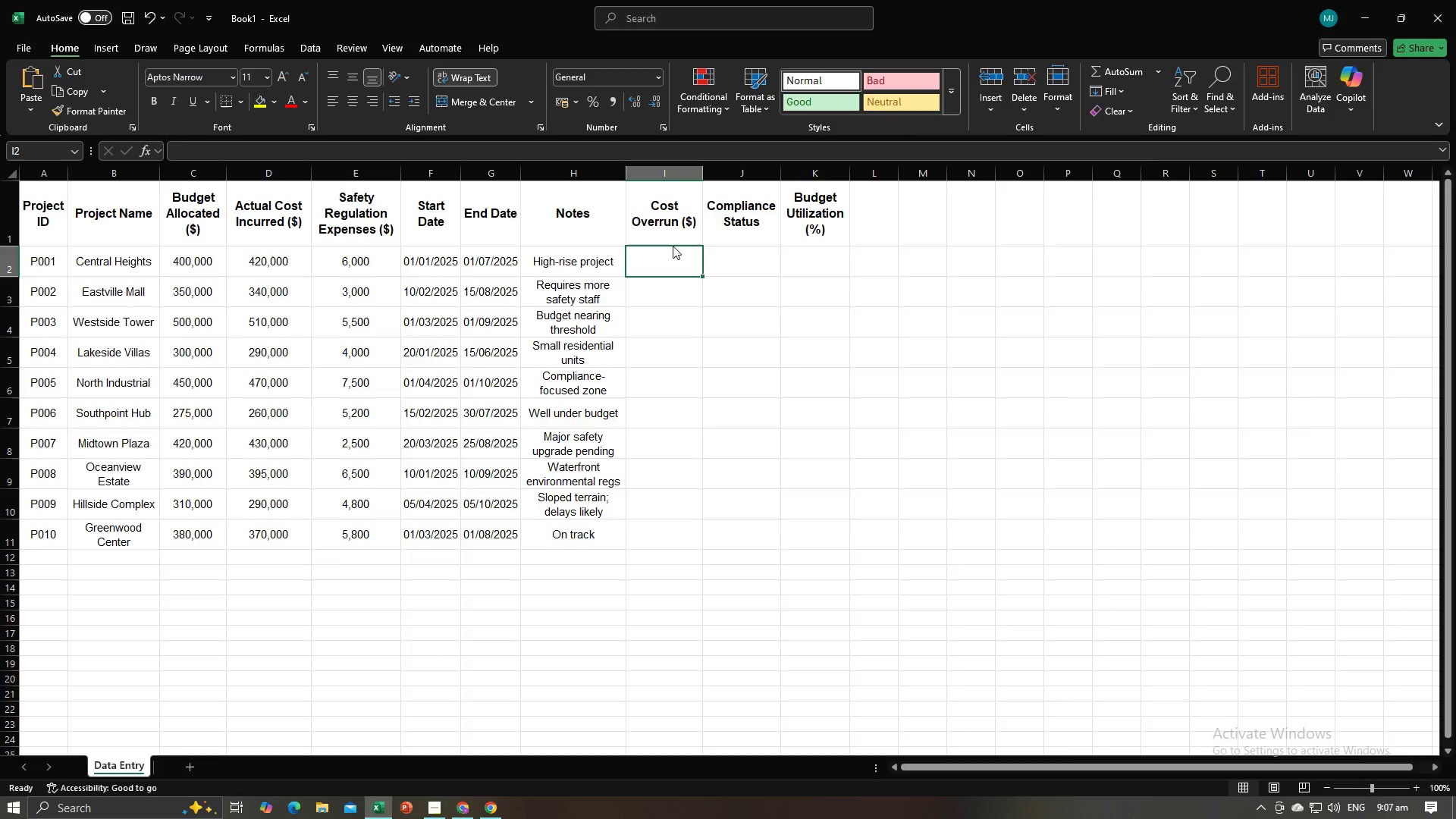 
key(Alt+Tab)
 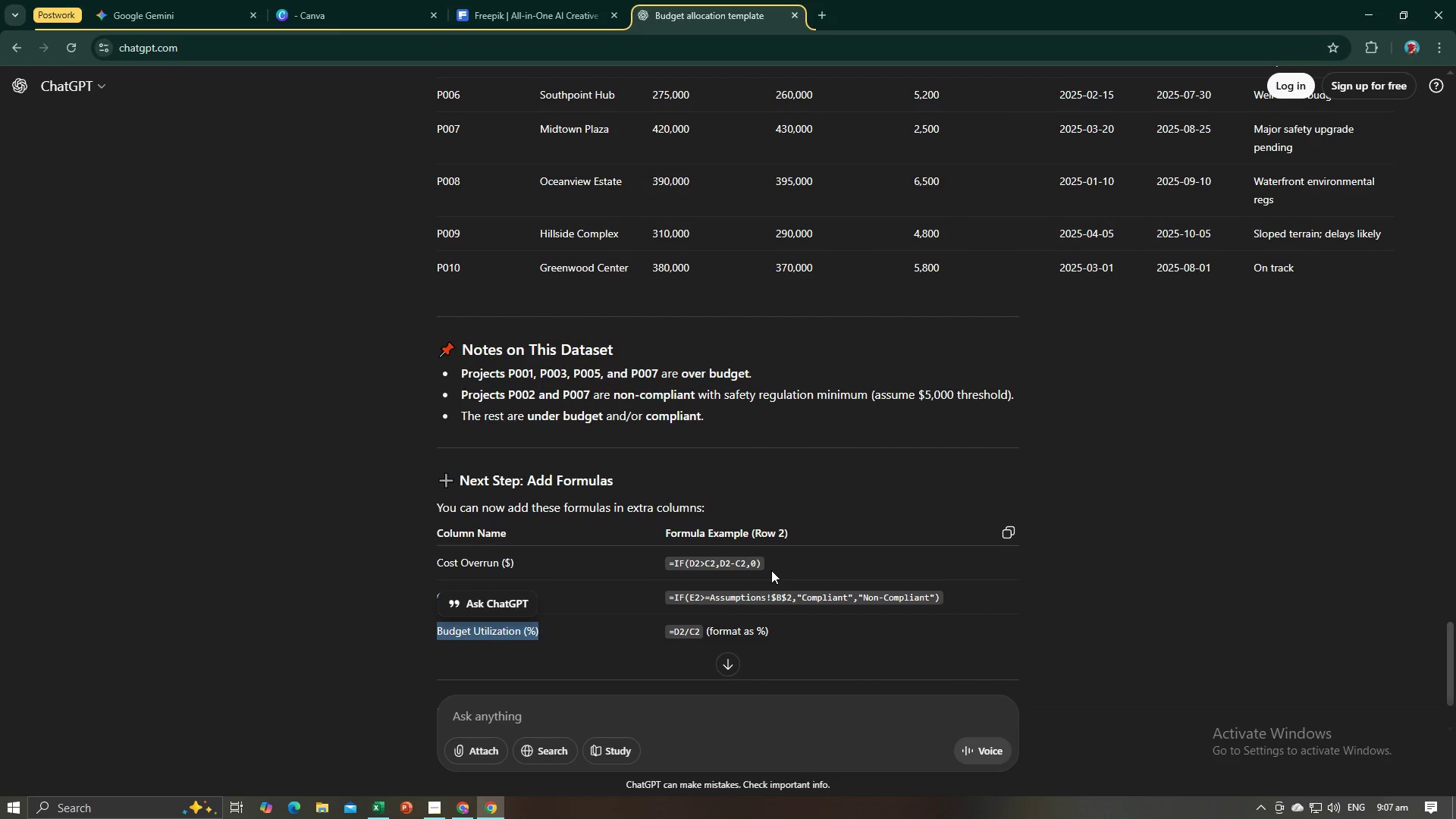 
key(Alt+AltLeft)
 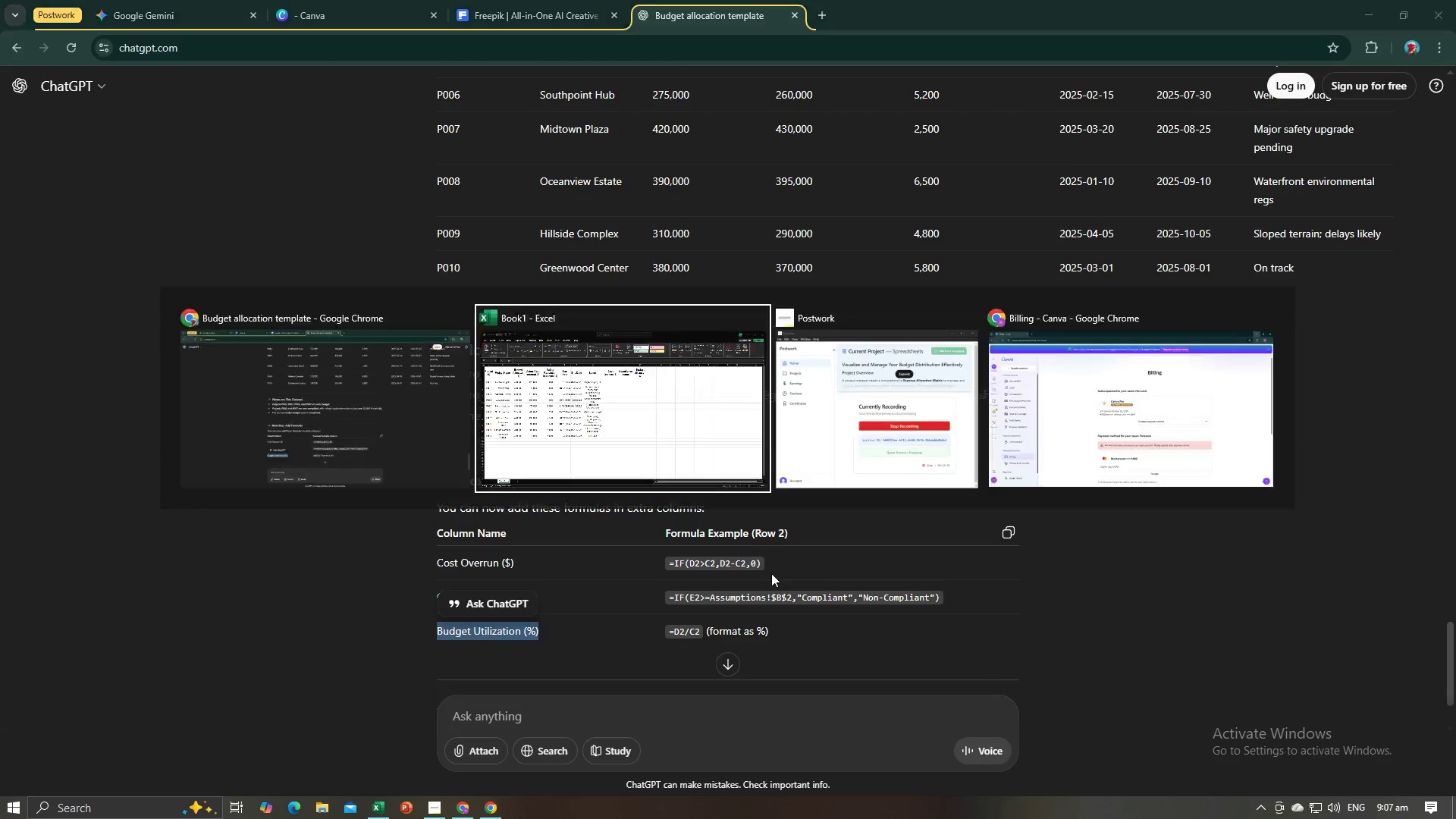 
key(Alt+Tab)
 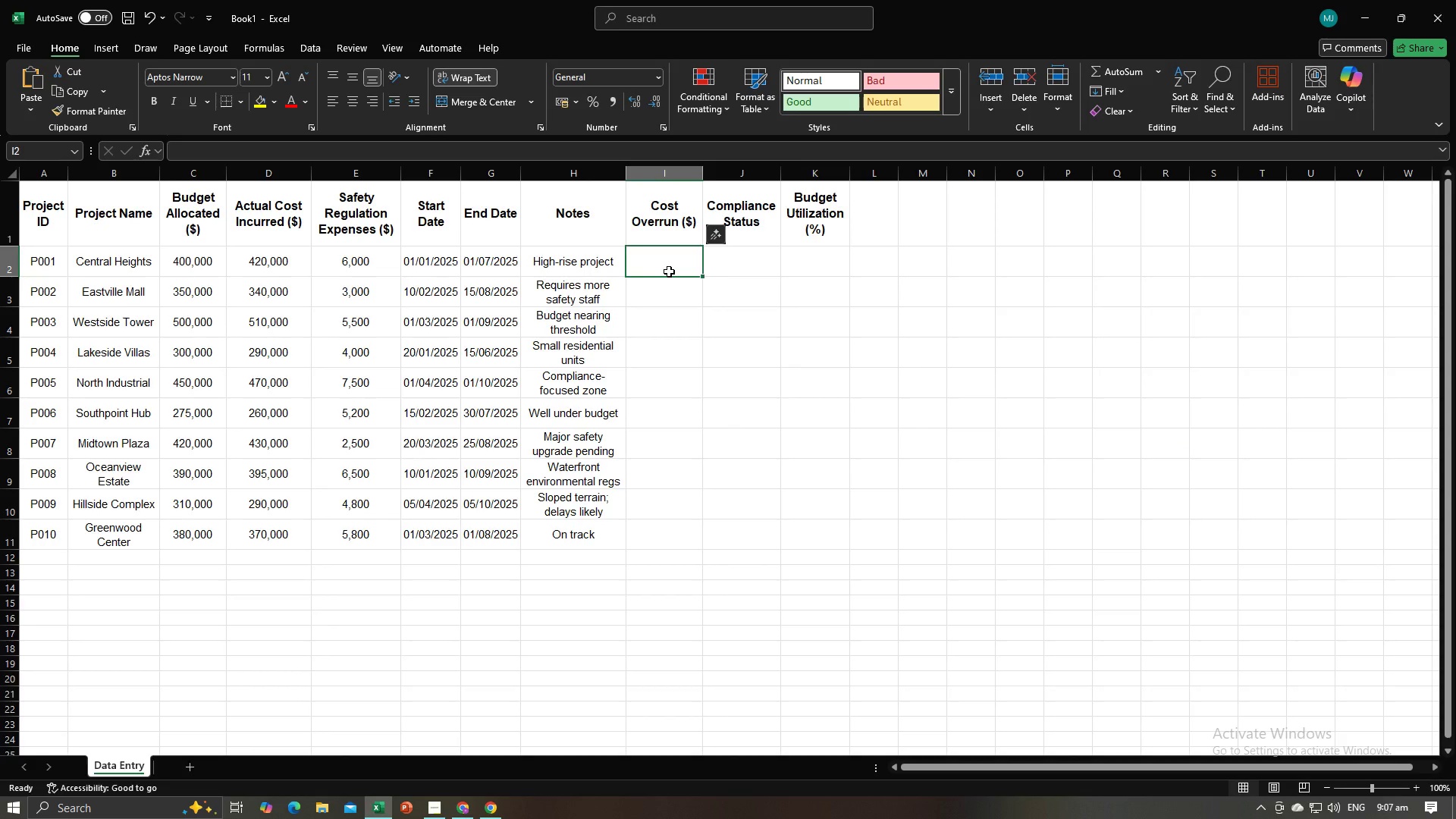 
key(Equal)
 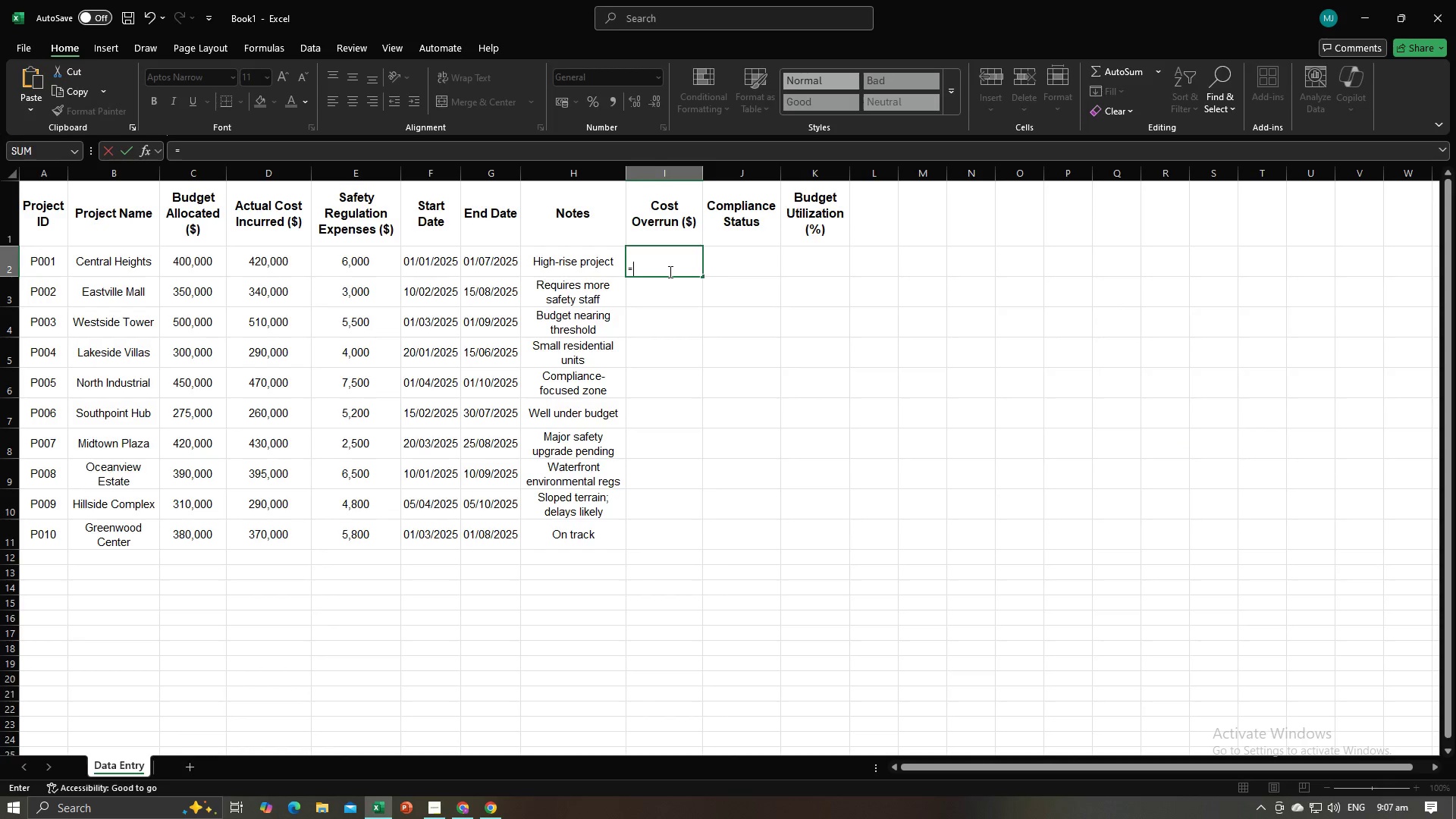 
key(Alt+AltLeft)
 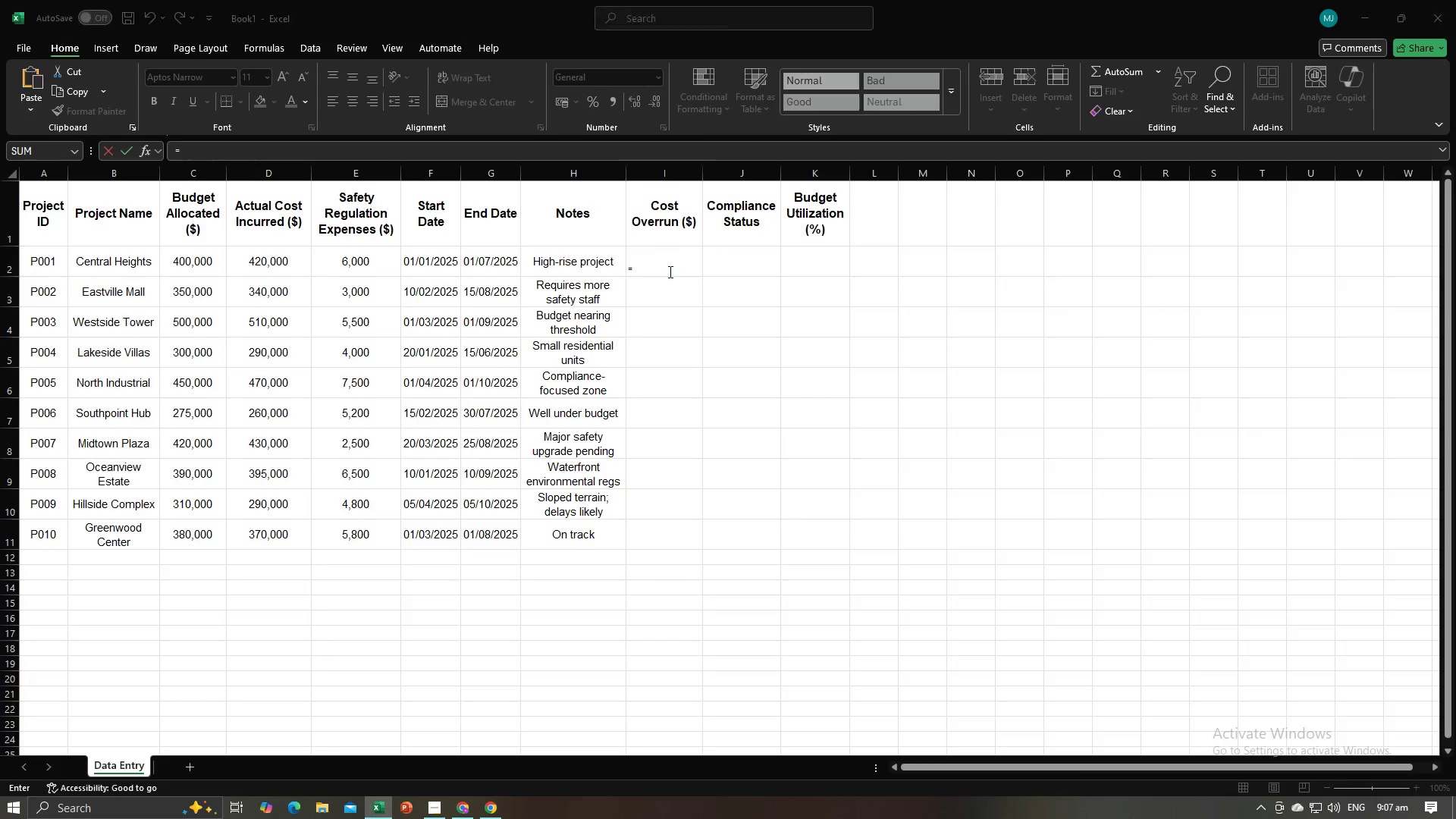 
key(Alt+Tab)
 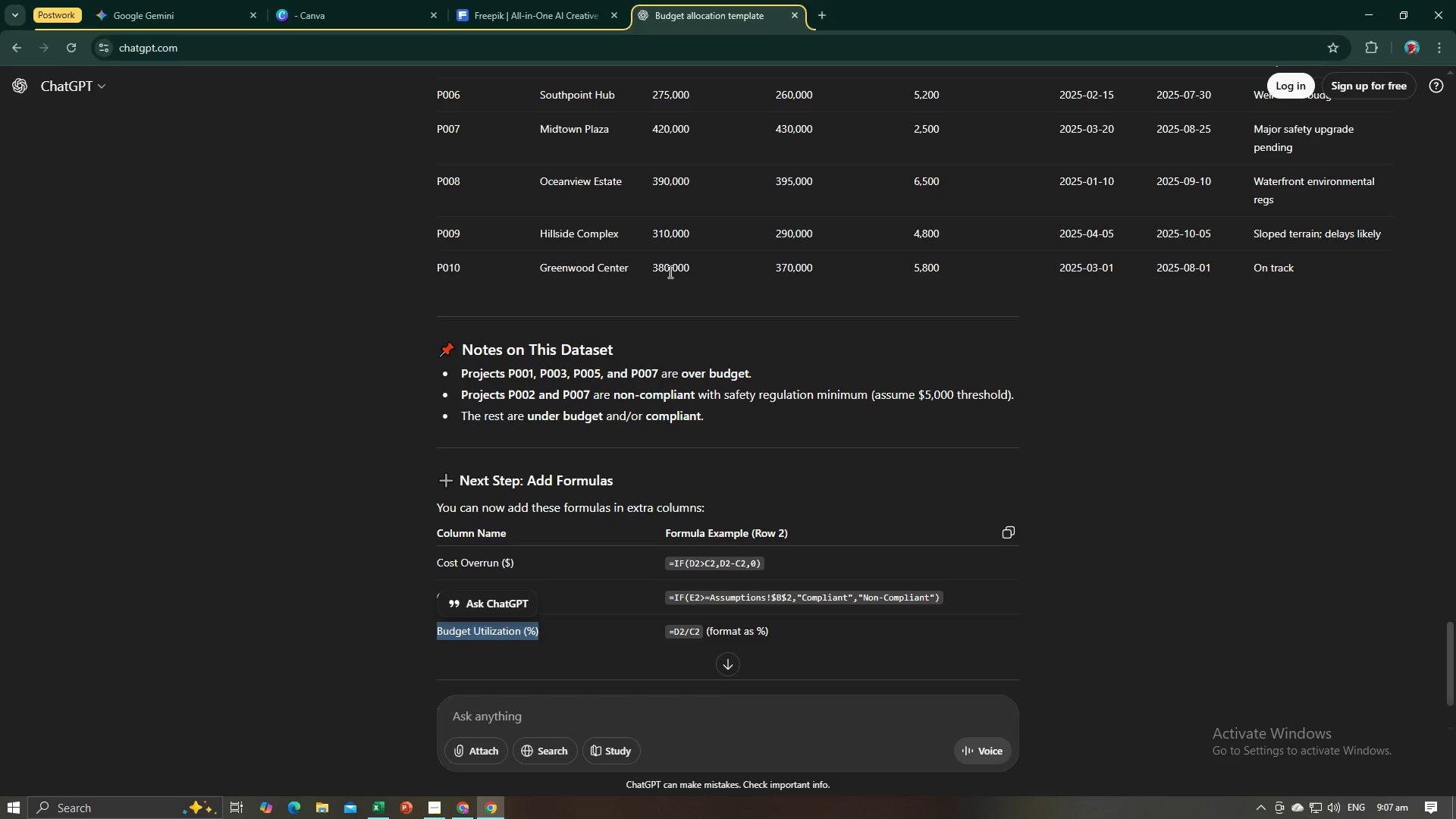 
key(Alt+AltLeft)
 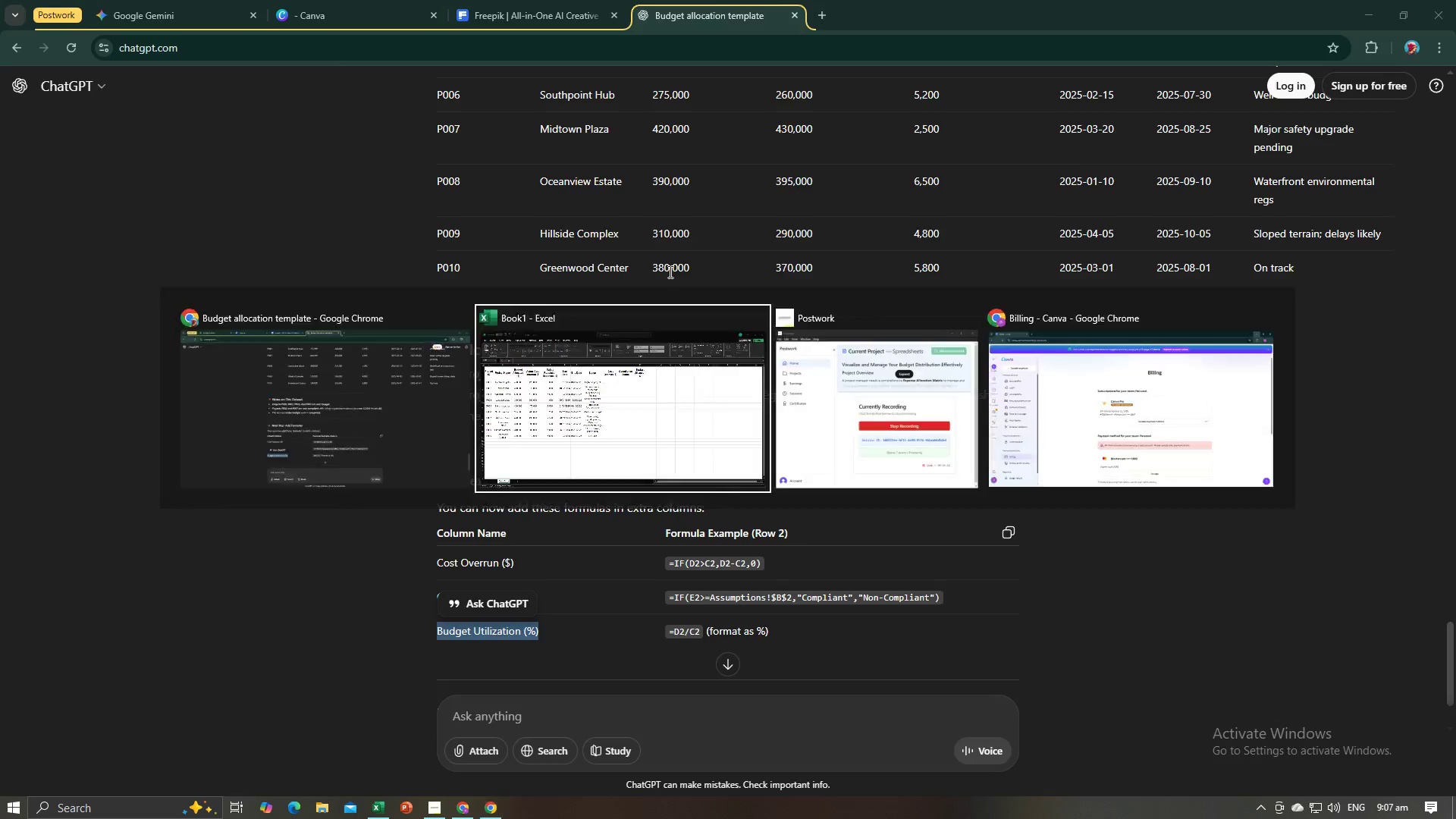 
key(Tab)
type(IF()
 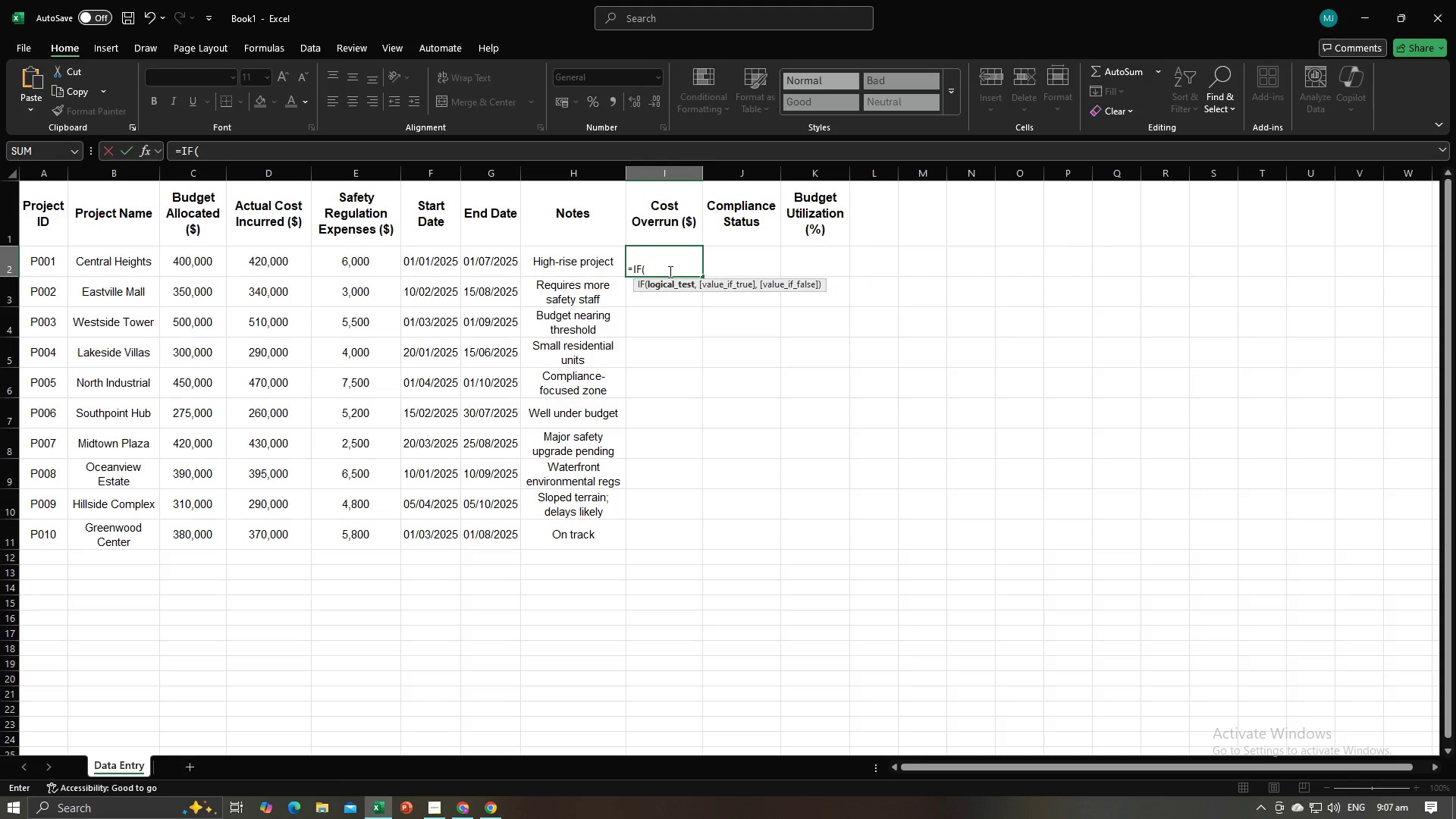 
key(Alt+AltLeft)
 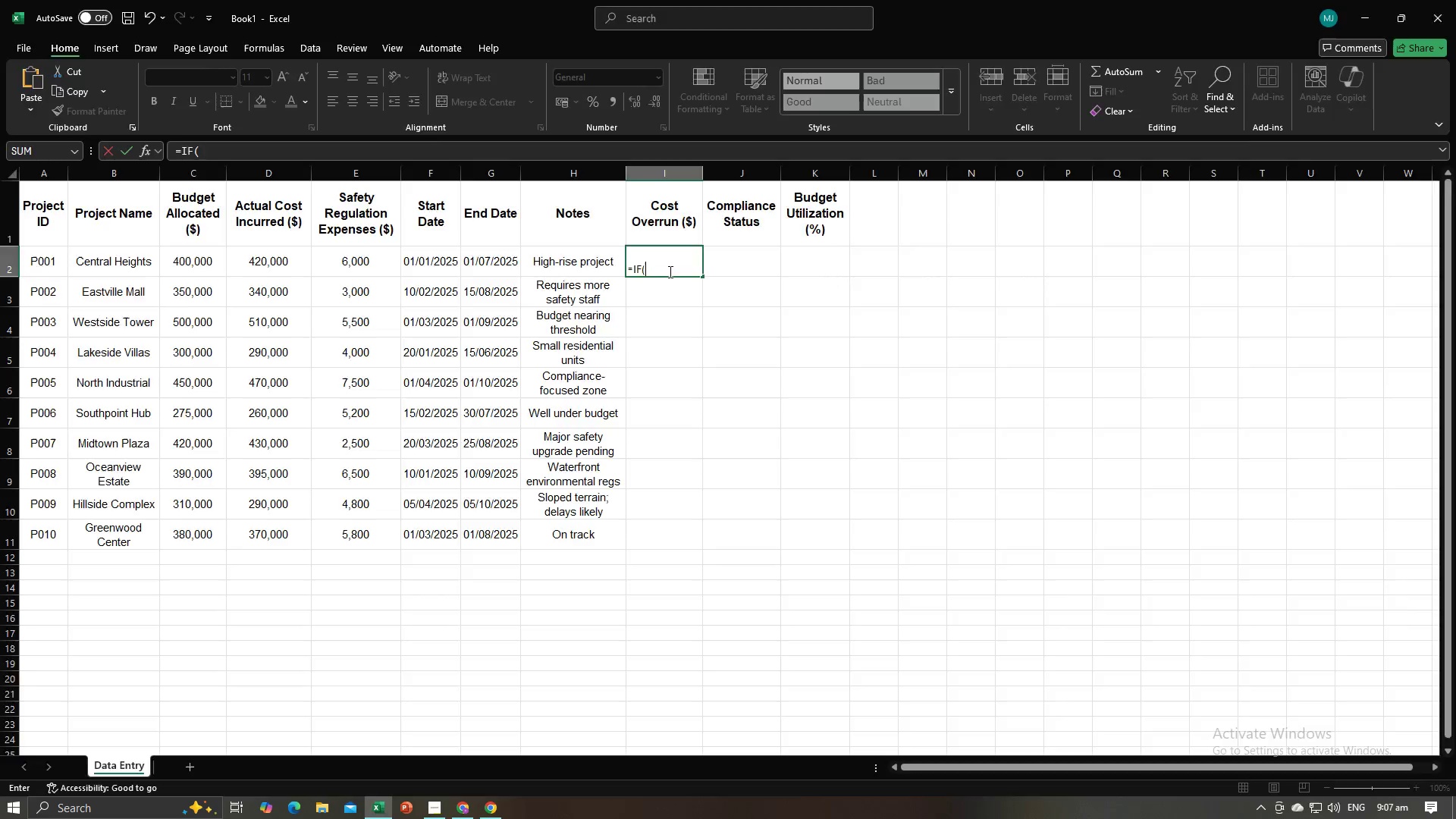 
key(Alt+Tab)
 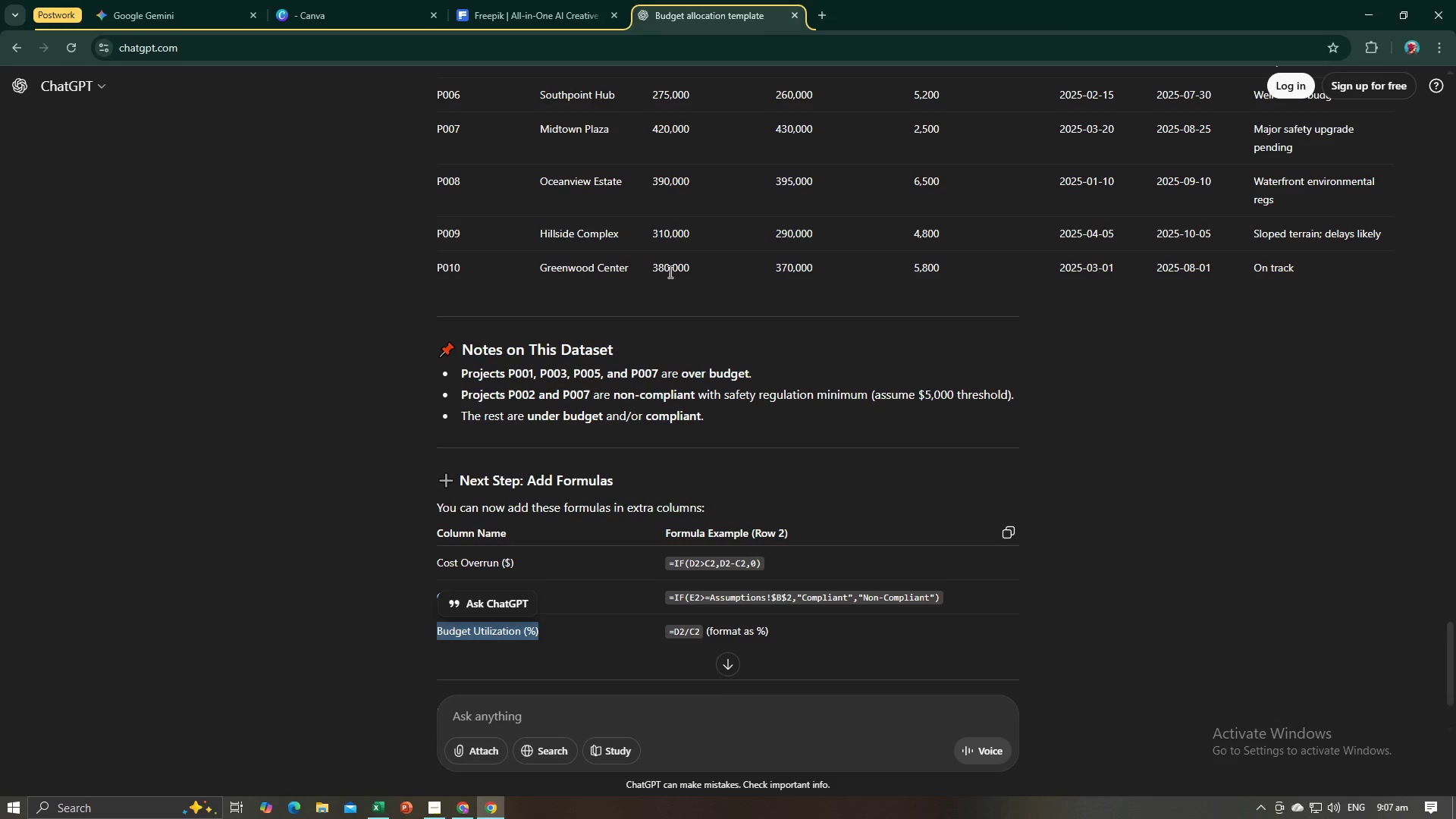 
key(Alt+AltLeft)
 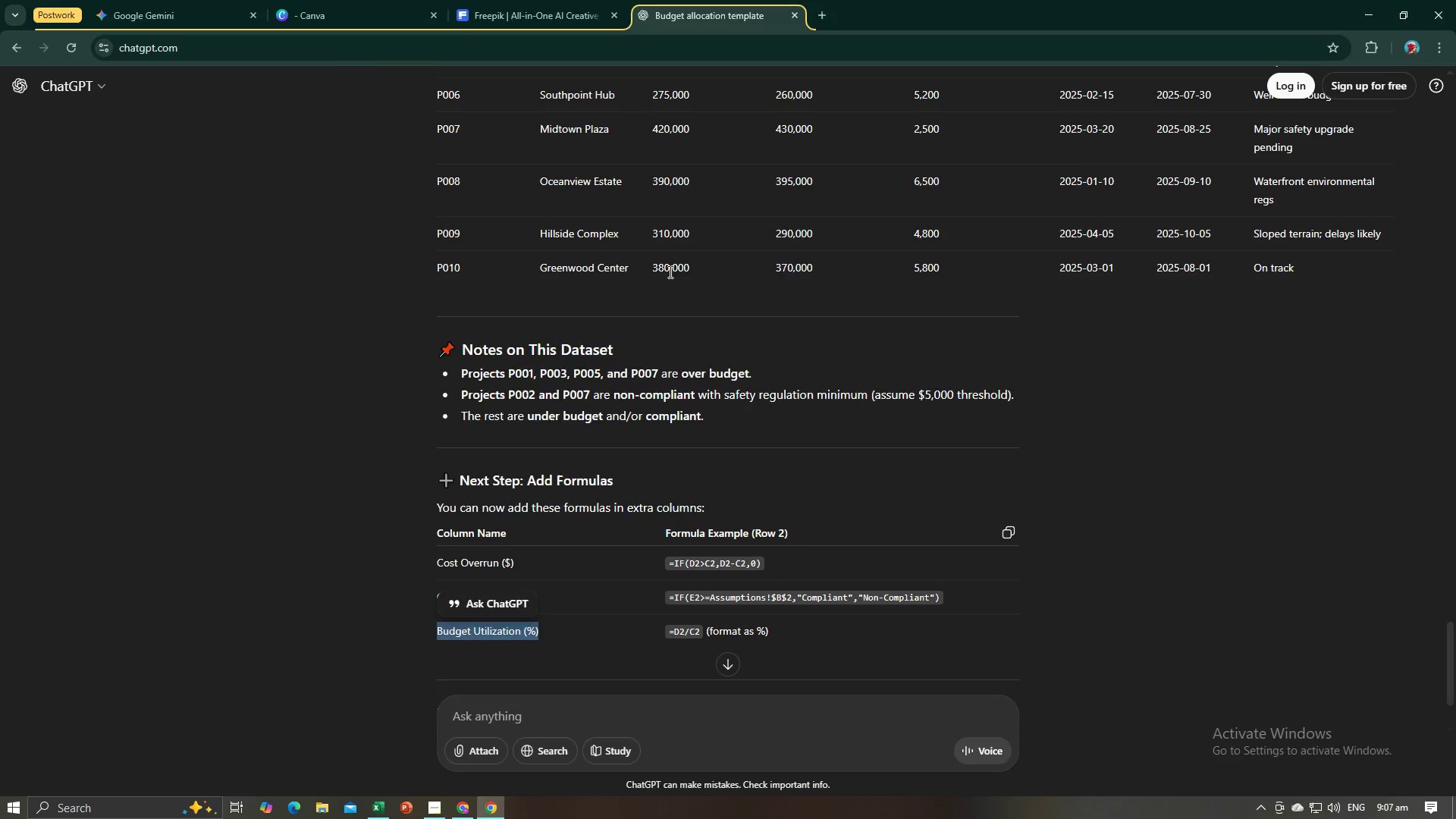 
key(Alt+Tab)
 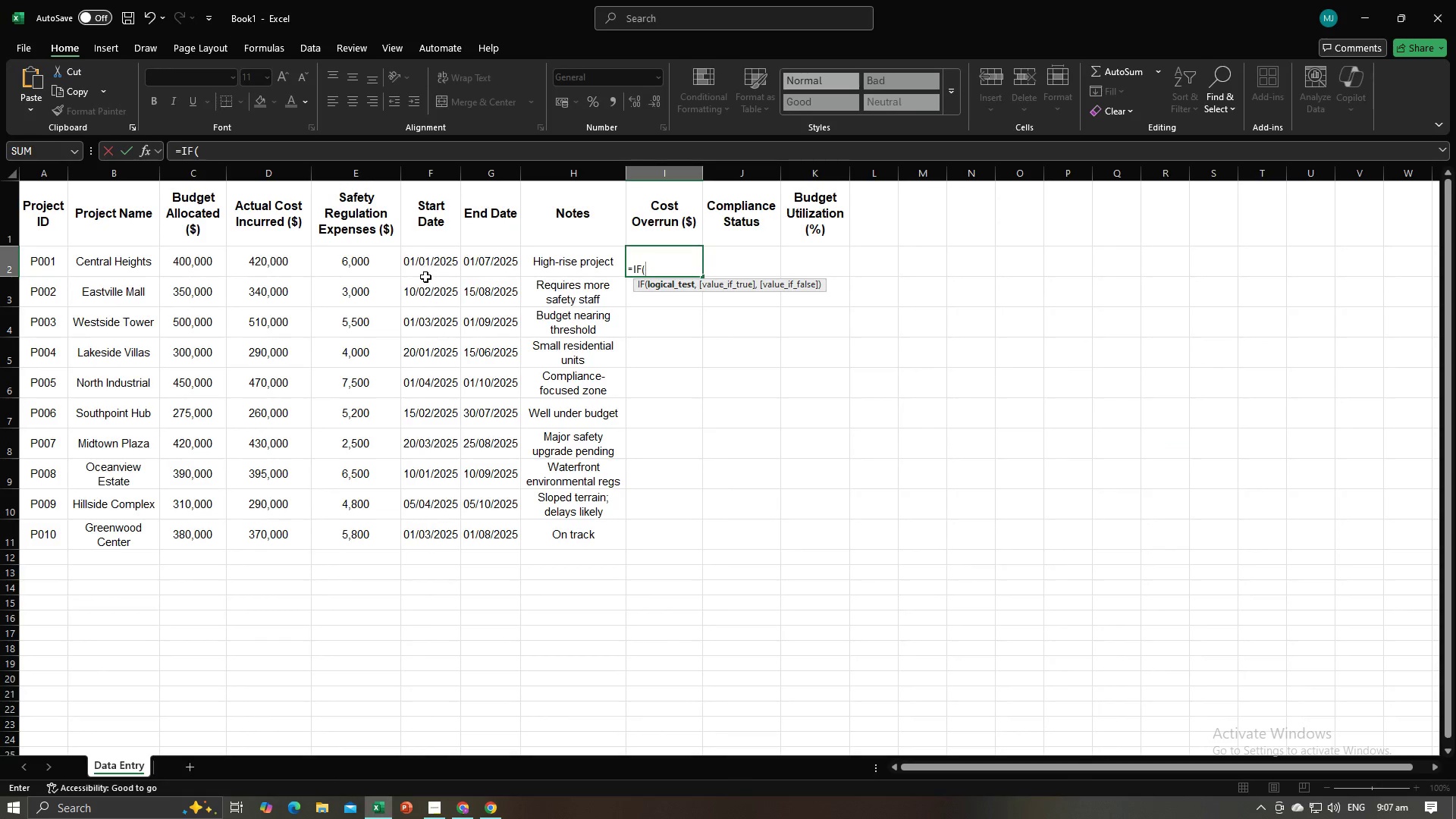 
key(Alt+AltLeft)
 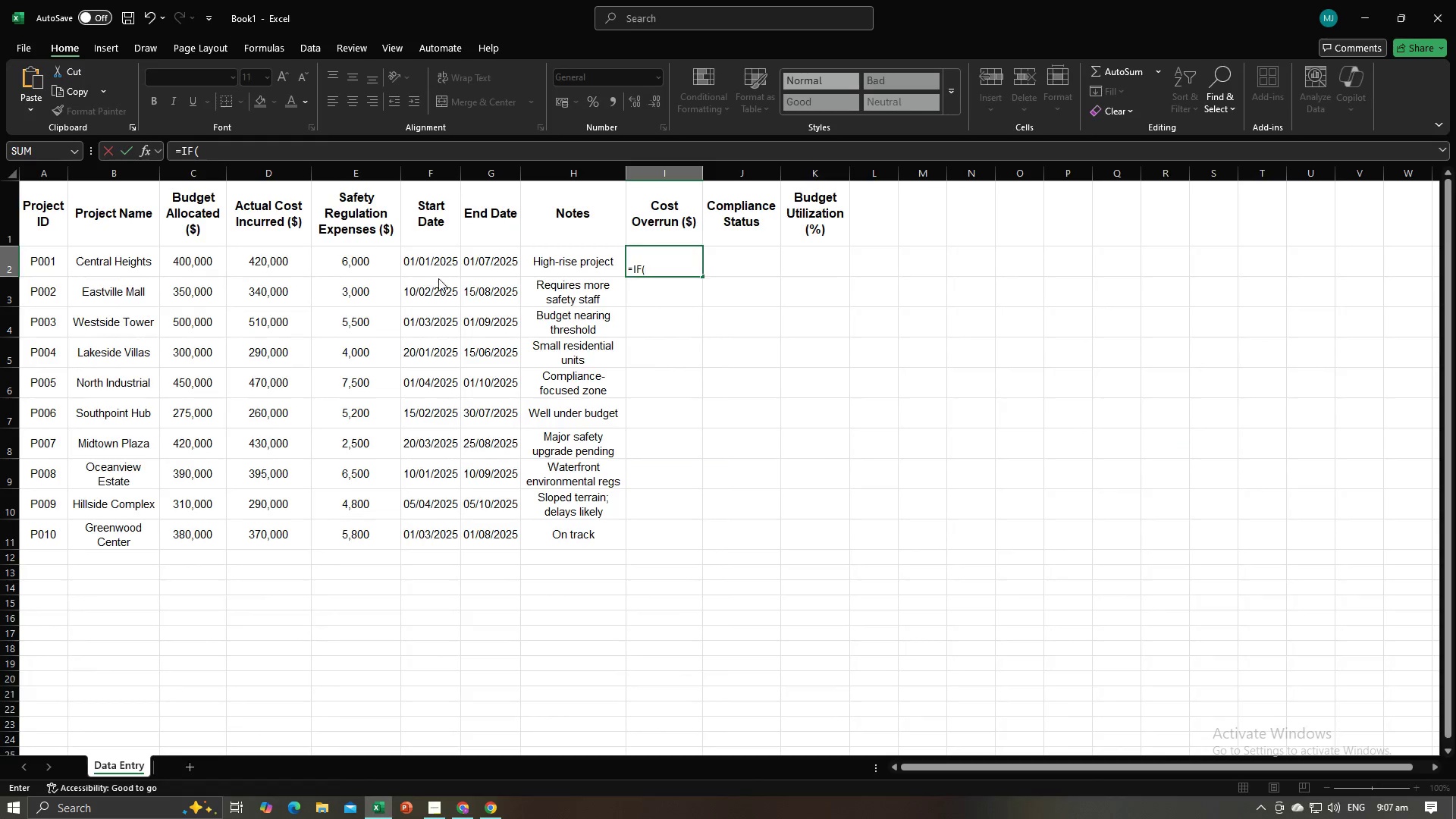 
key(Alt+Tab)
 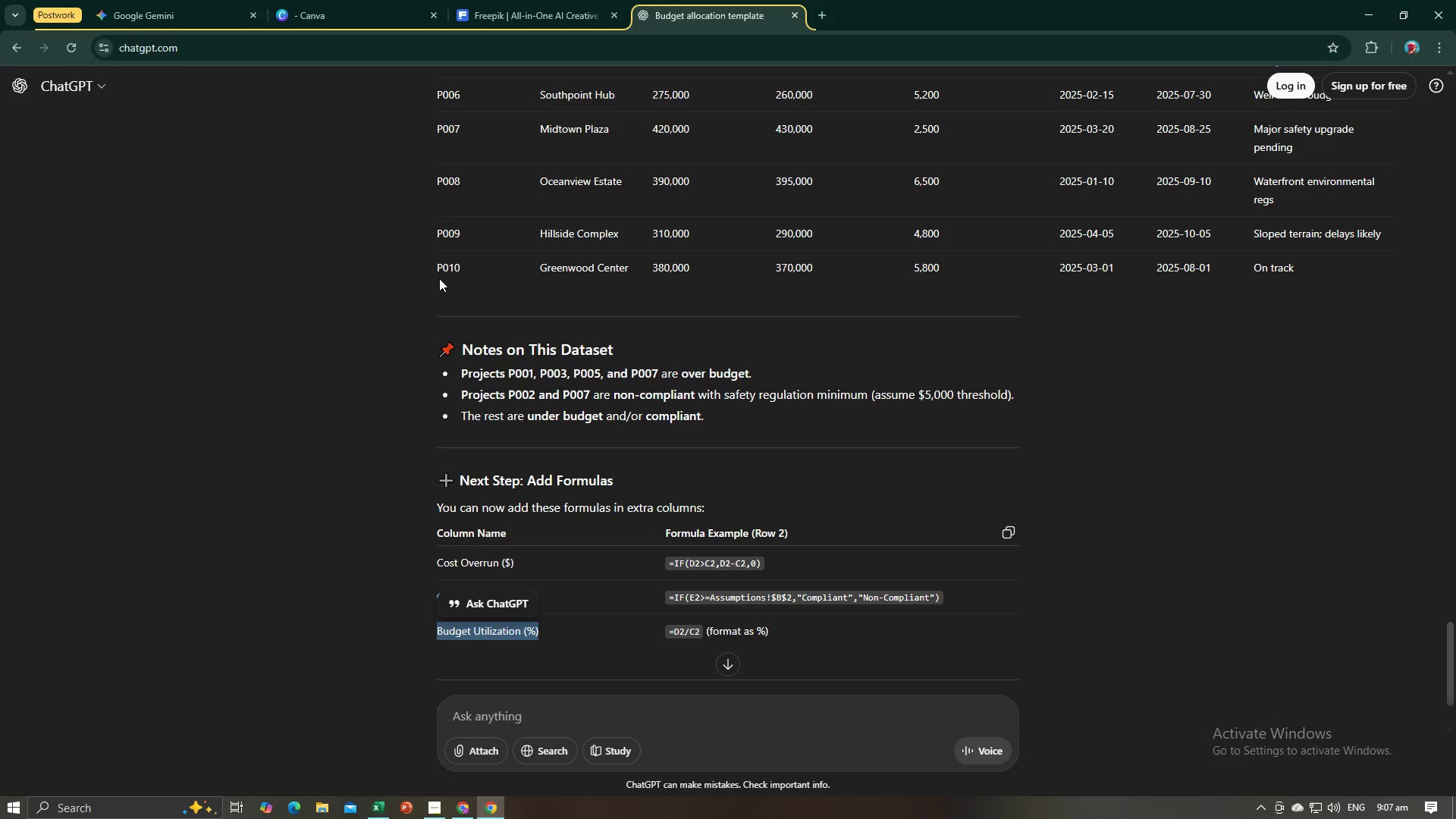 
key(Alt+AltLeft)
 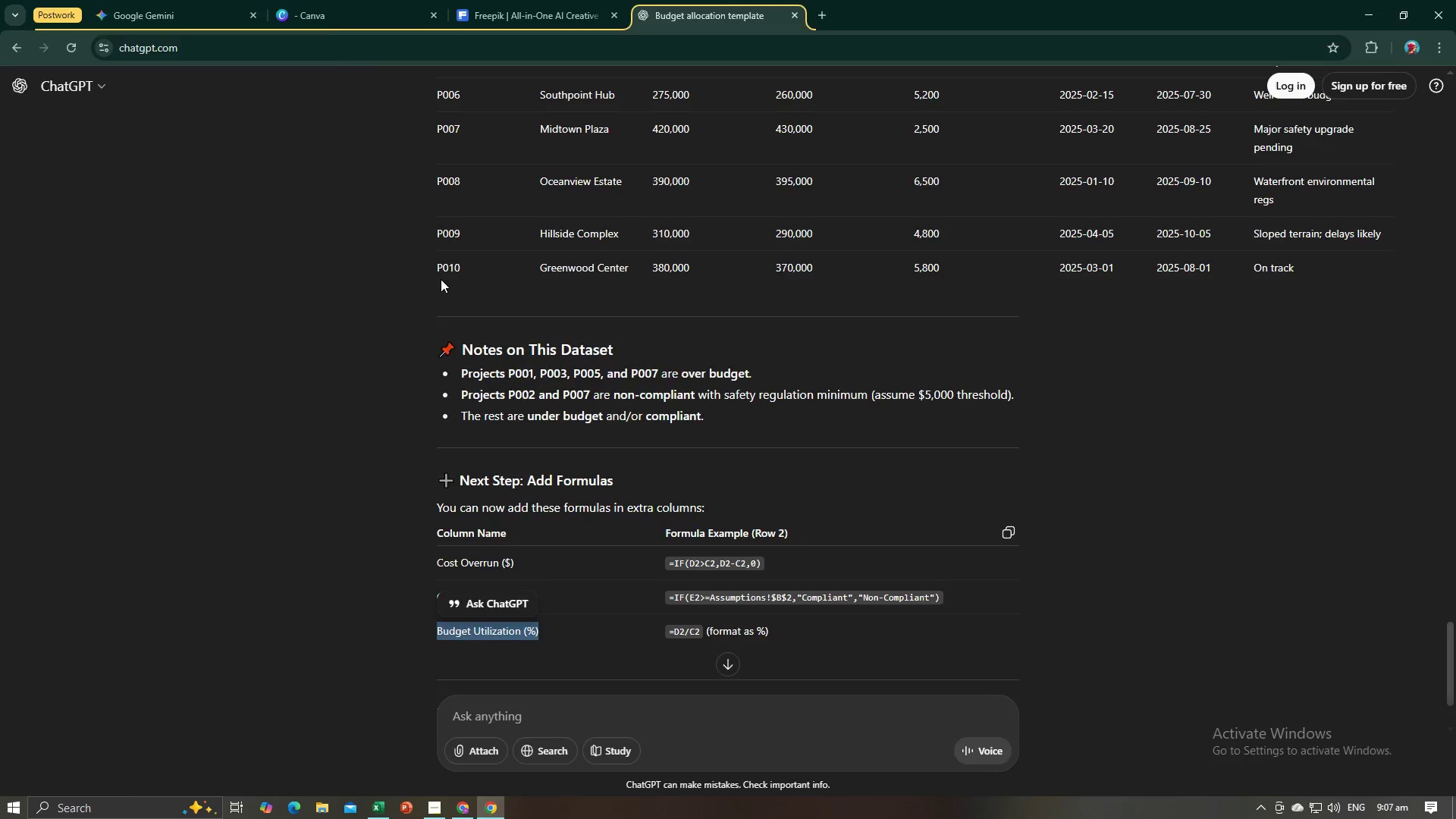 
key(Alt+Tab)
 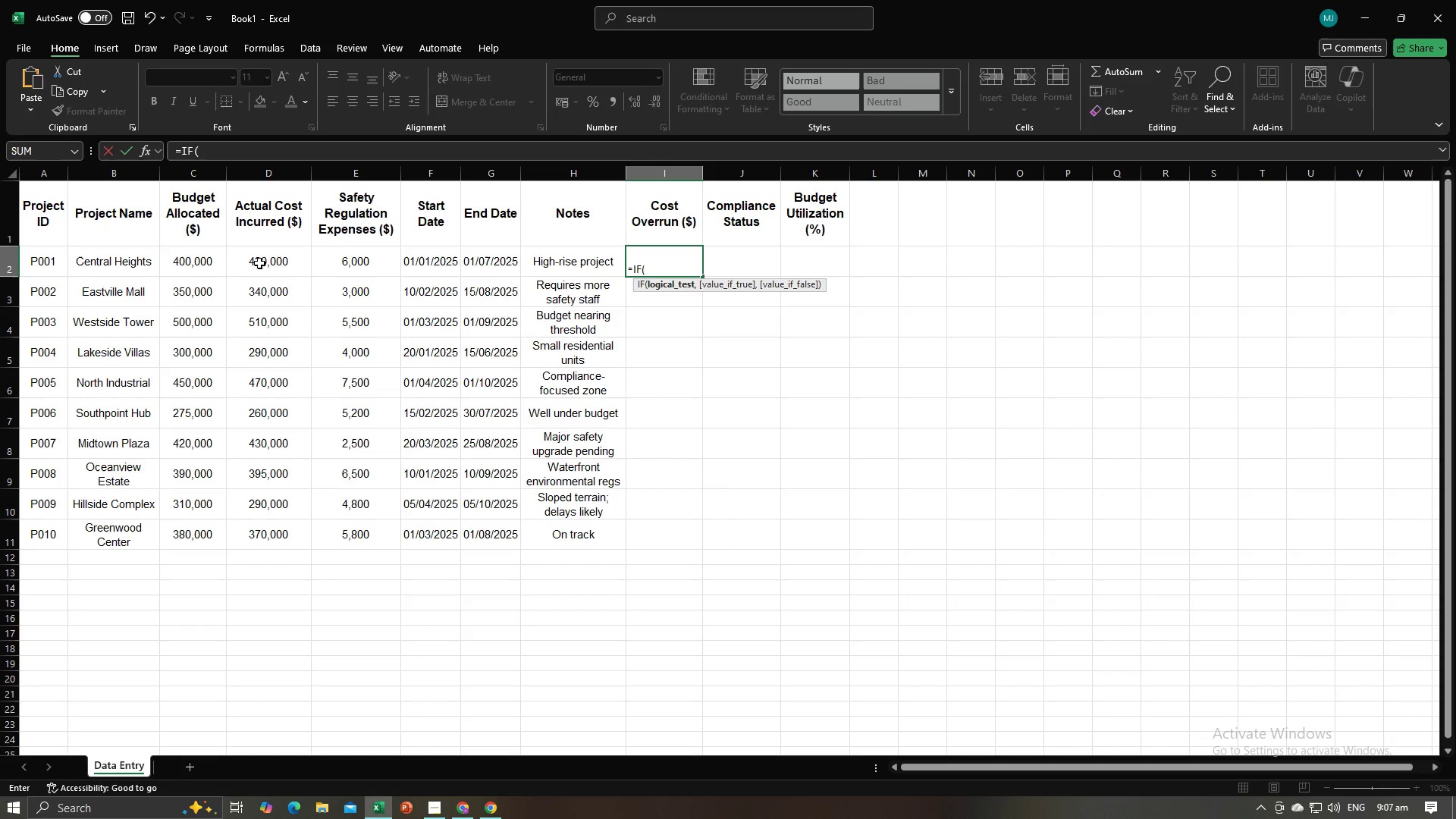 
left_click([259, 265])
 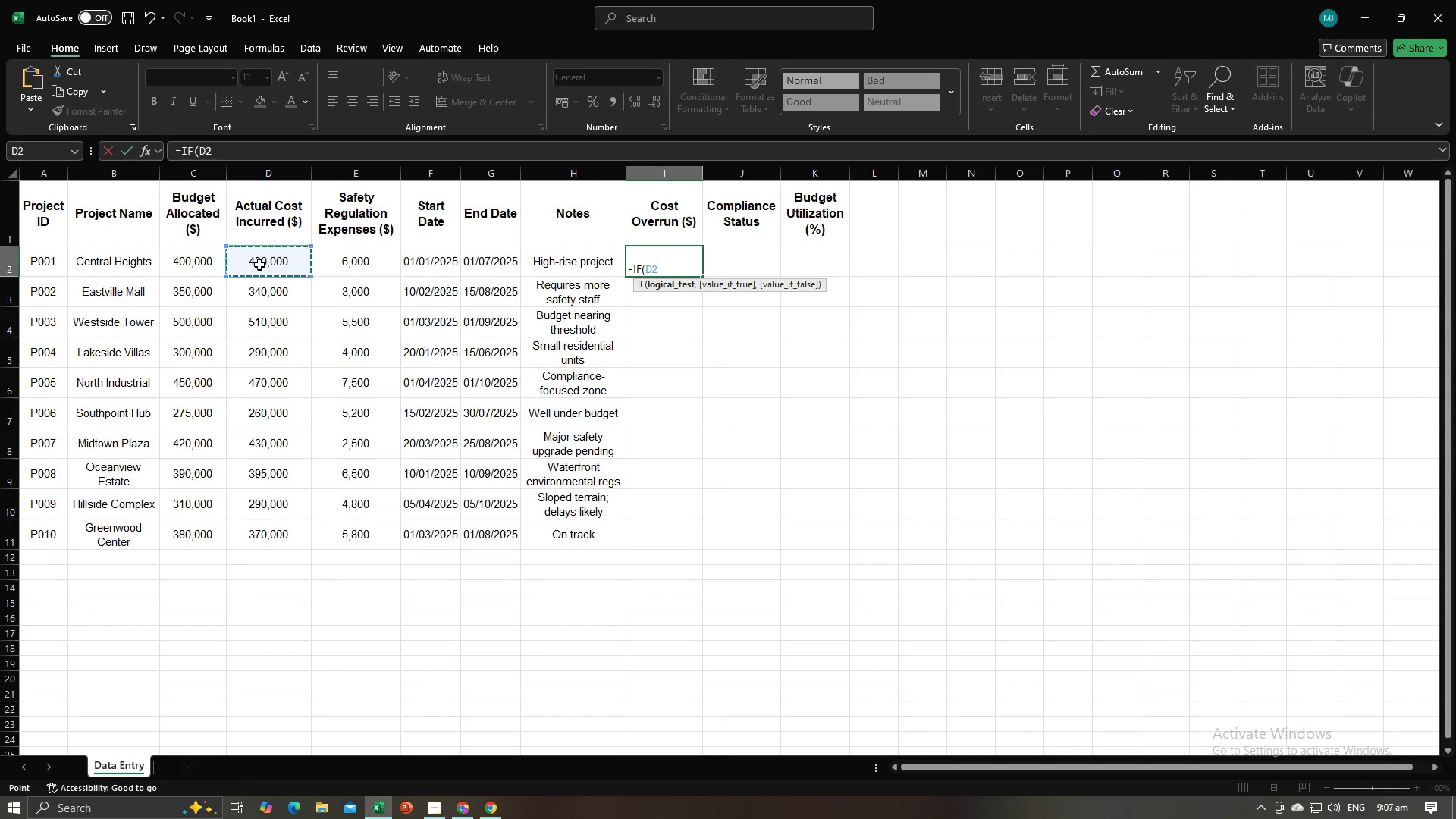 
key(Alt+AltLeft)
 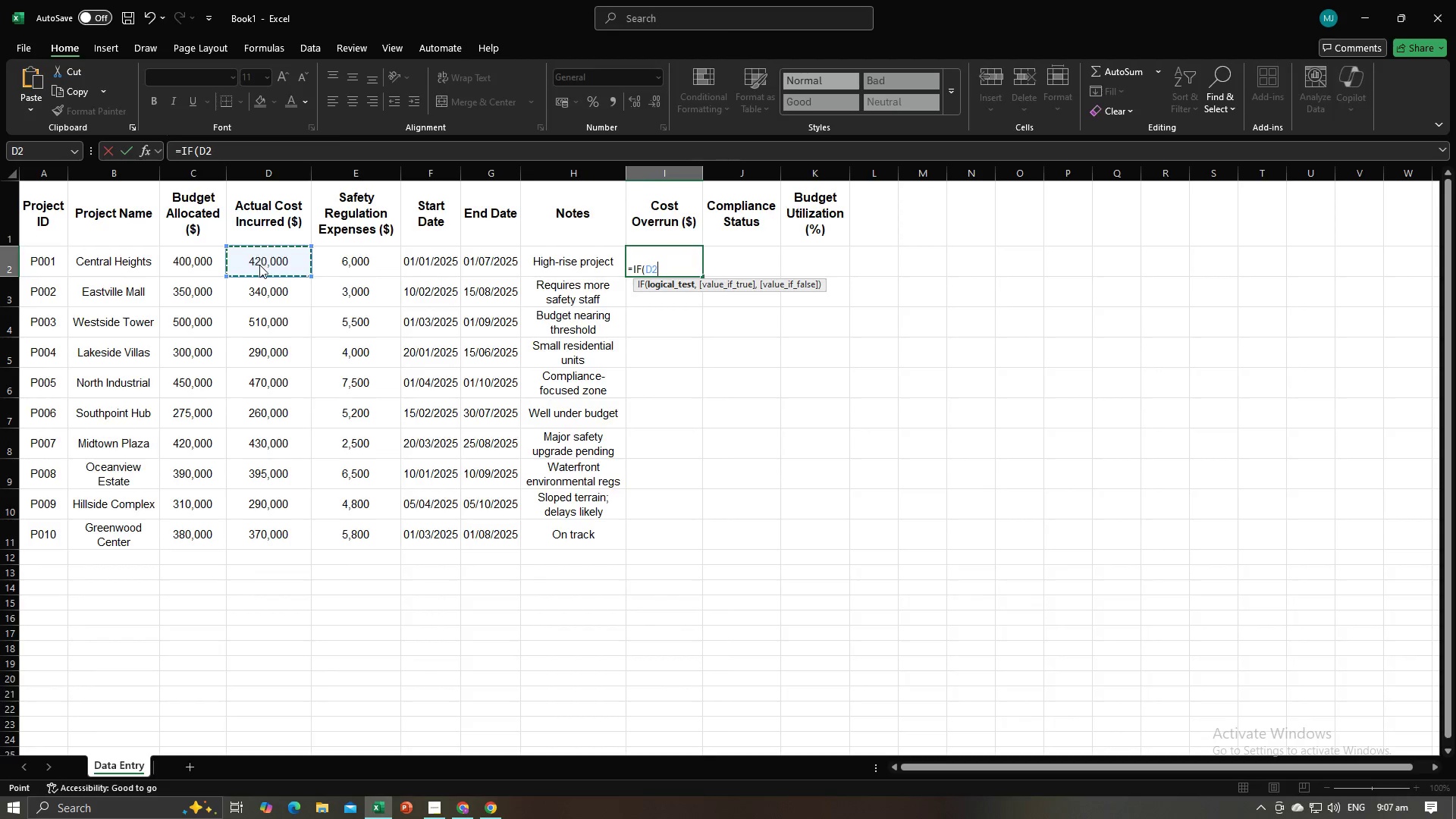 
key(Alt+Tab)
 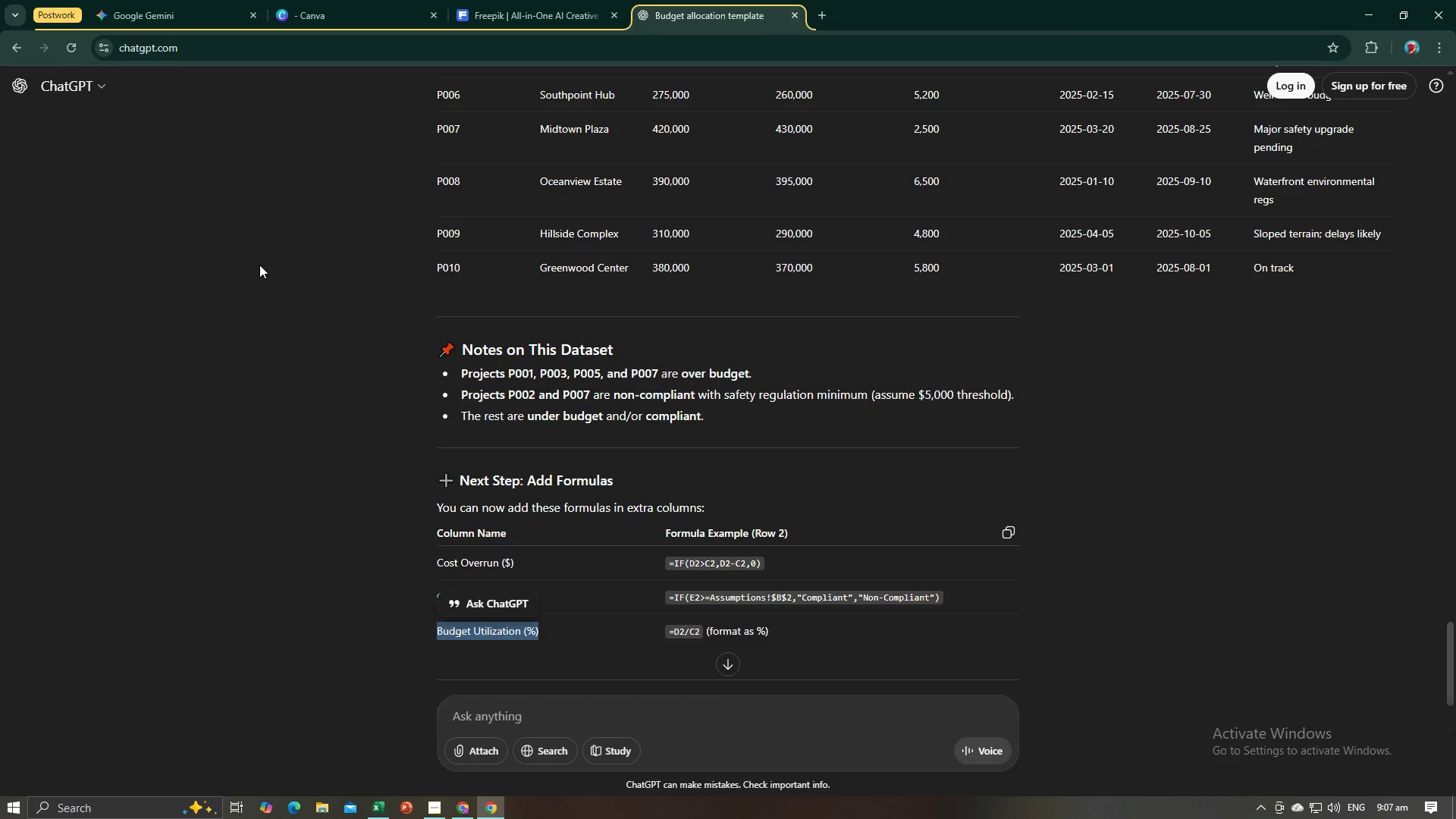 
key(Alt+AltLeft)
 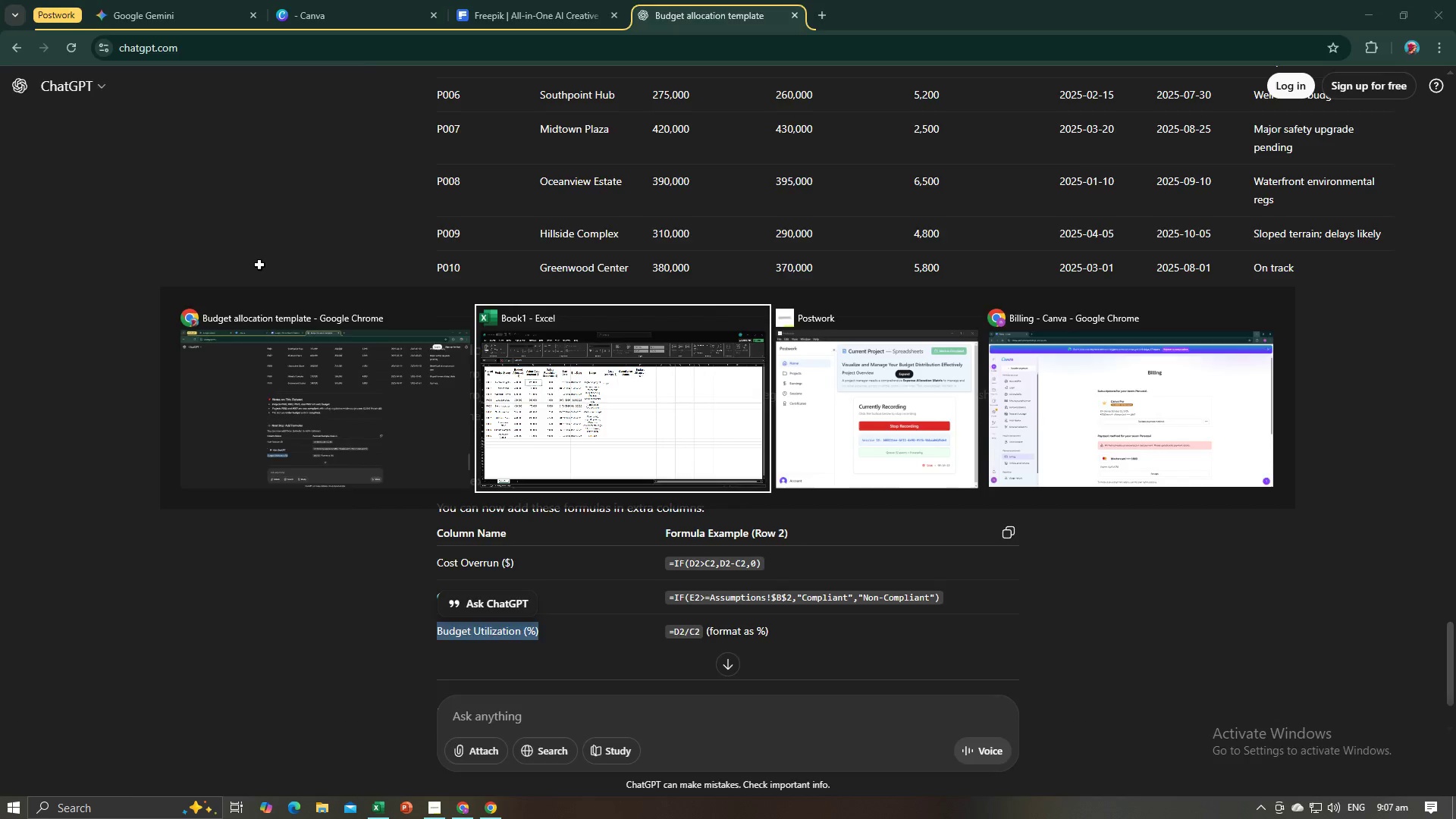 
key(Alt+Tab)
 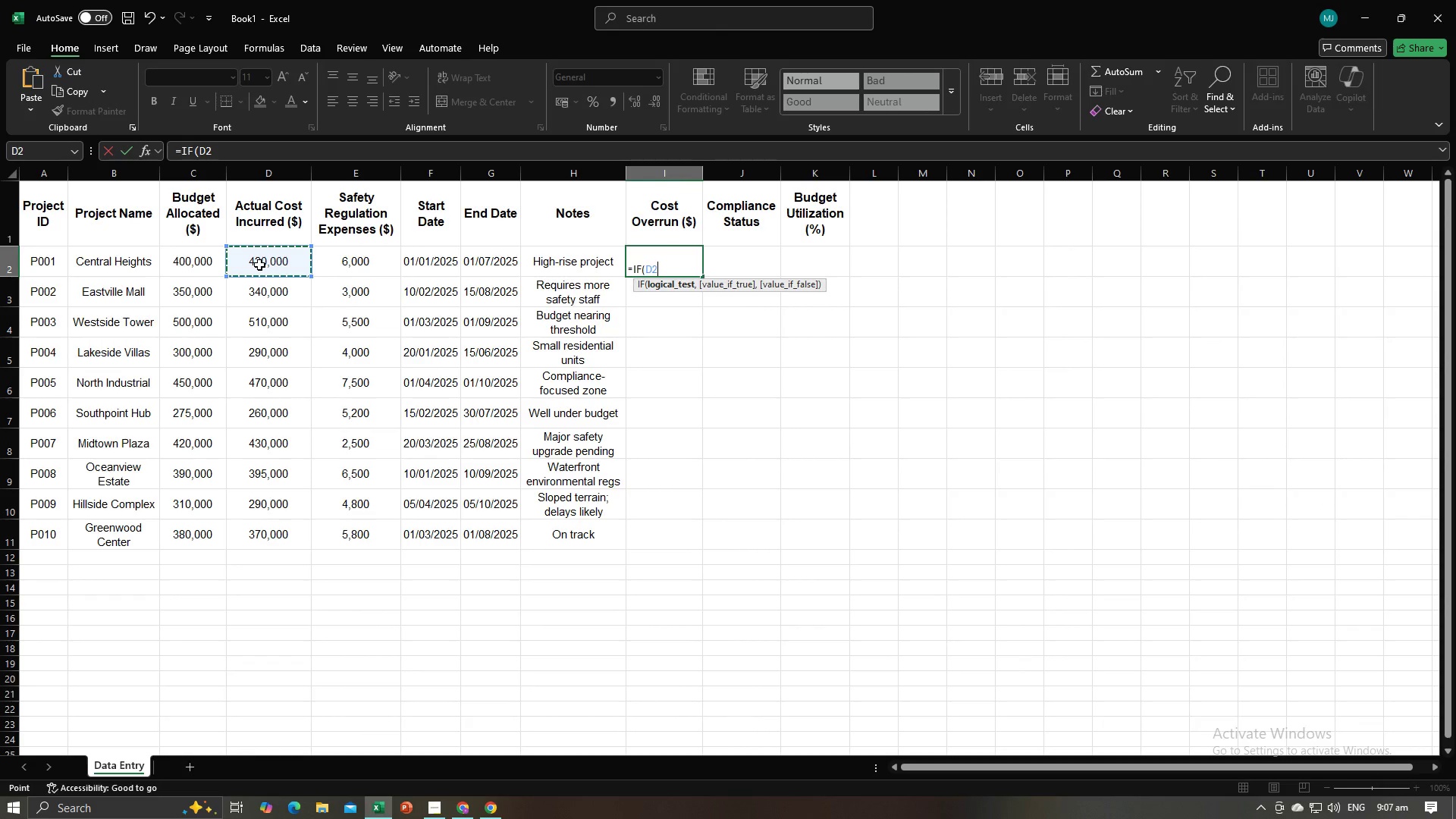 
key(Shift+Period)
 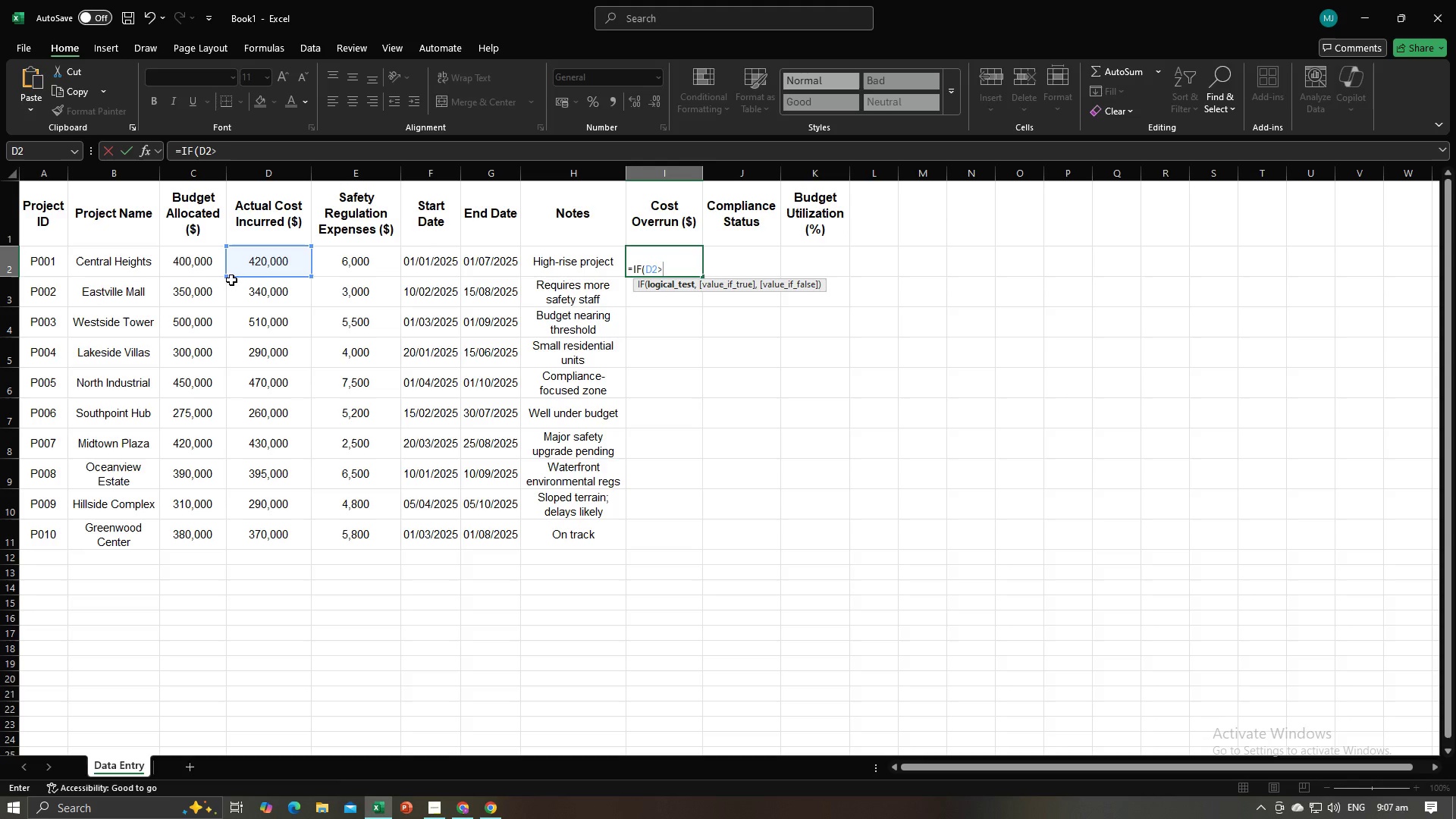 
left_click([184, 259])
 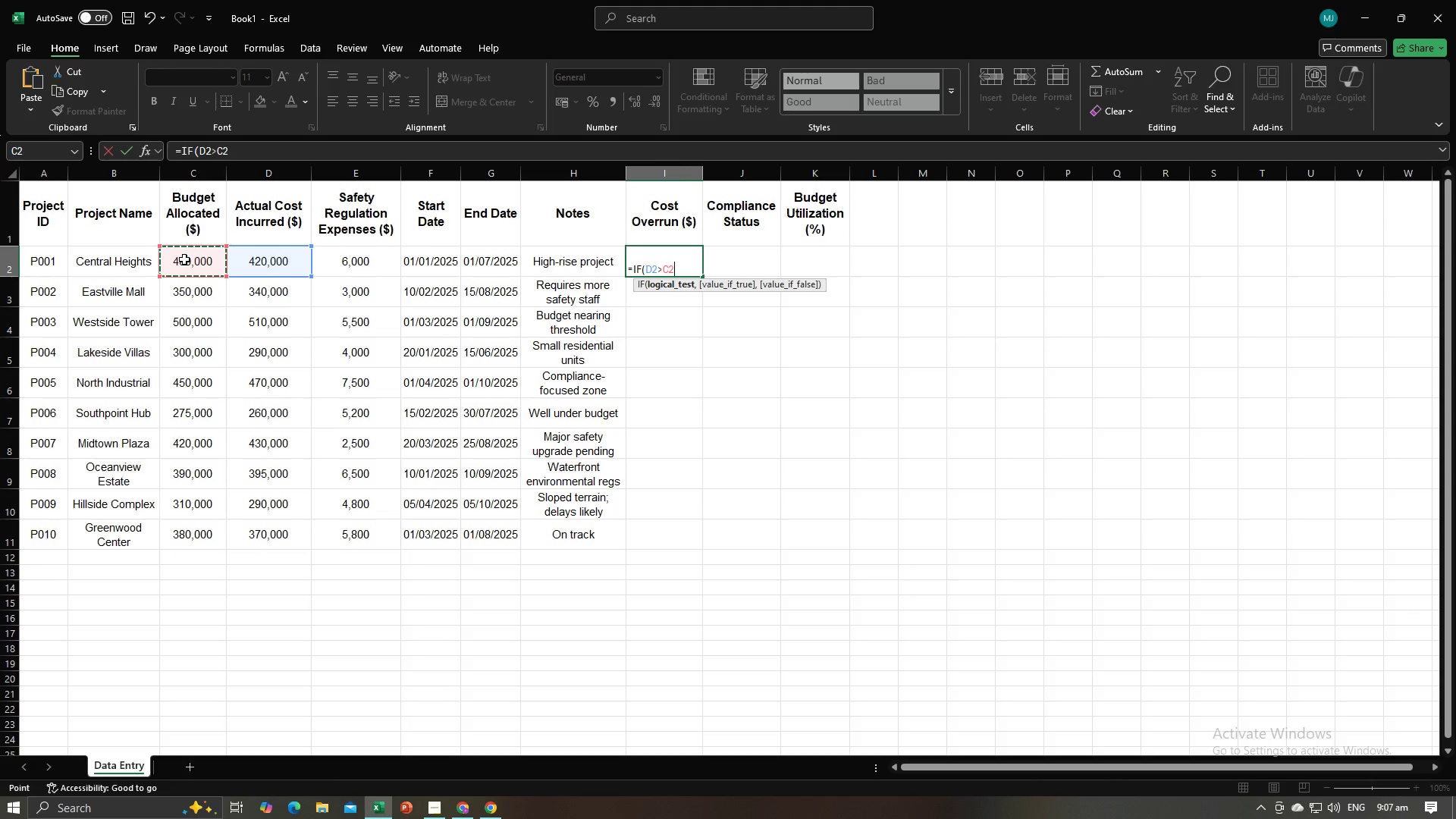 
key(Alt+AltLeft)
 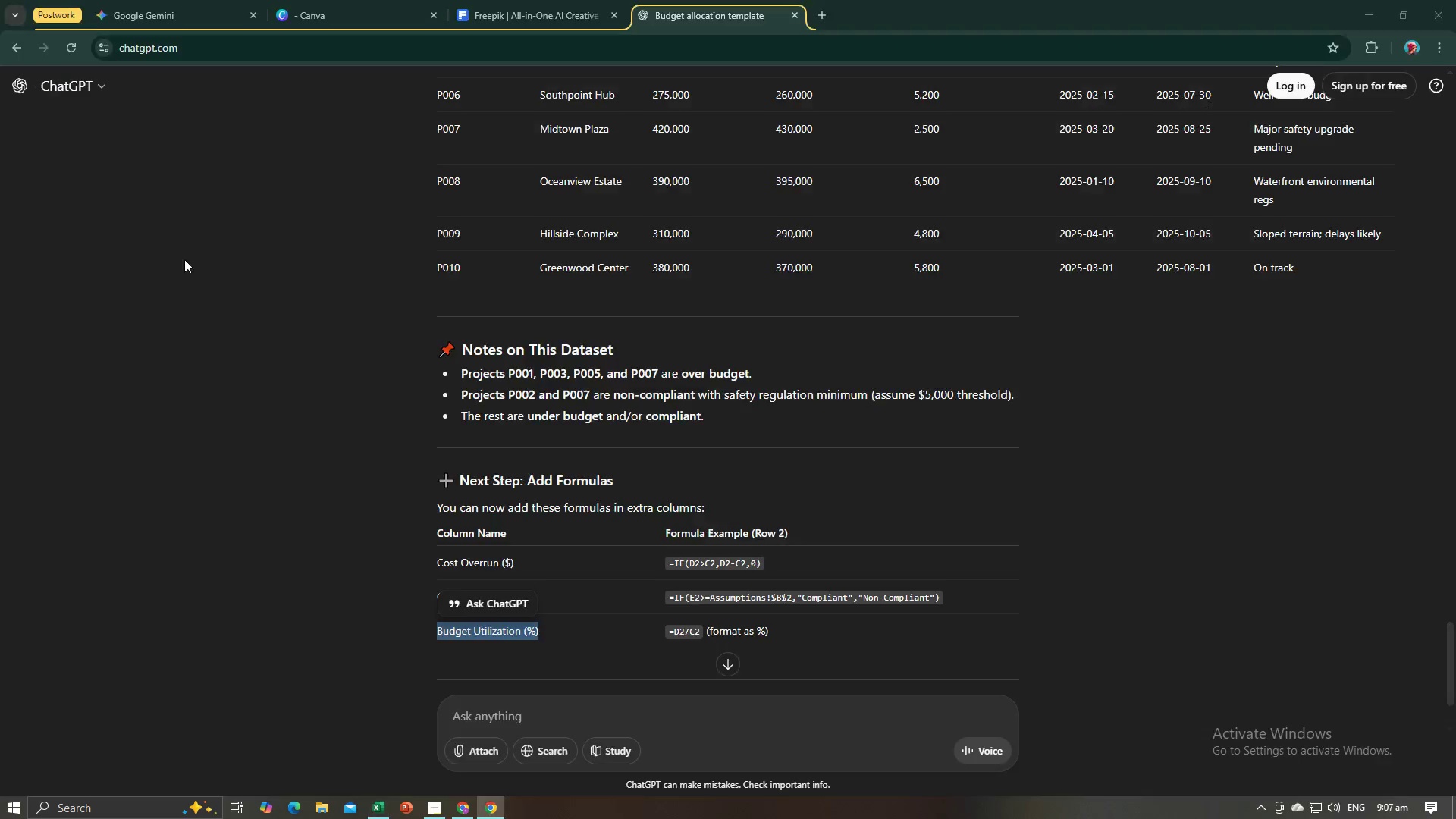 
key(Alt+Tab)
 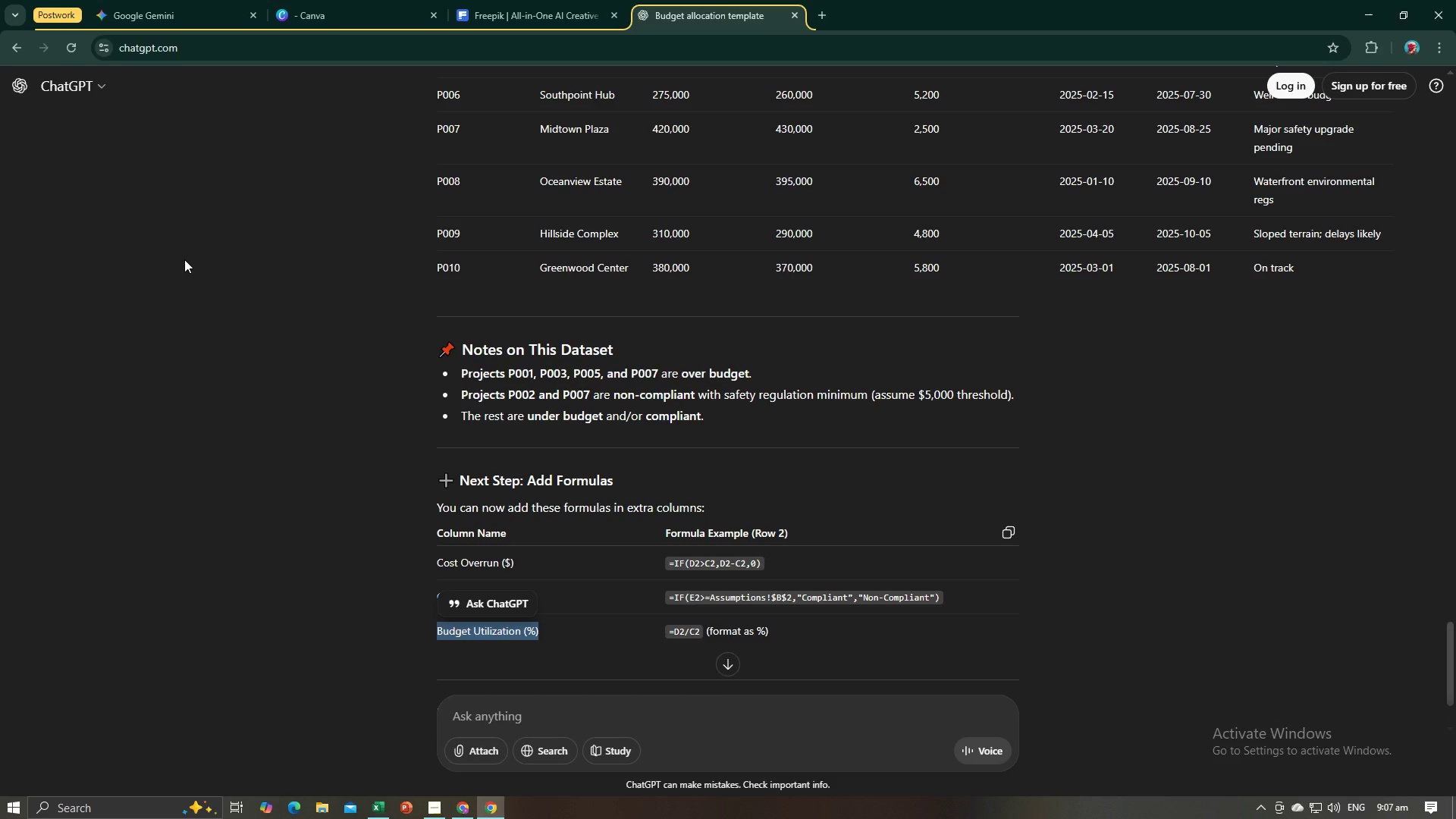 
key(Alt+AltLeft)
 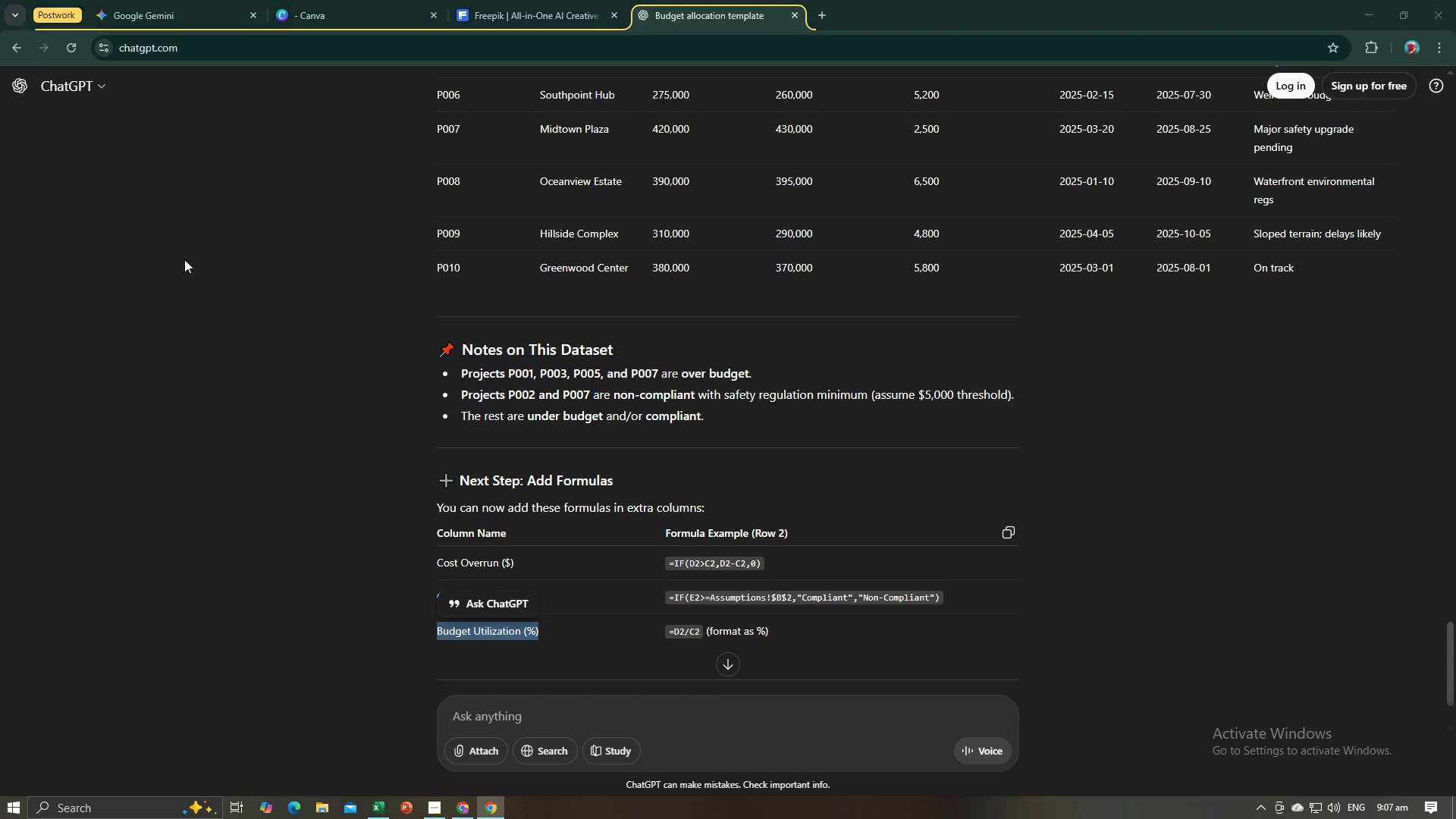 
key(Alt+Tab)
 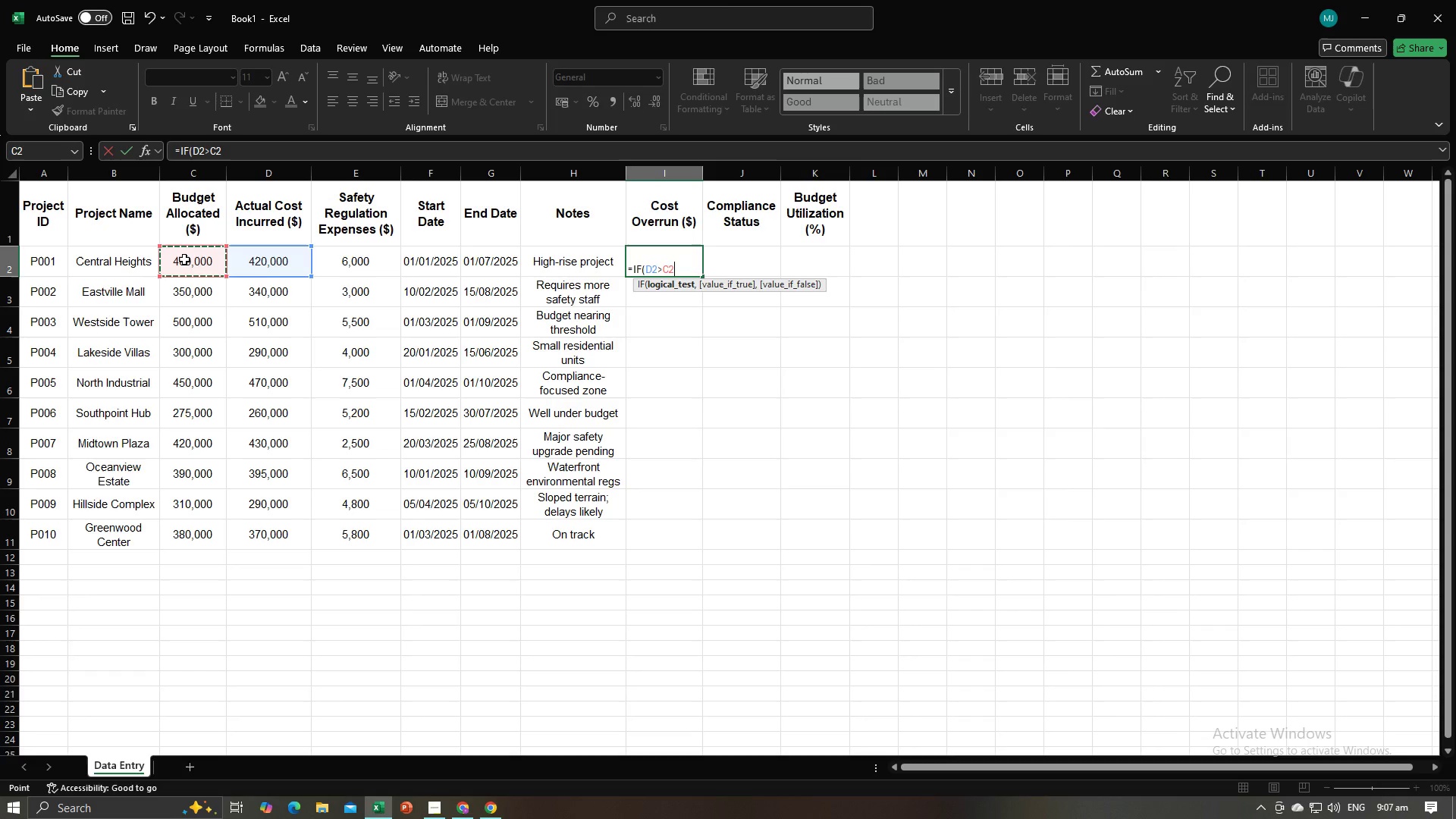 
key(Comma)
 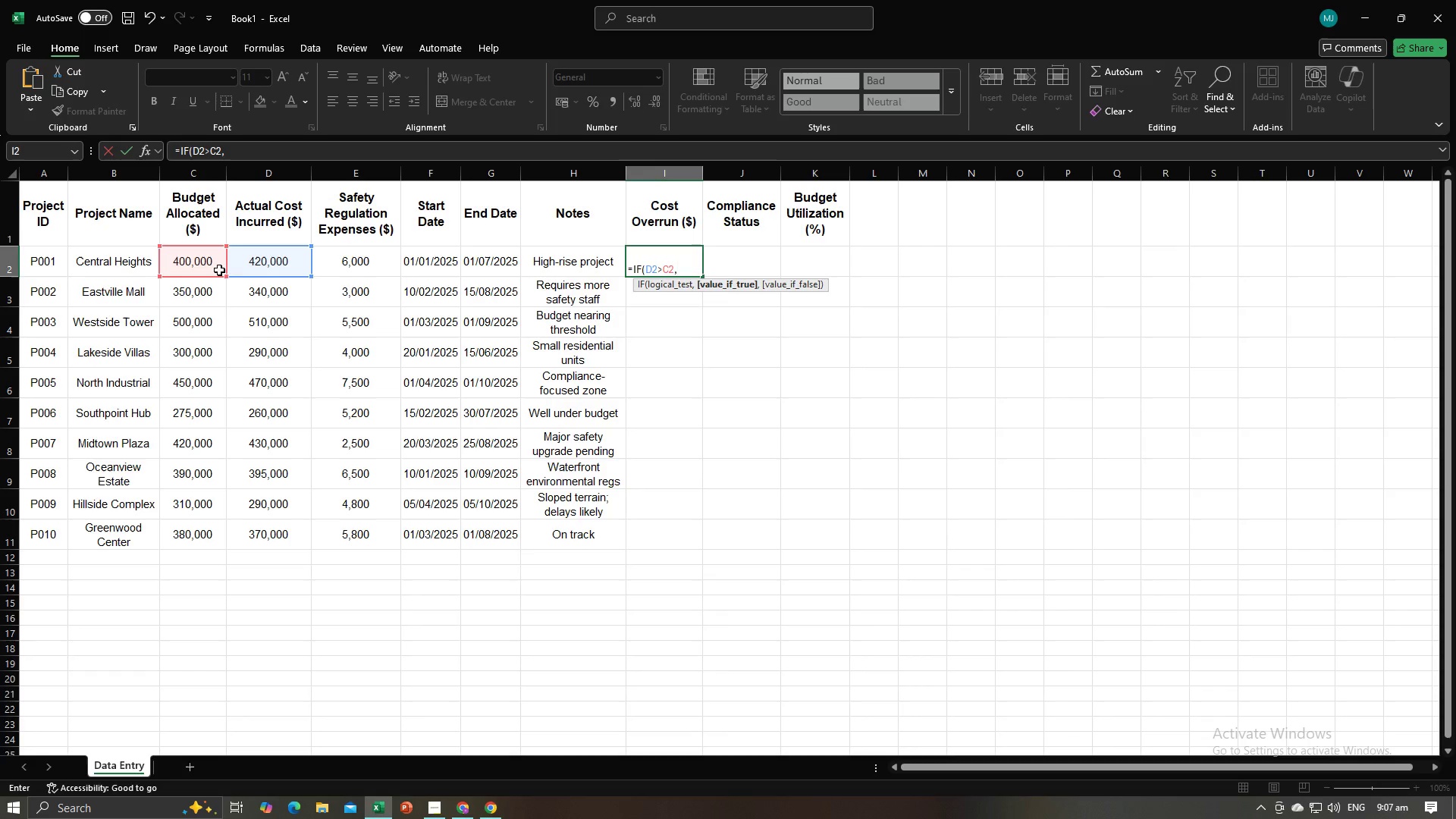 
left_click([240, 268])
 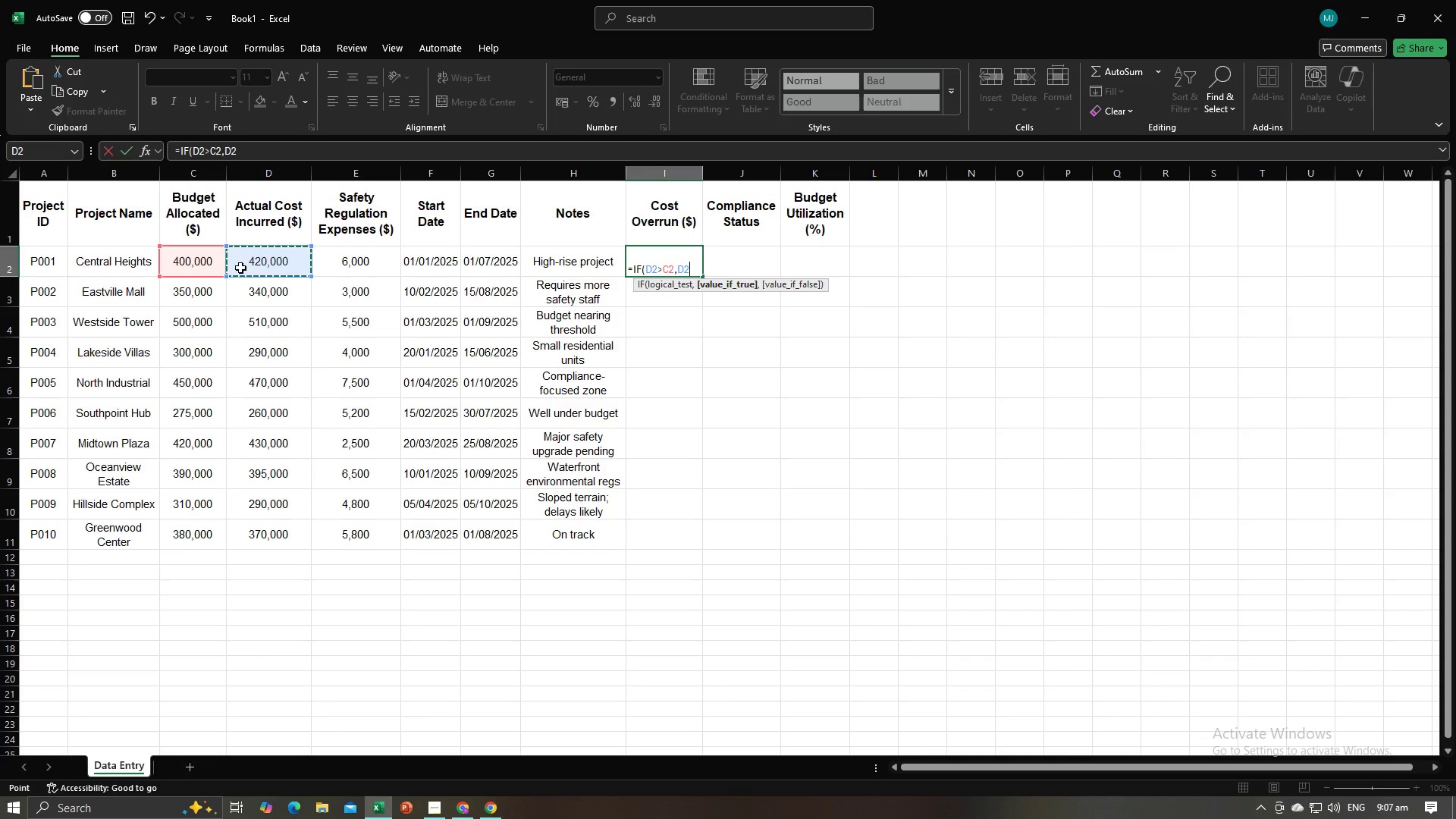 
key(Alt+AltLeft)
 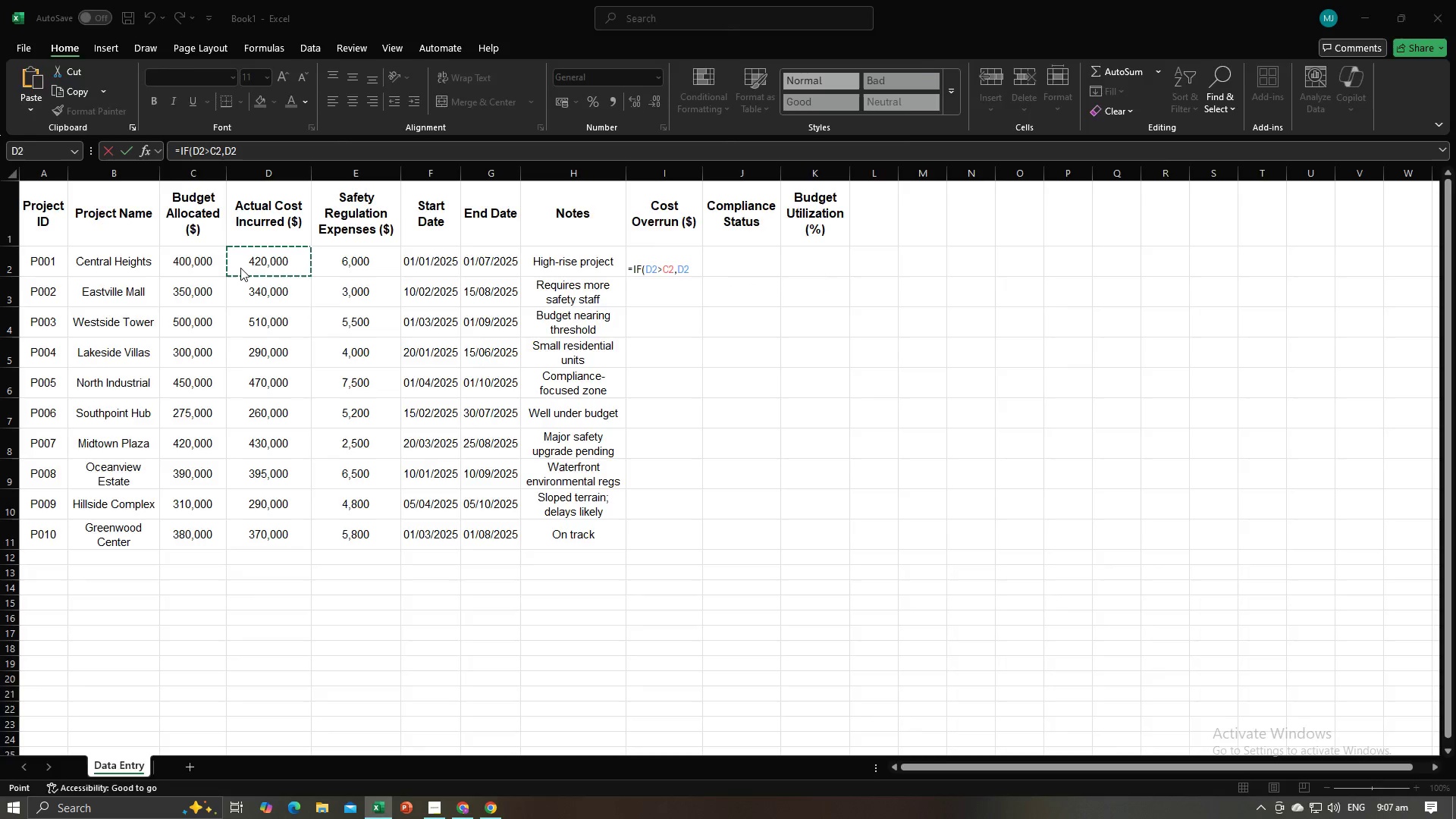 
key(Alt+Tab)
 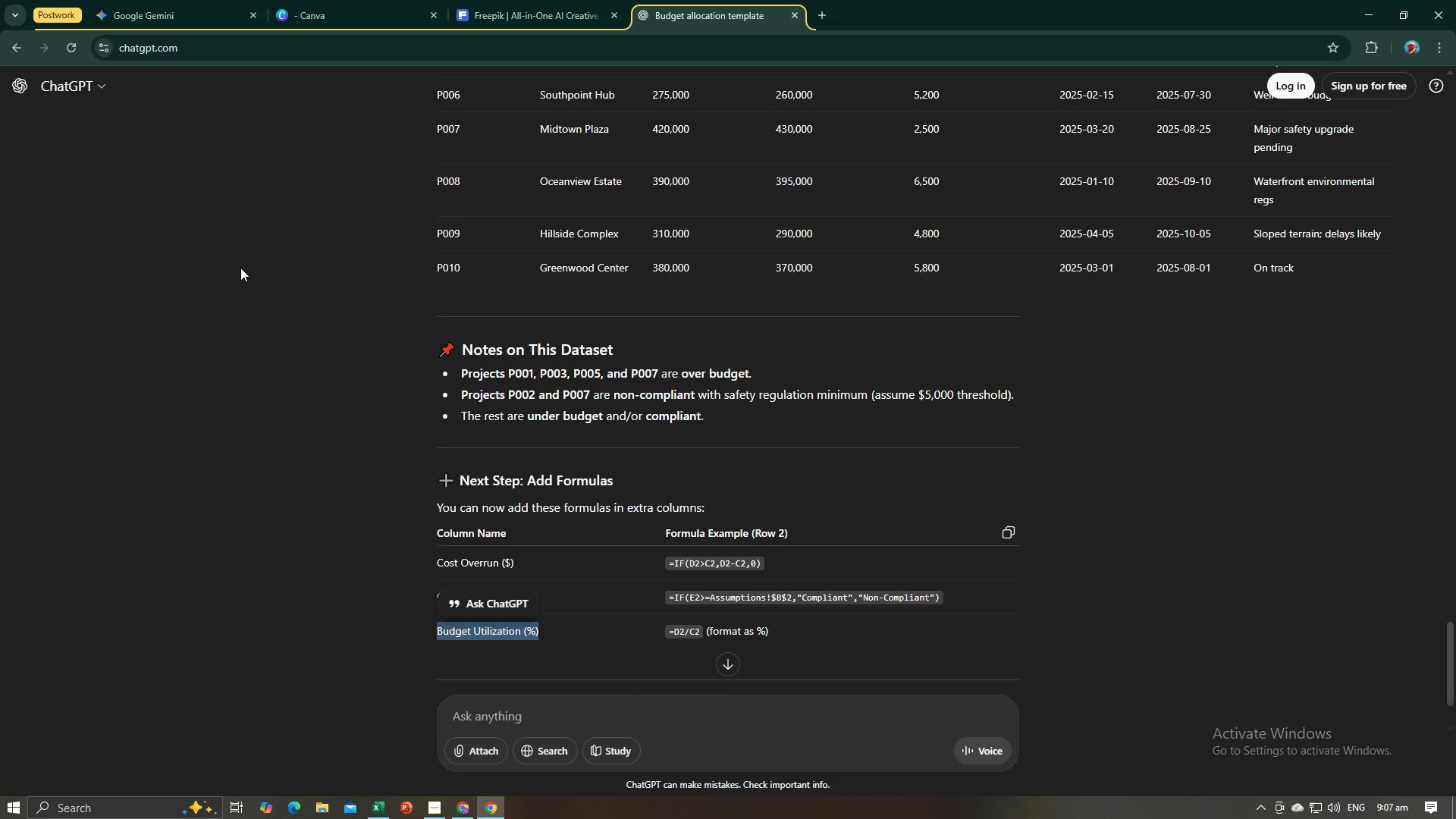 
key(Alt+AltLeft)
 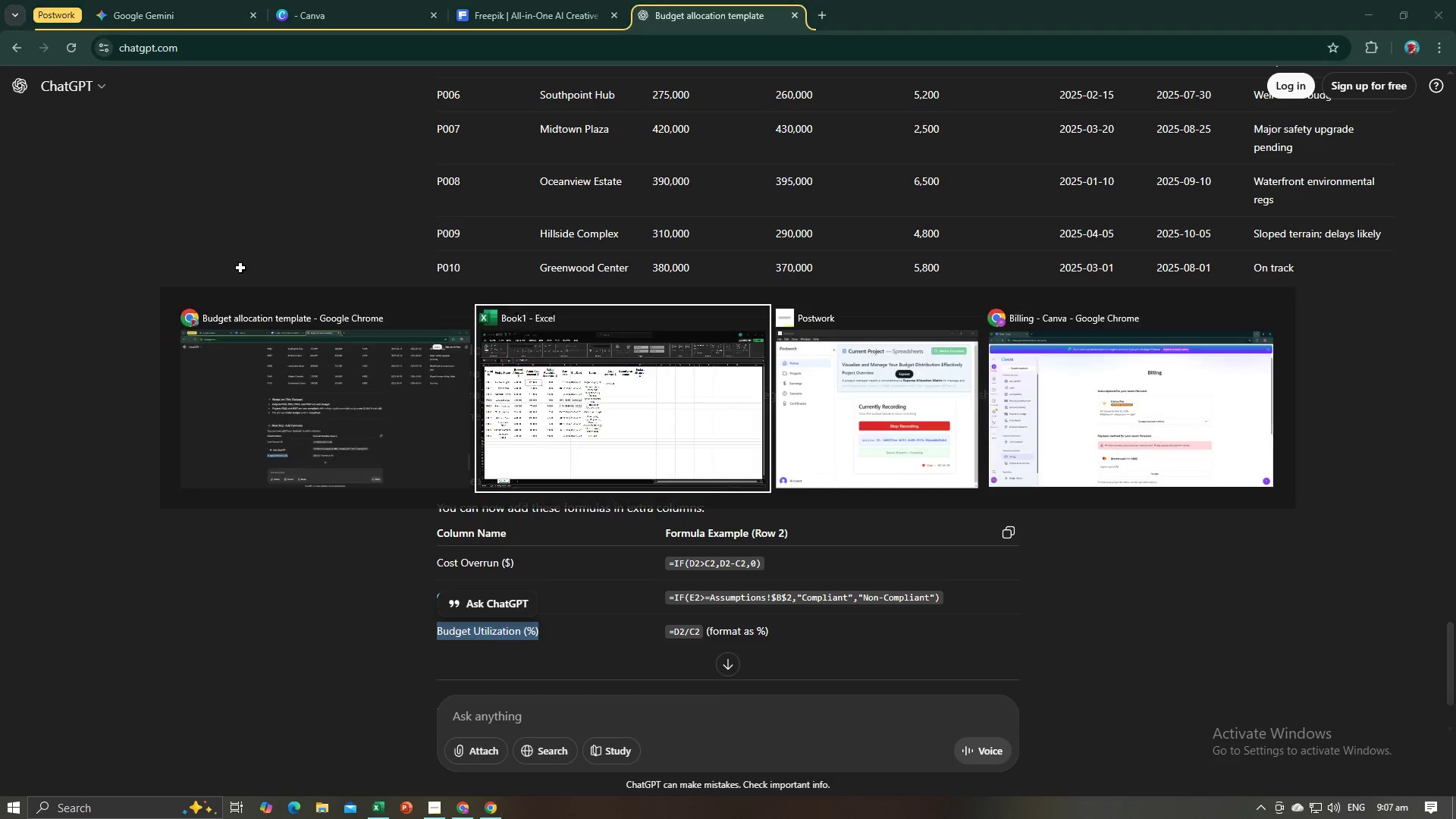 
key(Alt+Tab)
 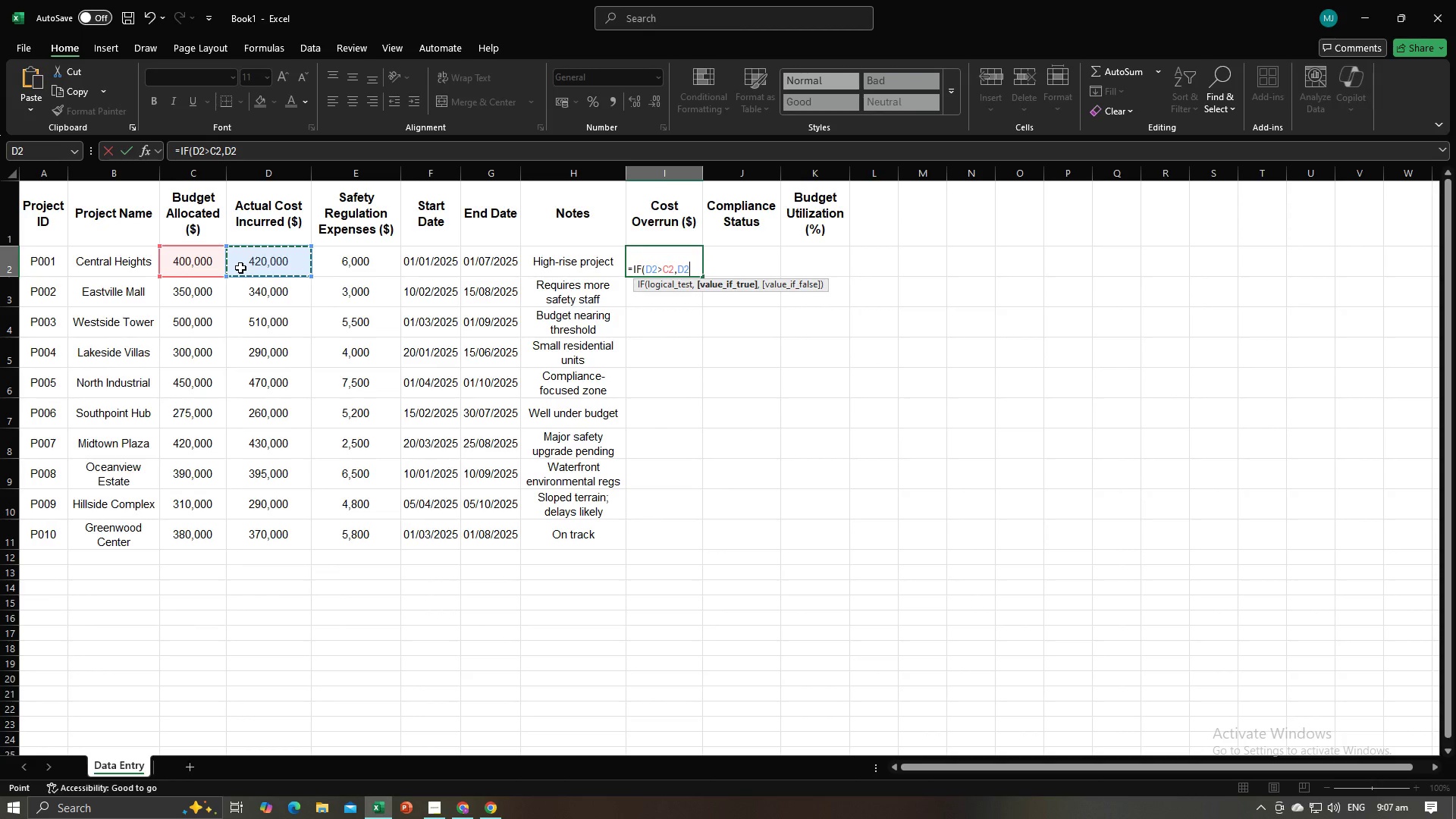 
key(Minus)
 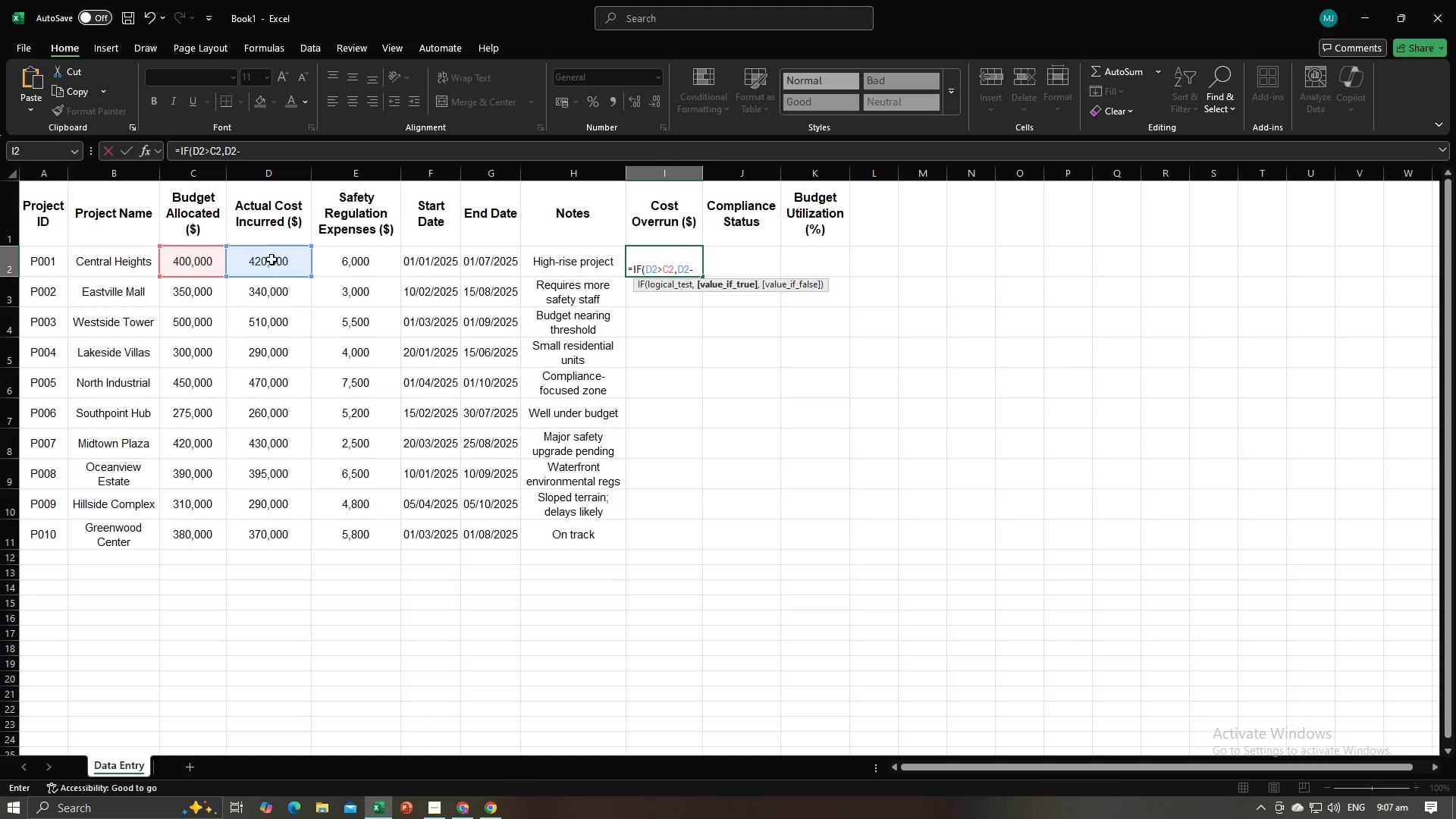 
left_click([213, 263])
 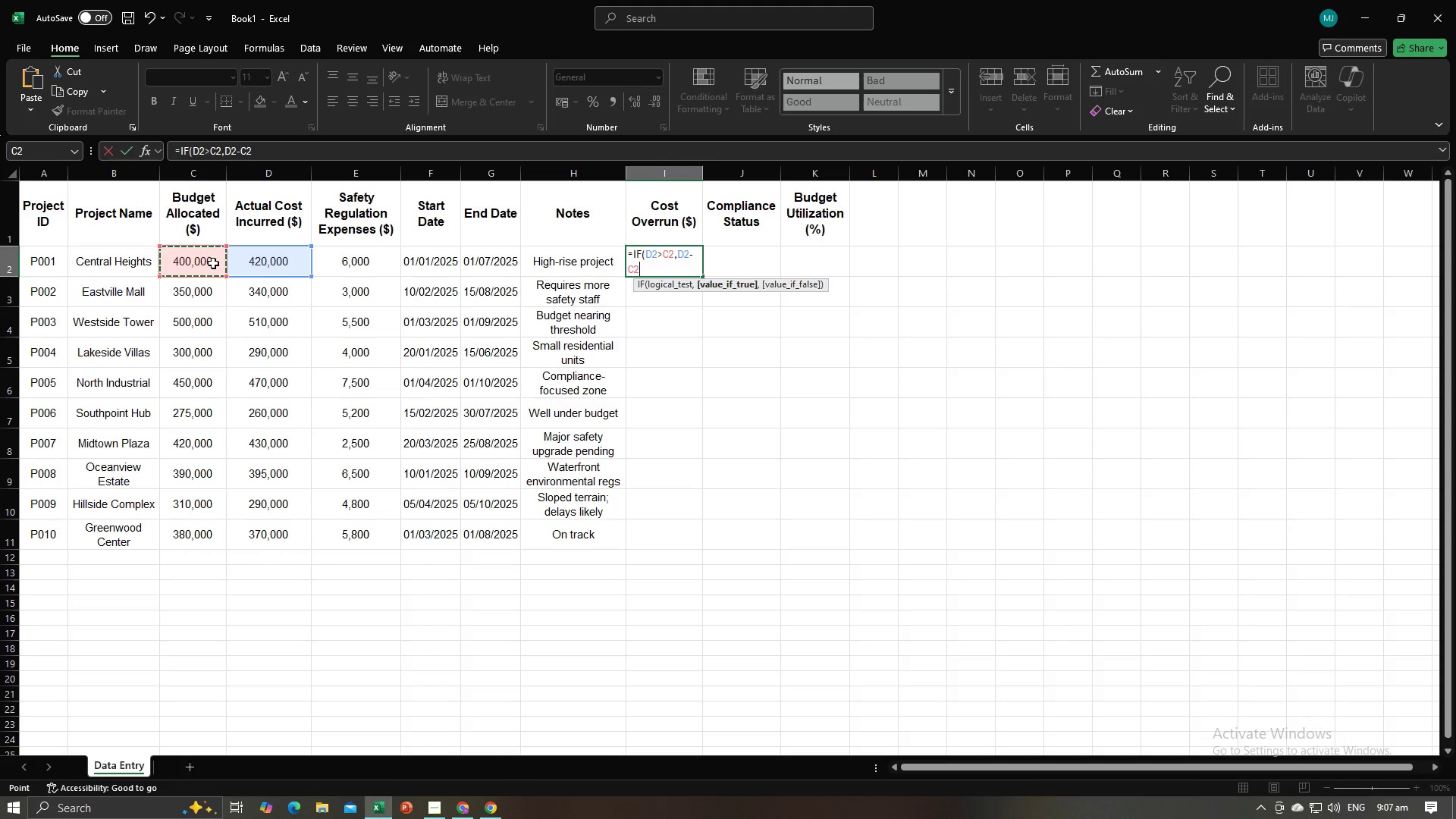 
key(Alt+AltLeft)
 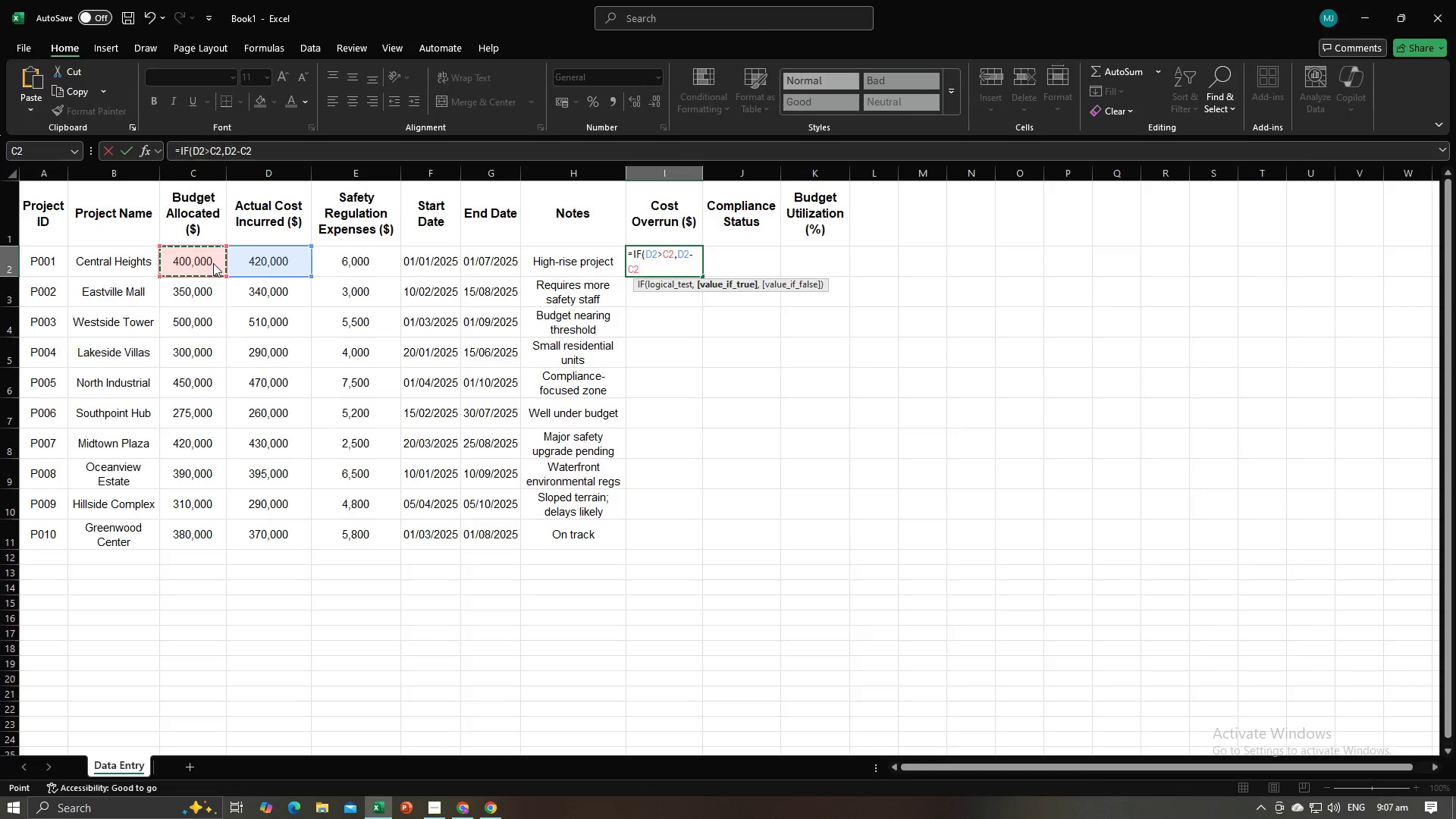 
key(Alt+Tab)
 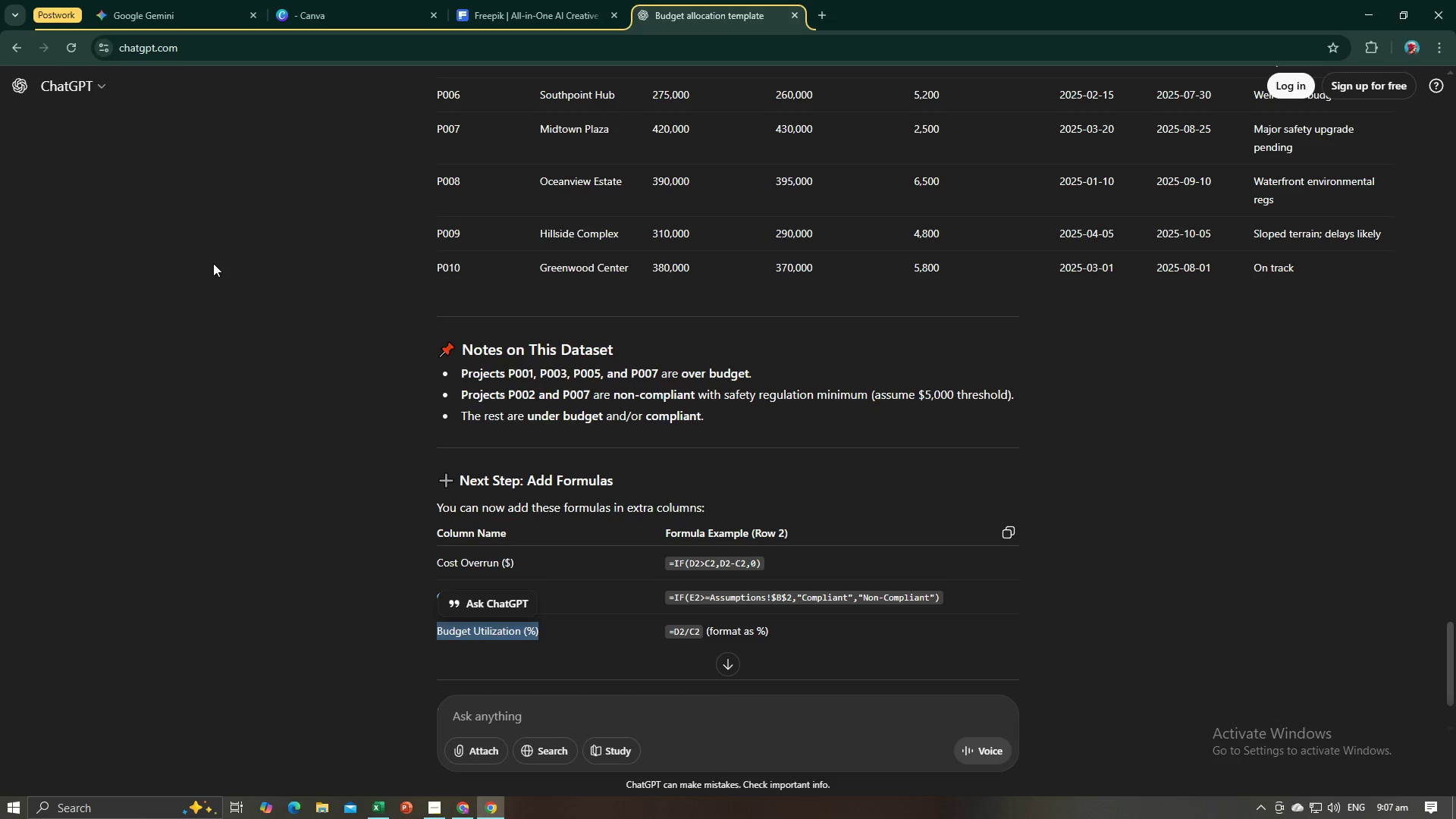 
key(Alt+AltLeft)
 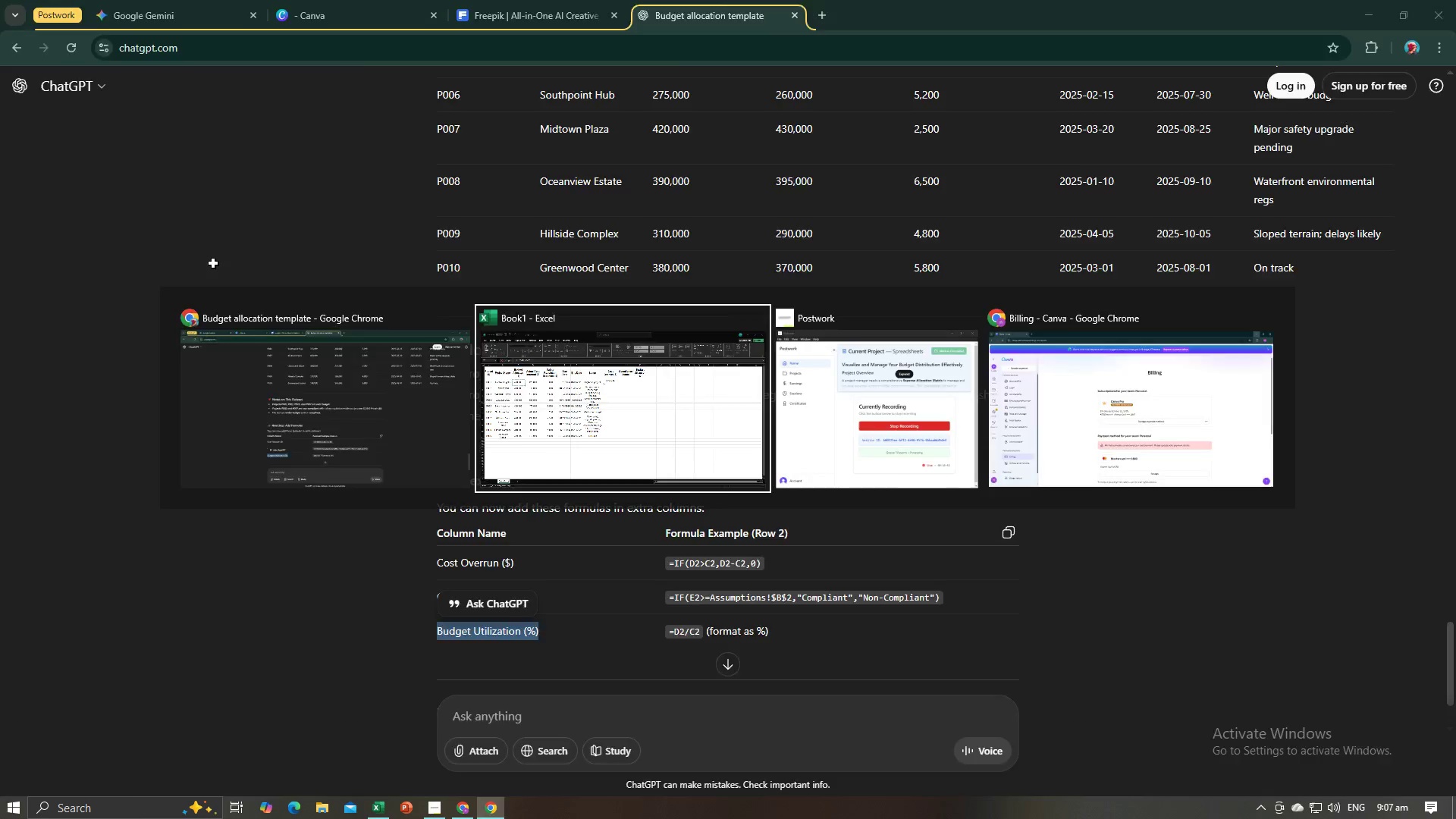 
key(Tab)
type(,0))
 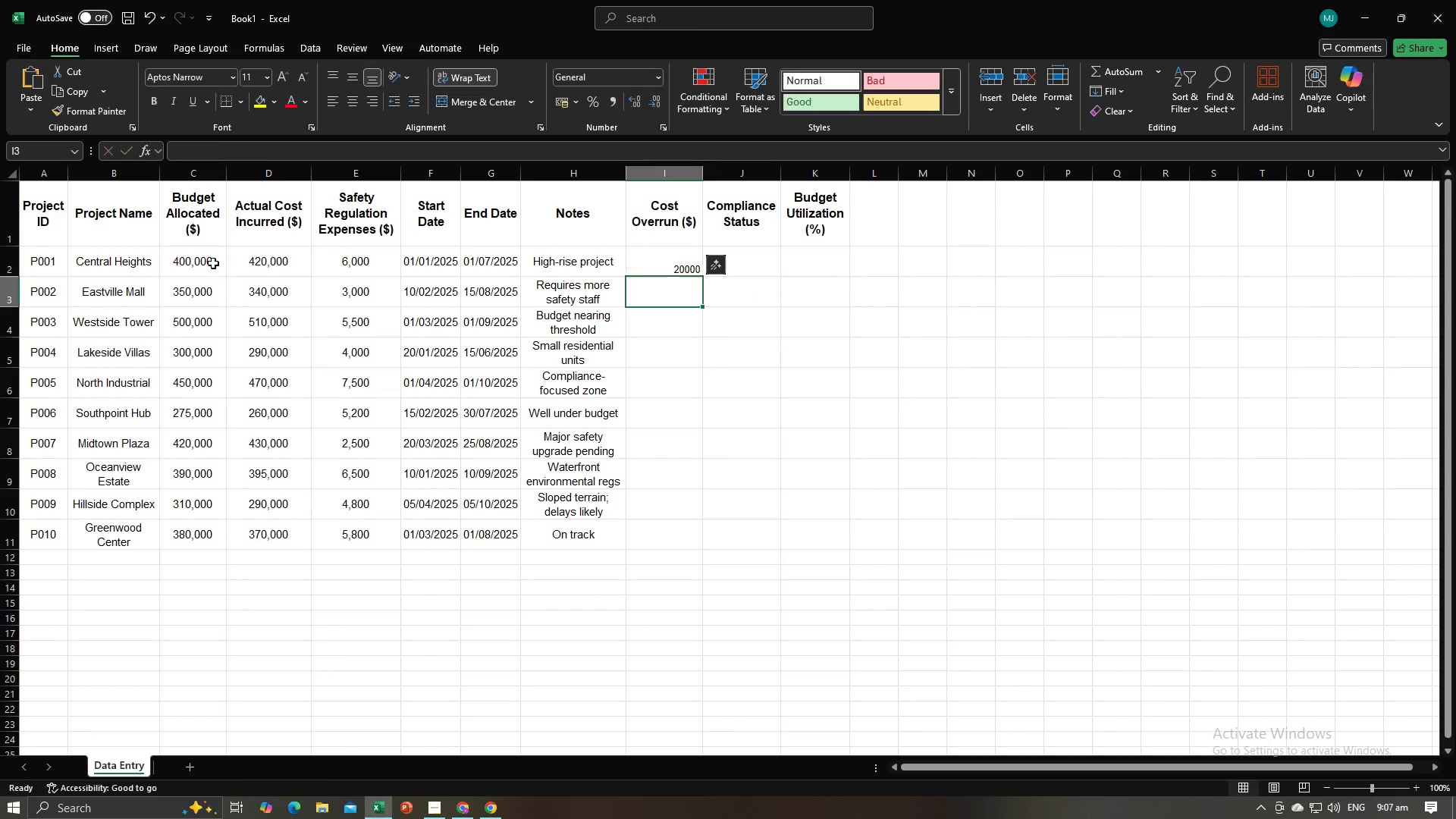 
 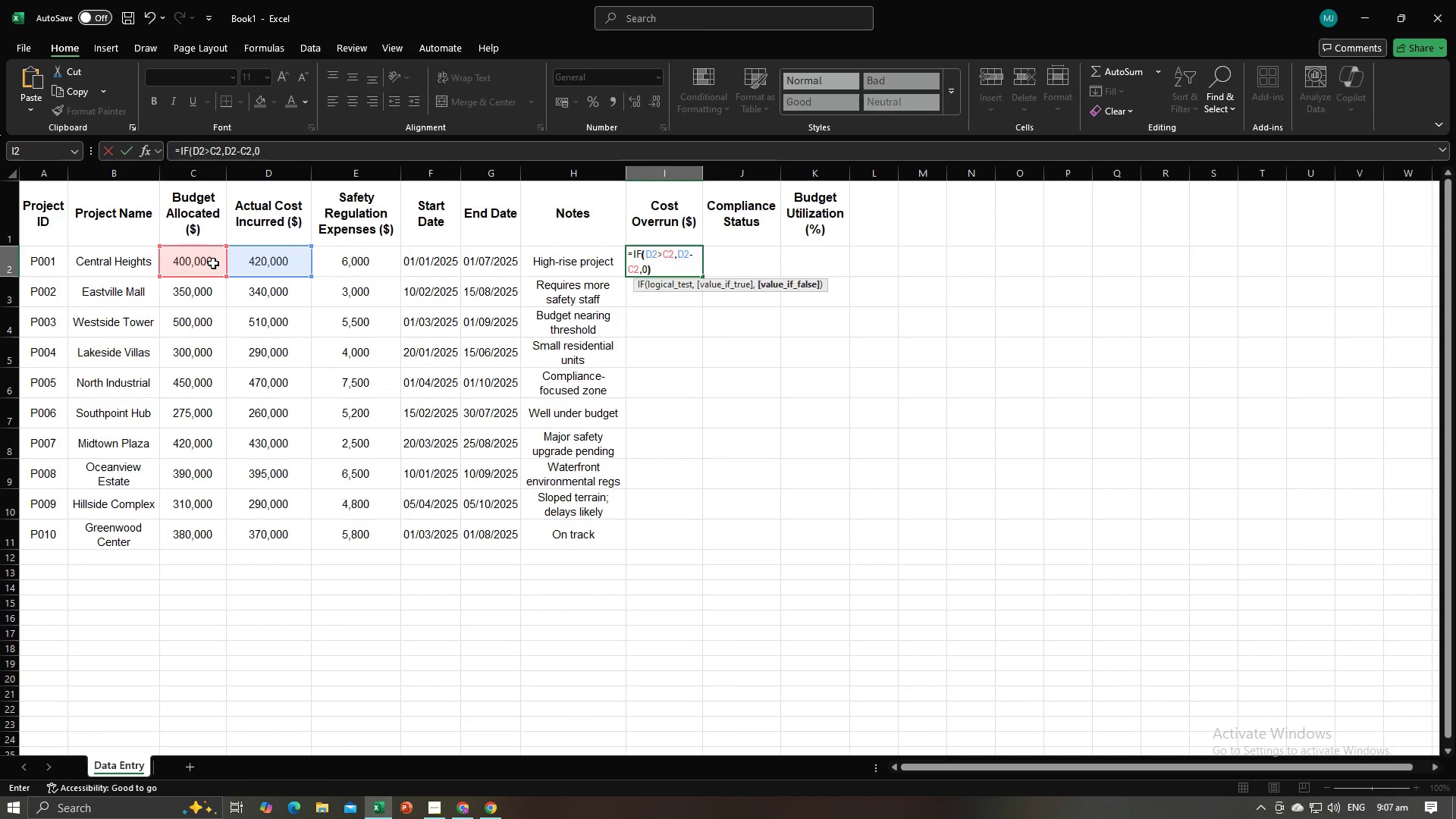 
key(Enter)
 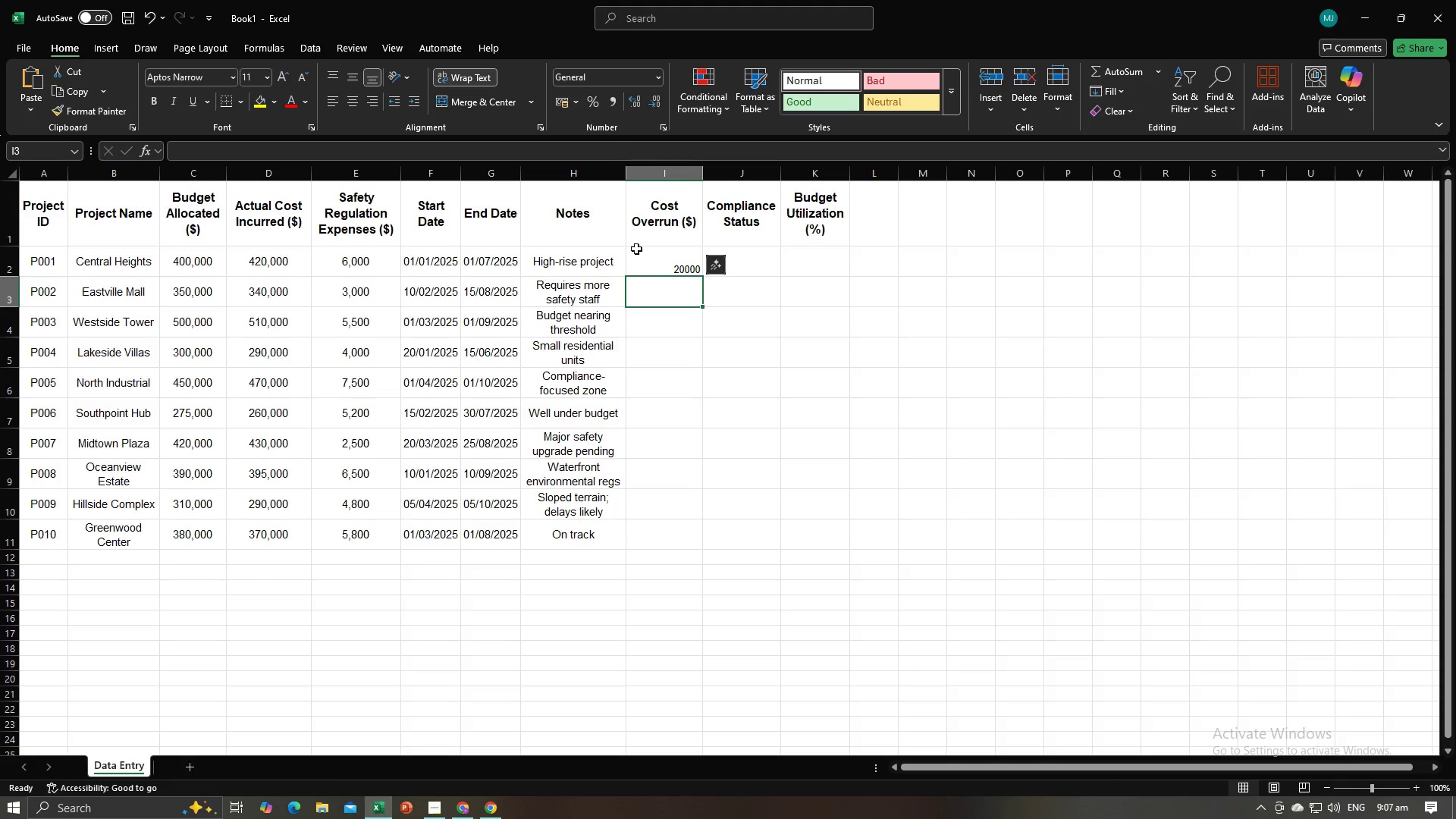 
left_click([645, 259])
 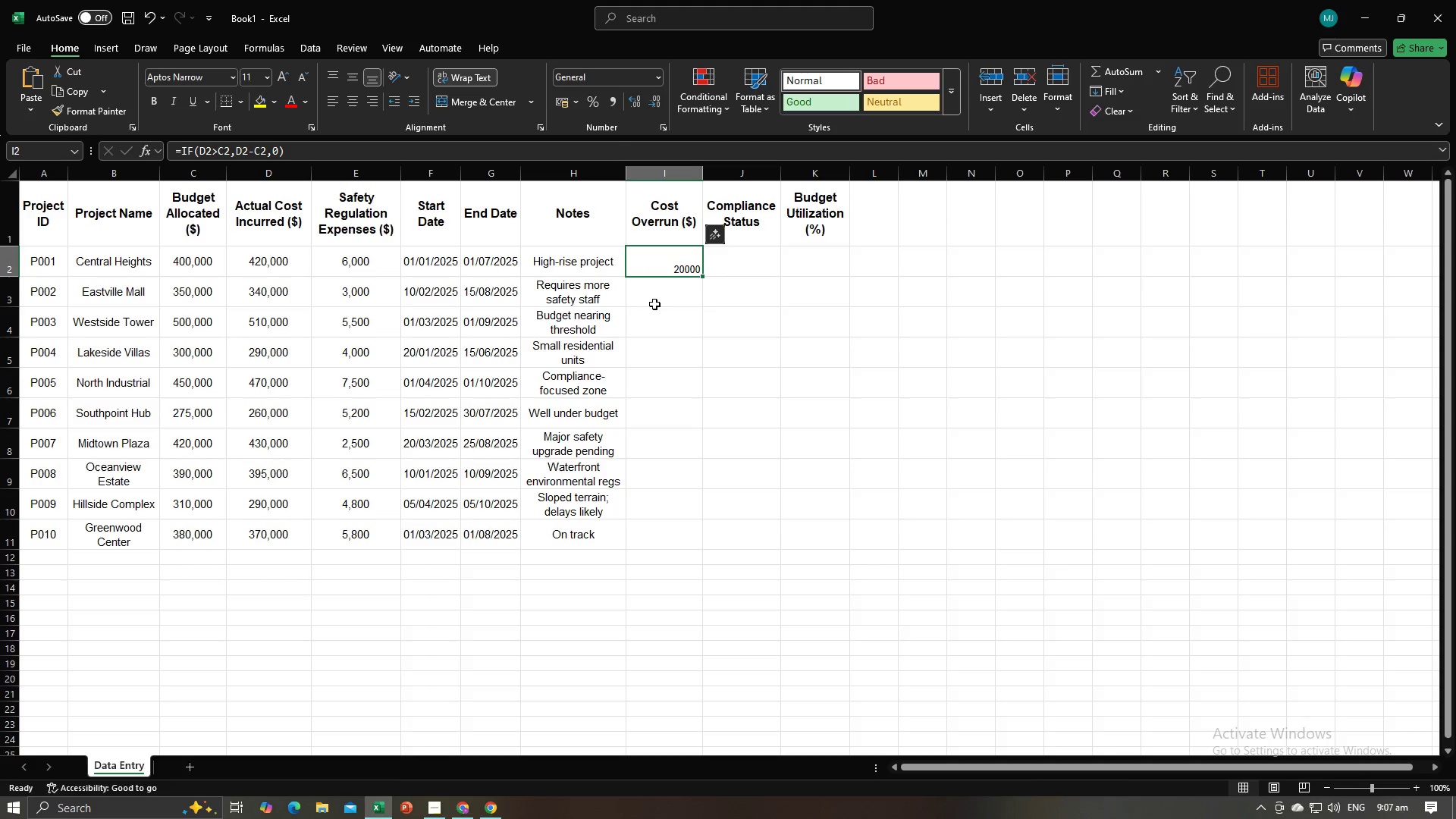 
left_click([654, 304])
 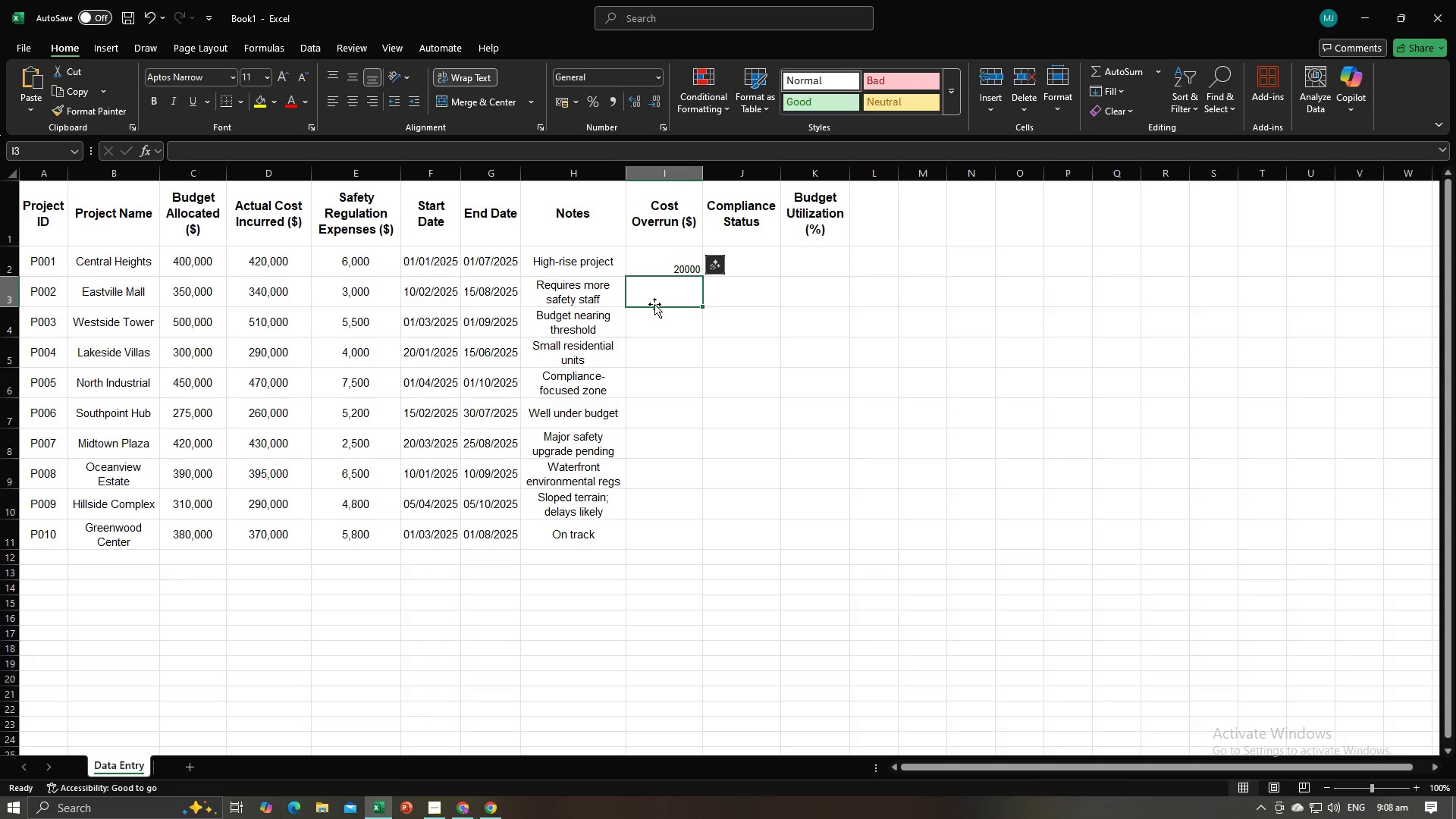 
type(=IF()
 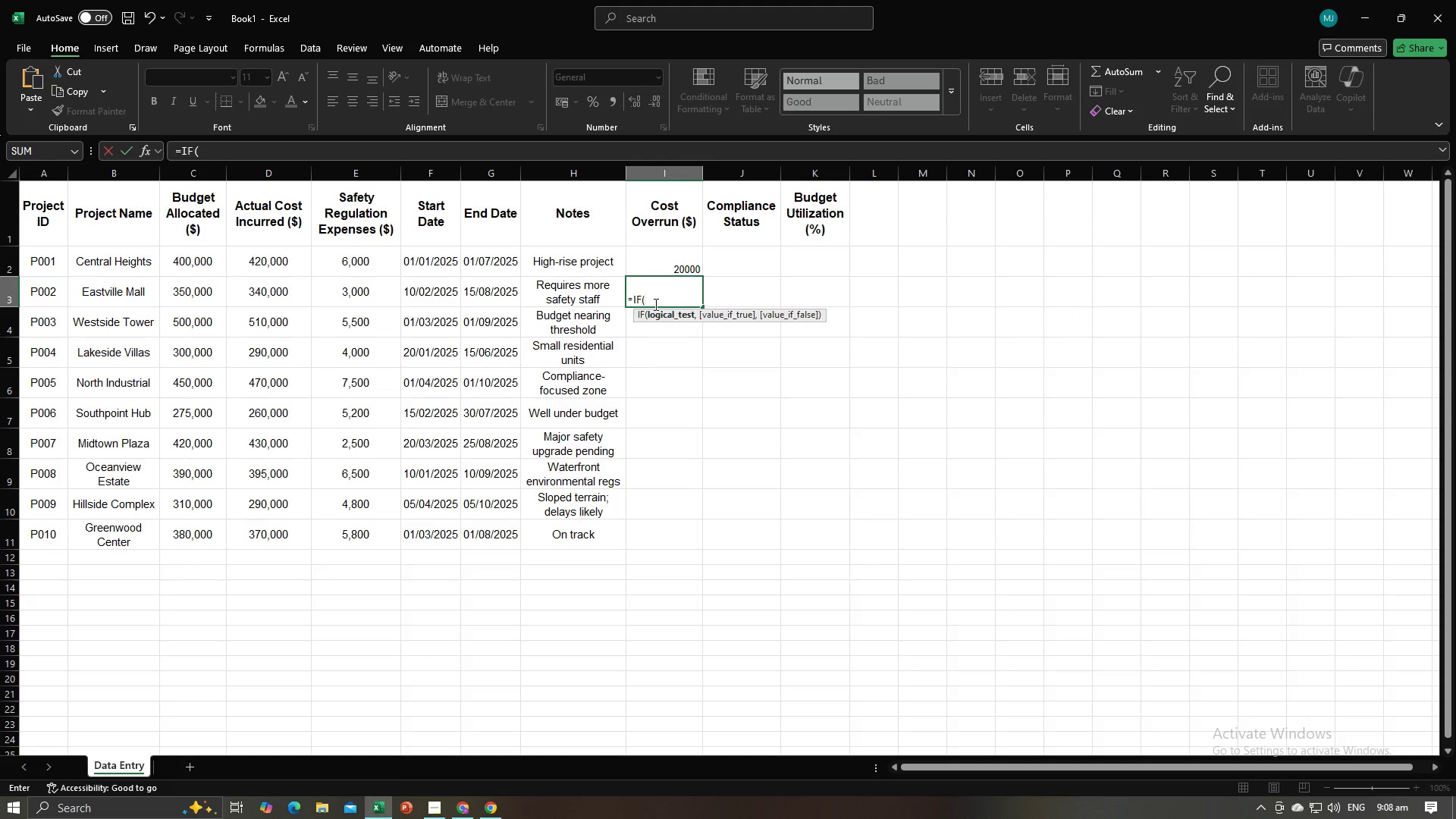 
left_click([286, 264])
 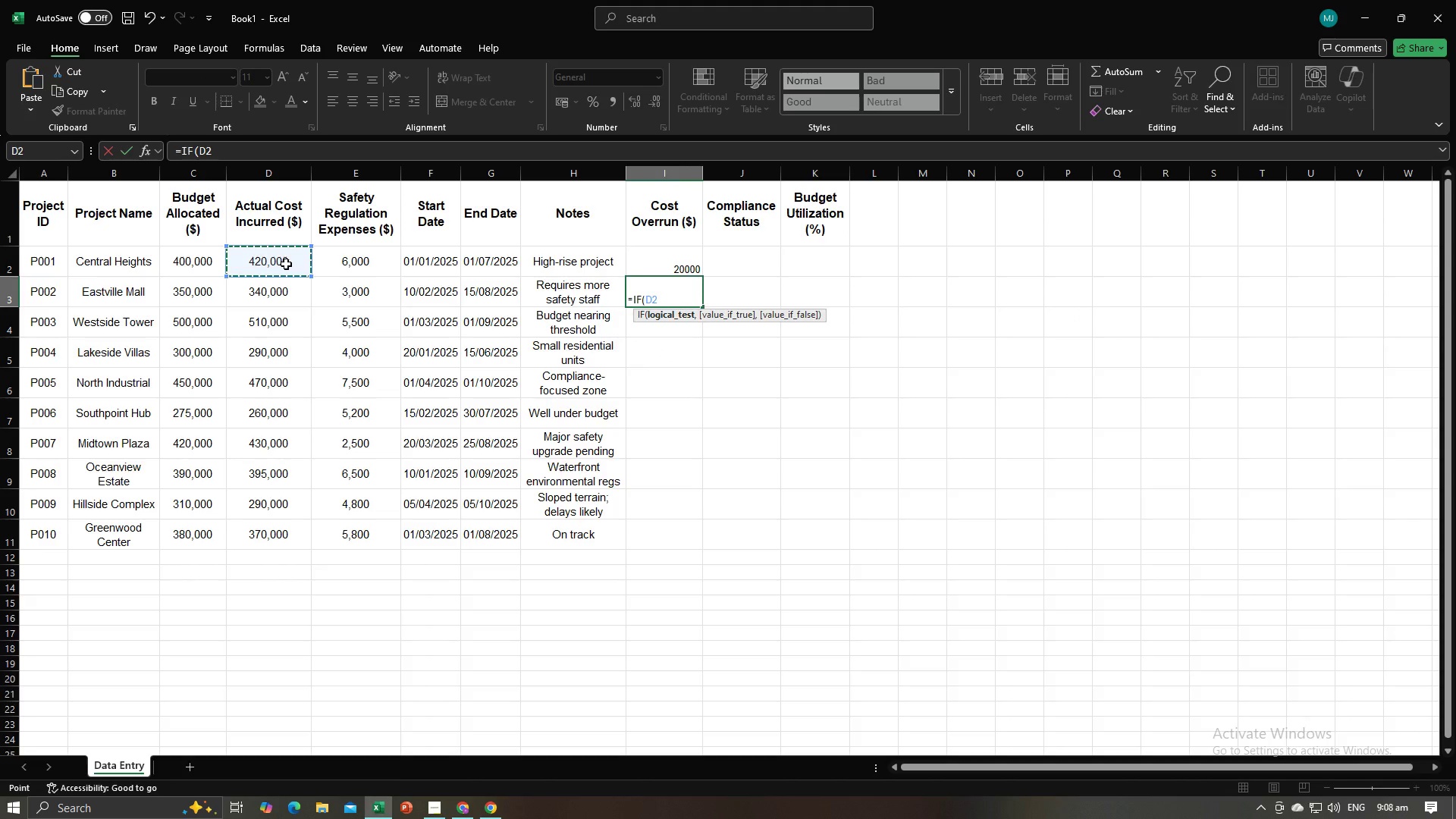 
key(Shift+Period)
 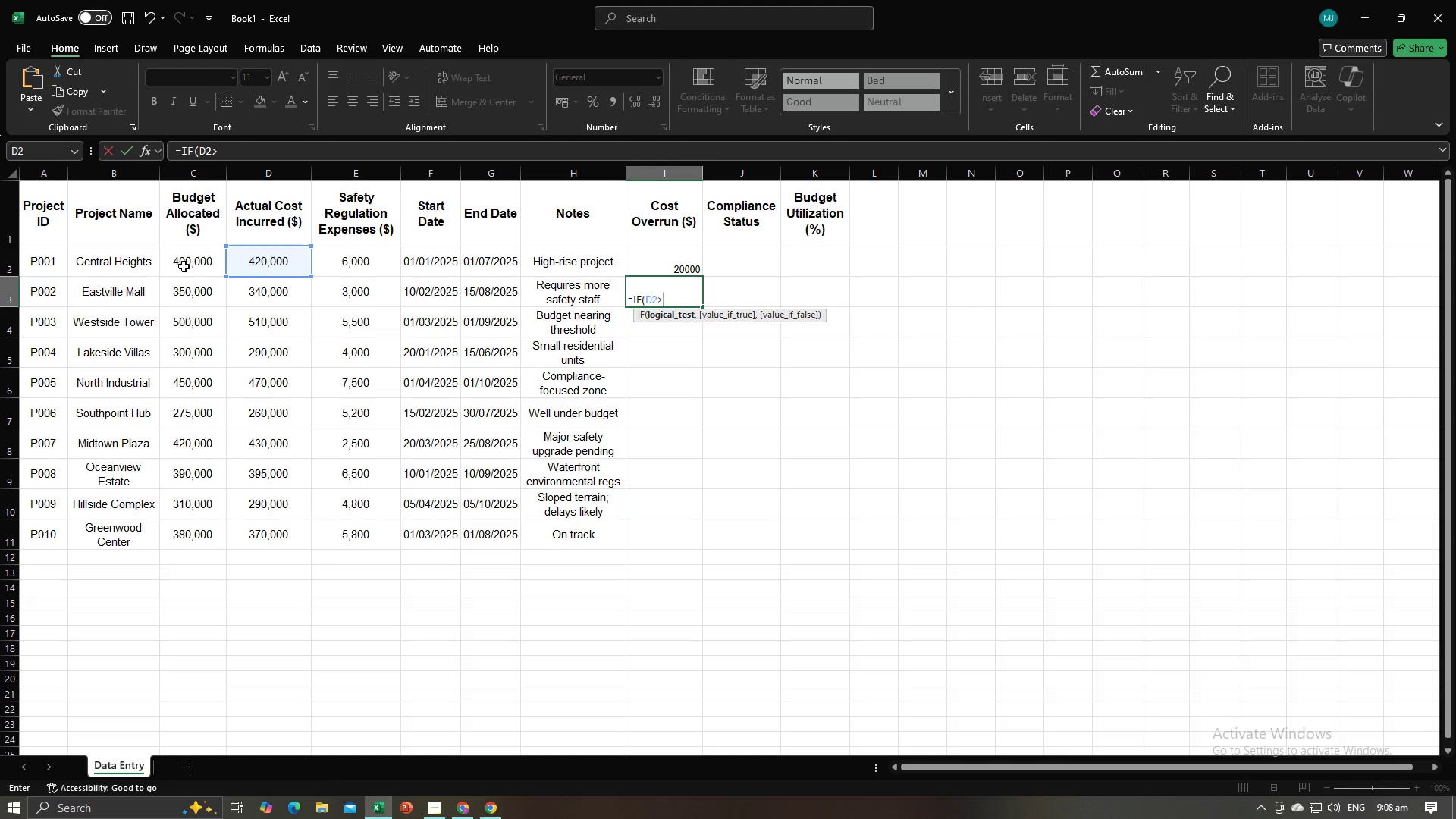 
left_click([184, 266])
 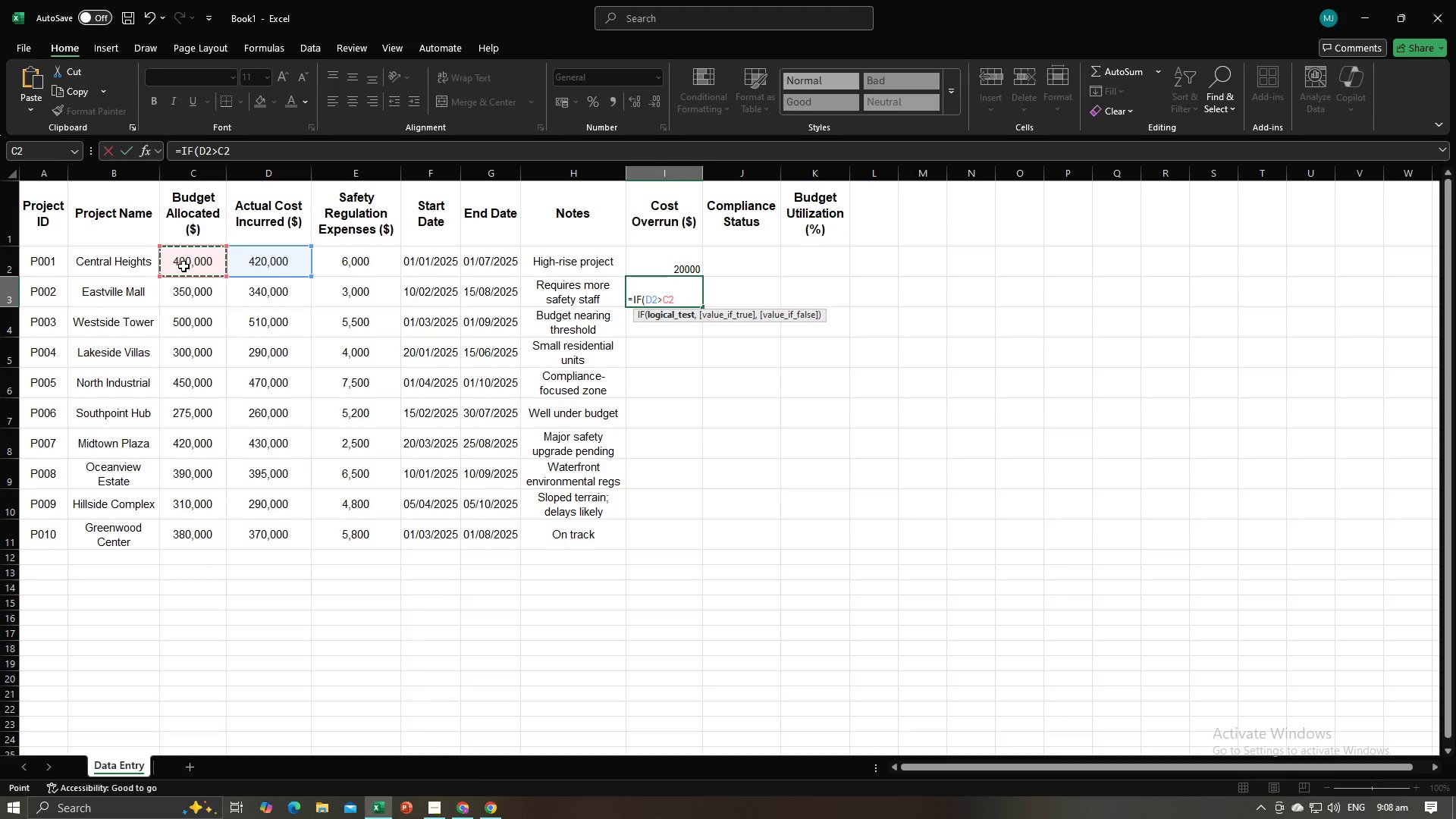 
key(Comma)
 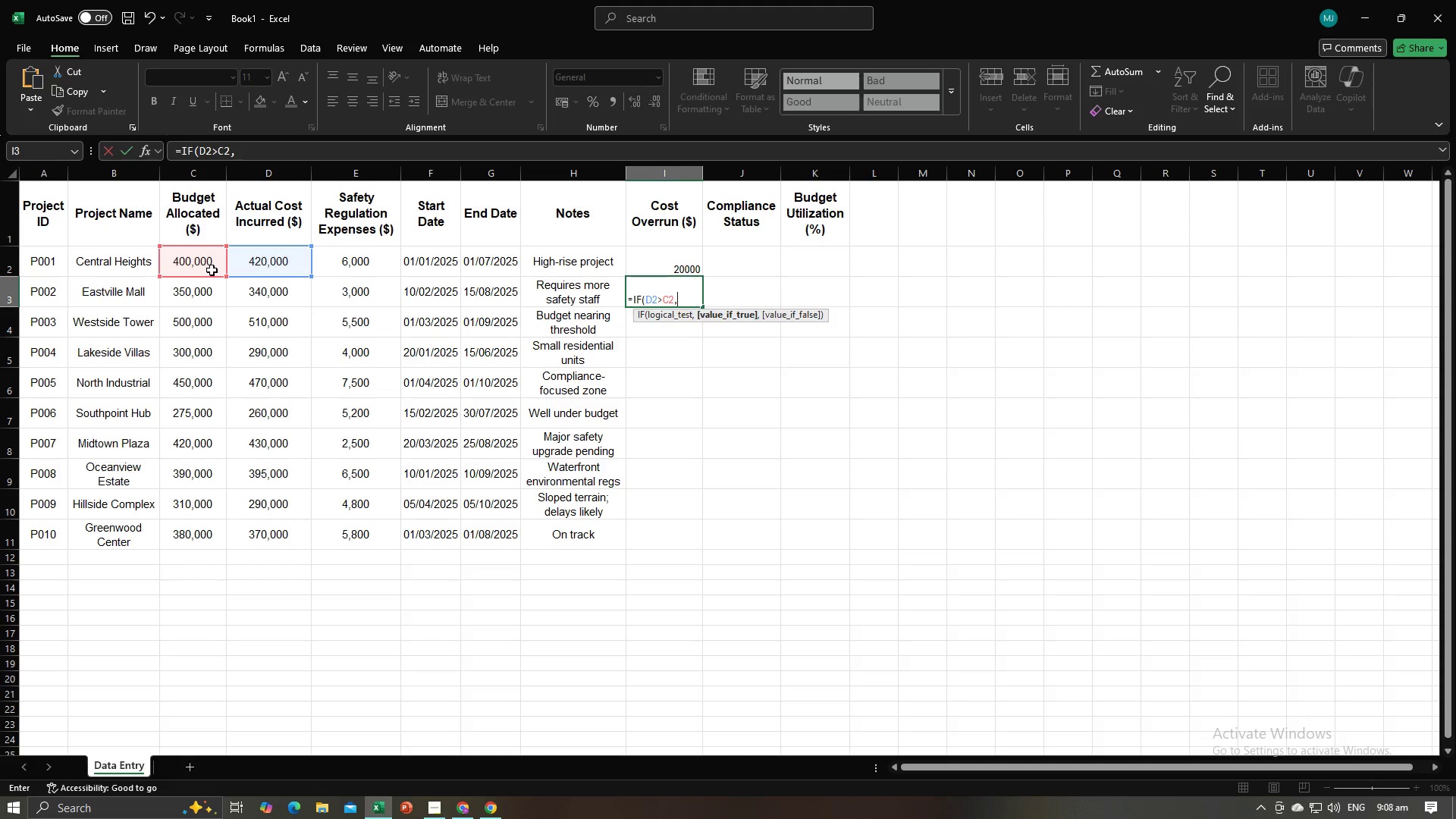 
left_click([253, 266])
 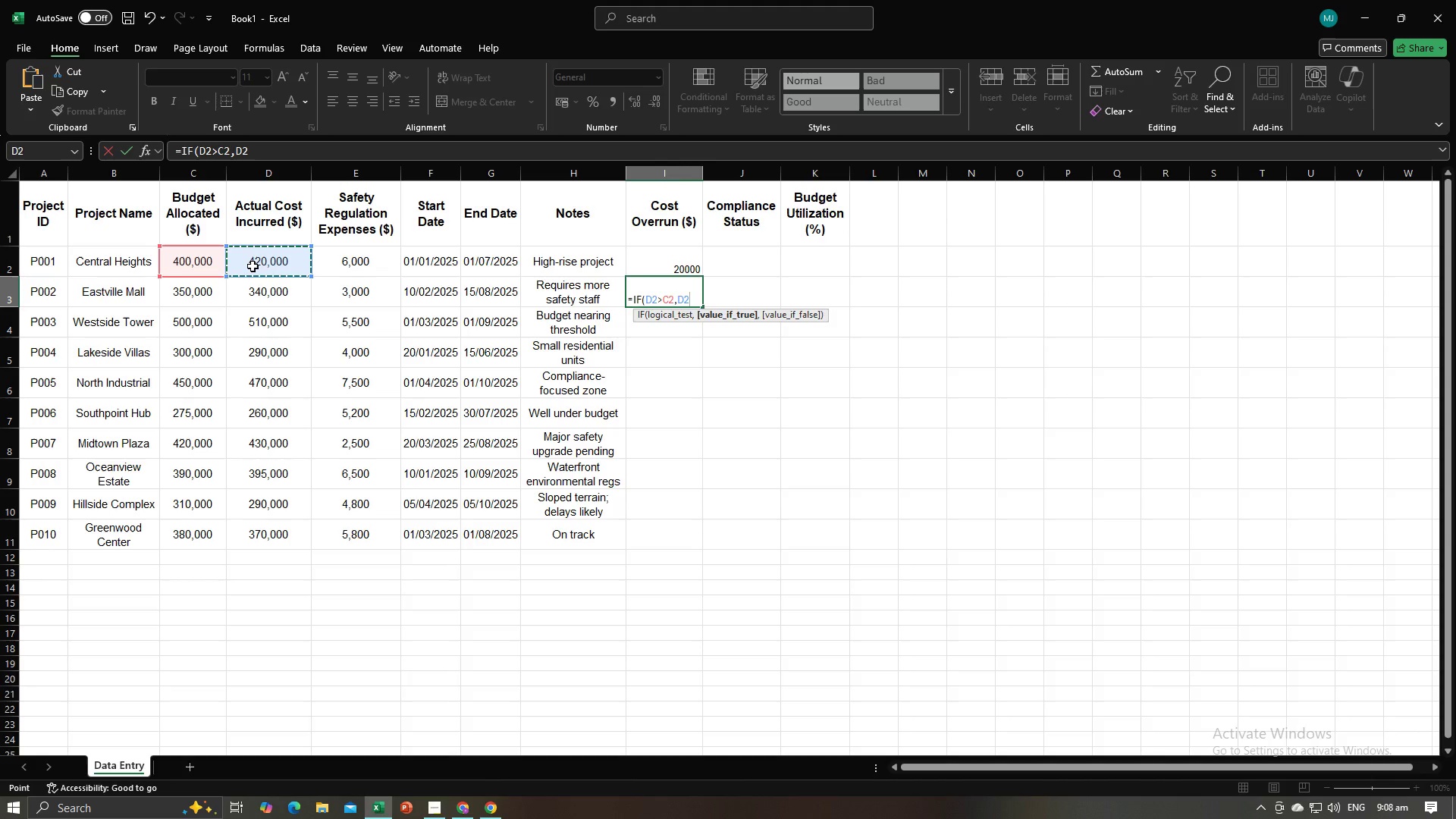 
key(Minus)
 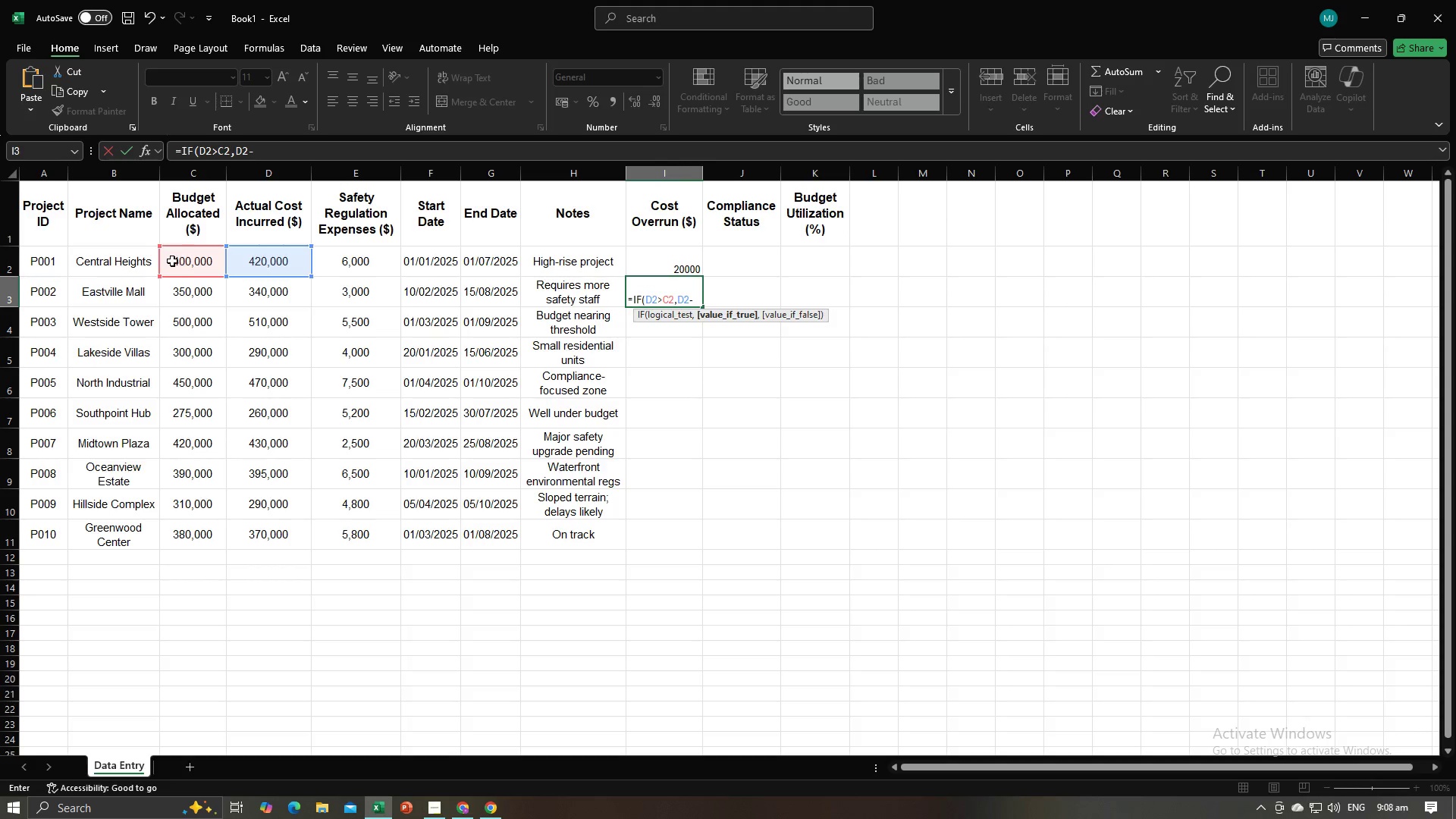 
left_click([194, 268])
 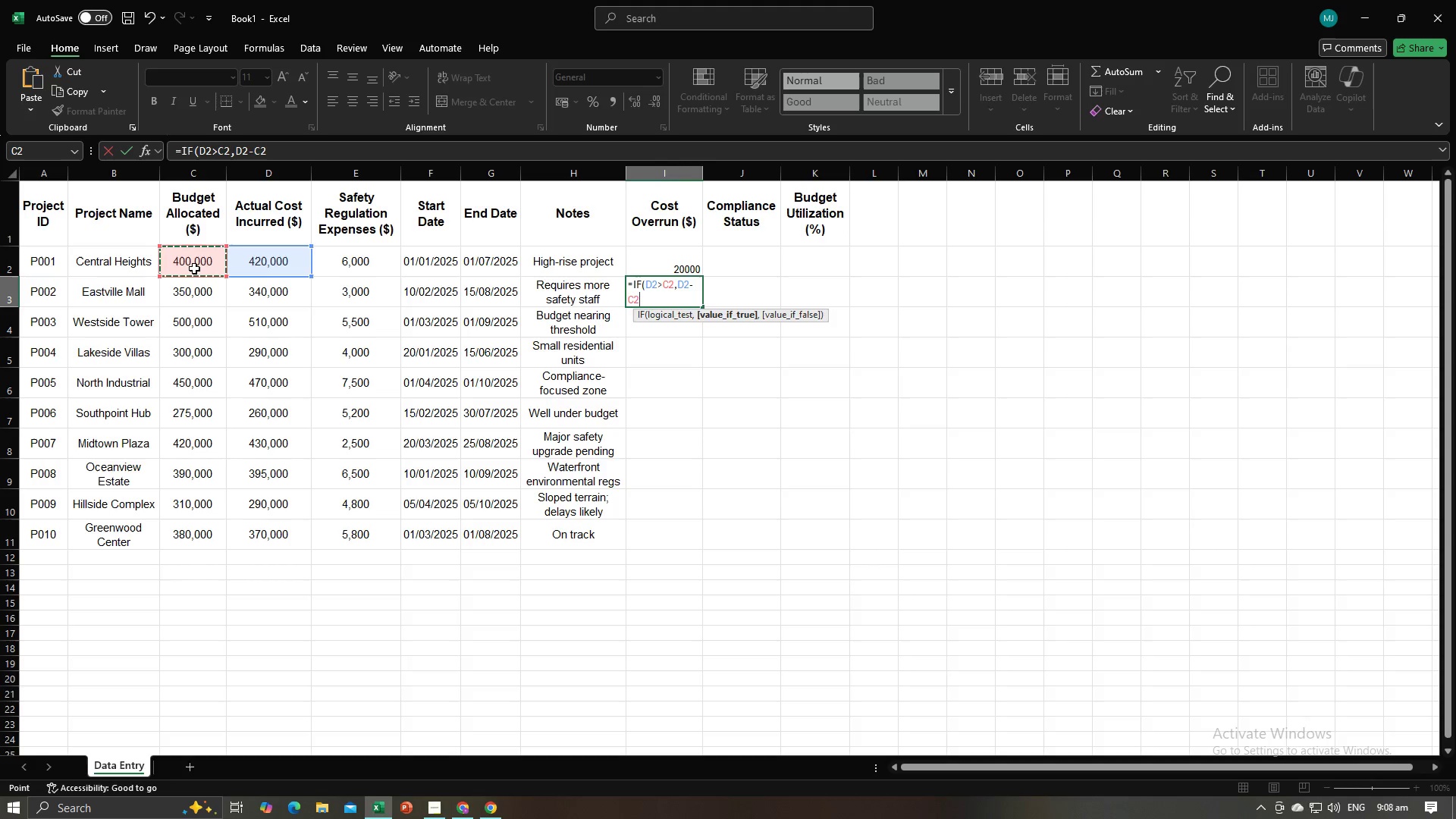 
type(,0))
 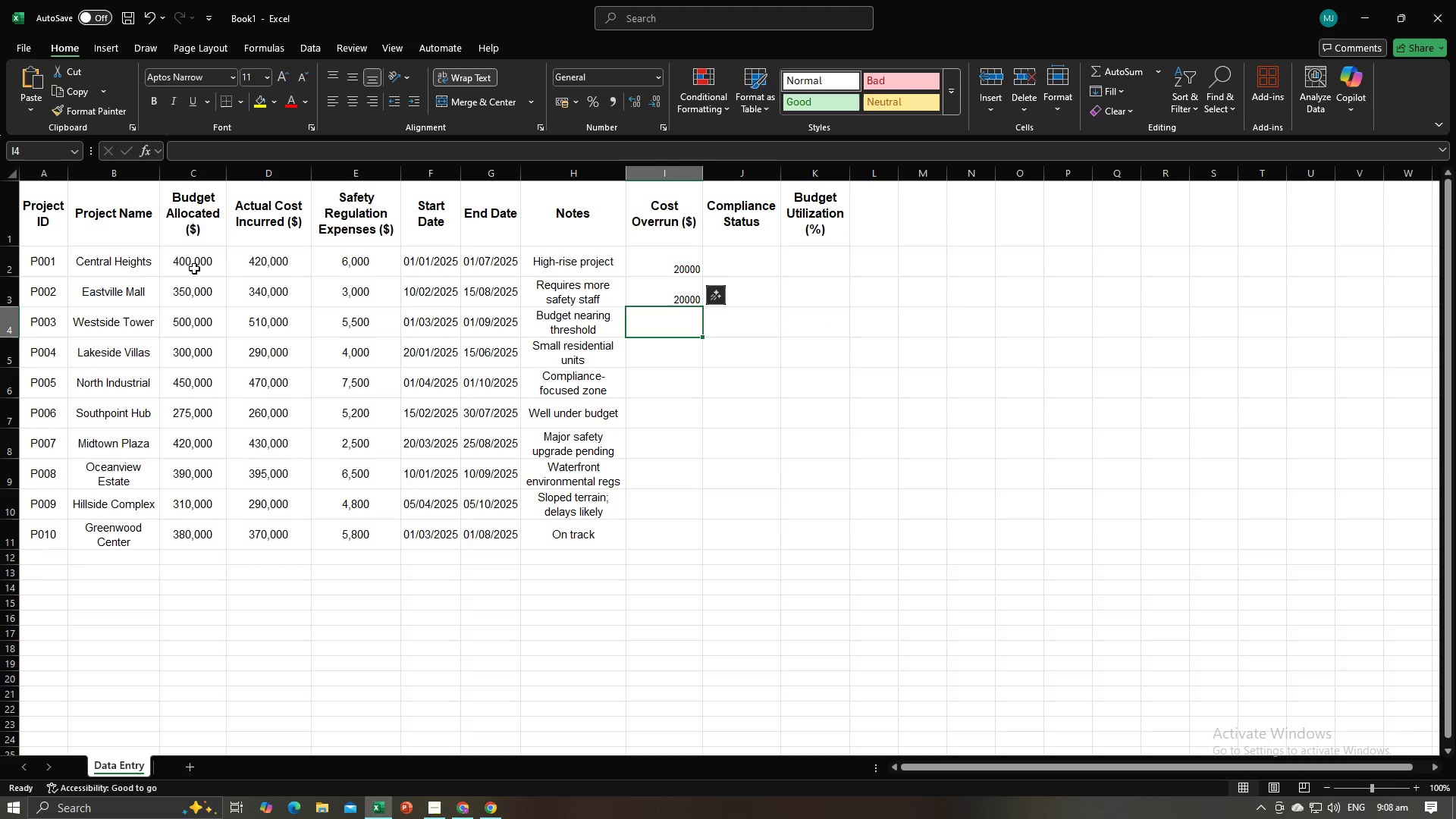 
 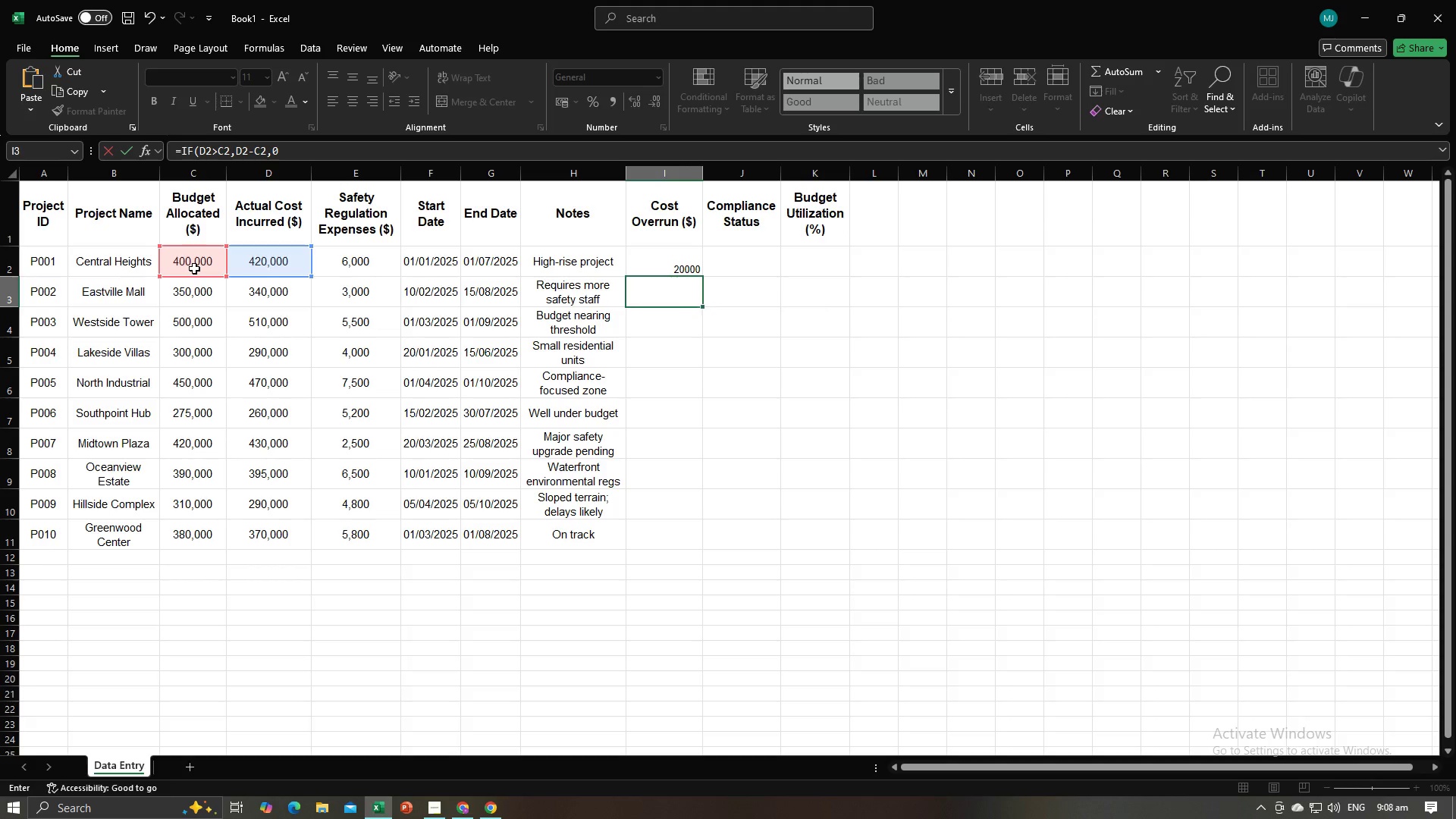 
key(Enter)
 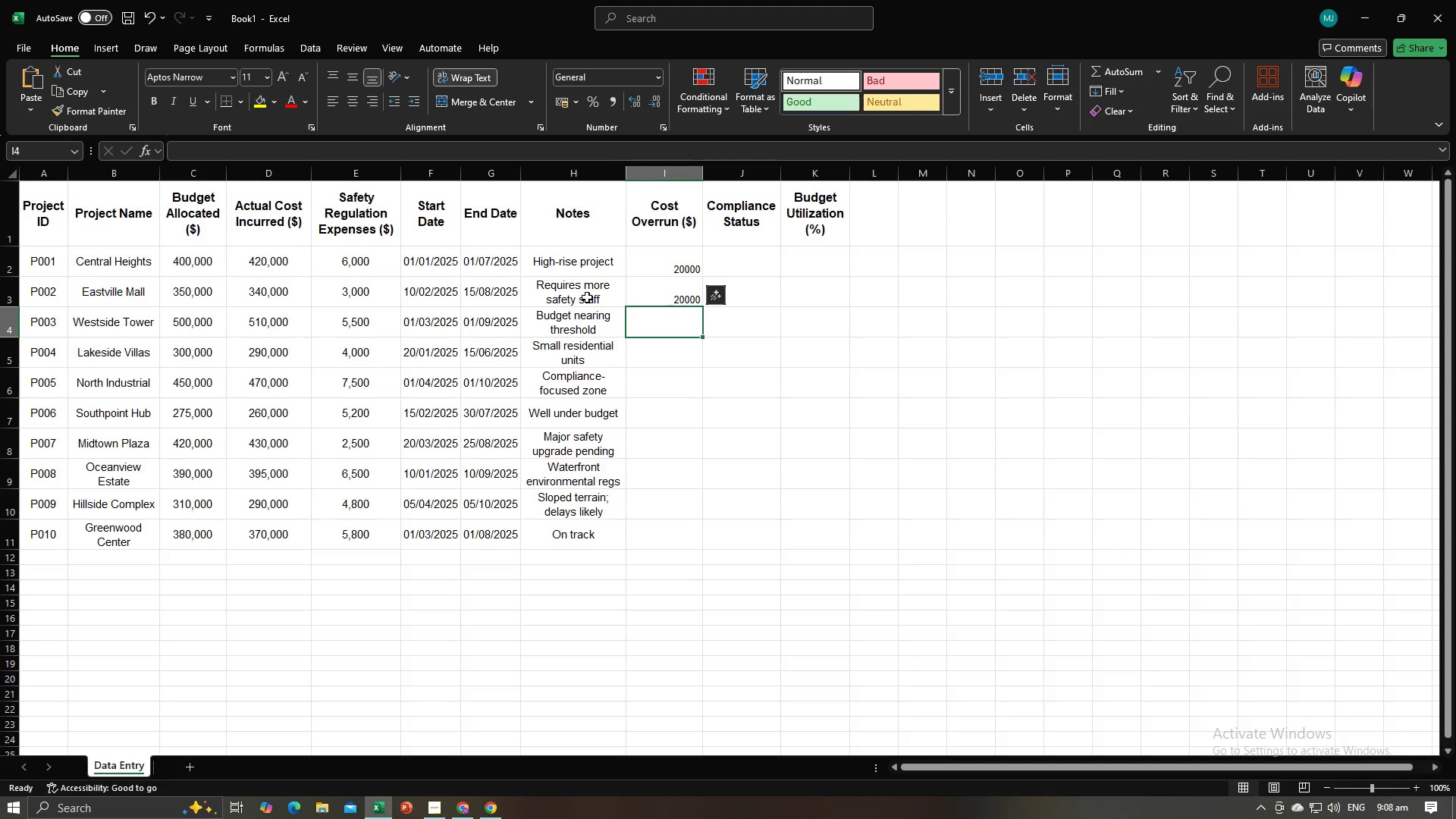 
left_click([666, 299])
 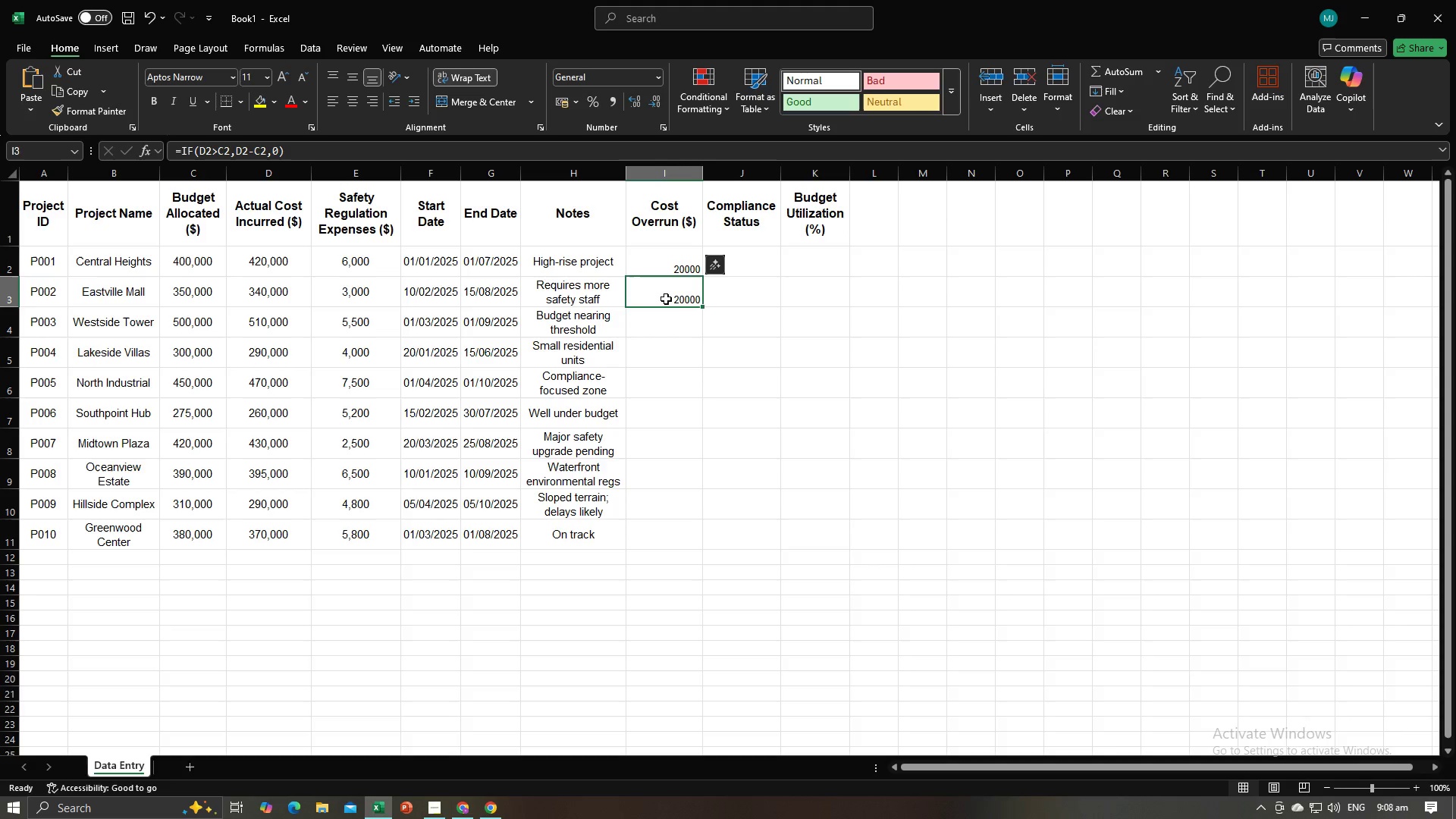 
double_click([666, 299])
 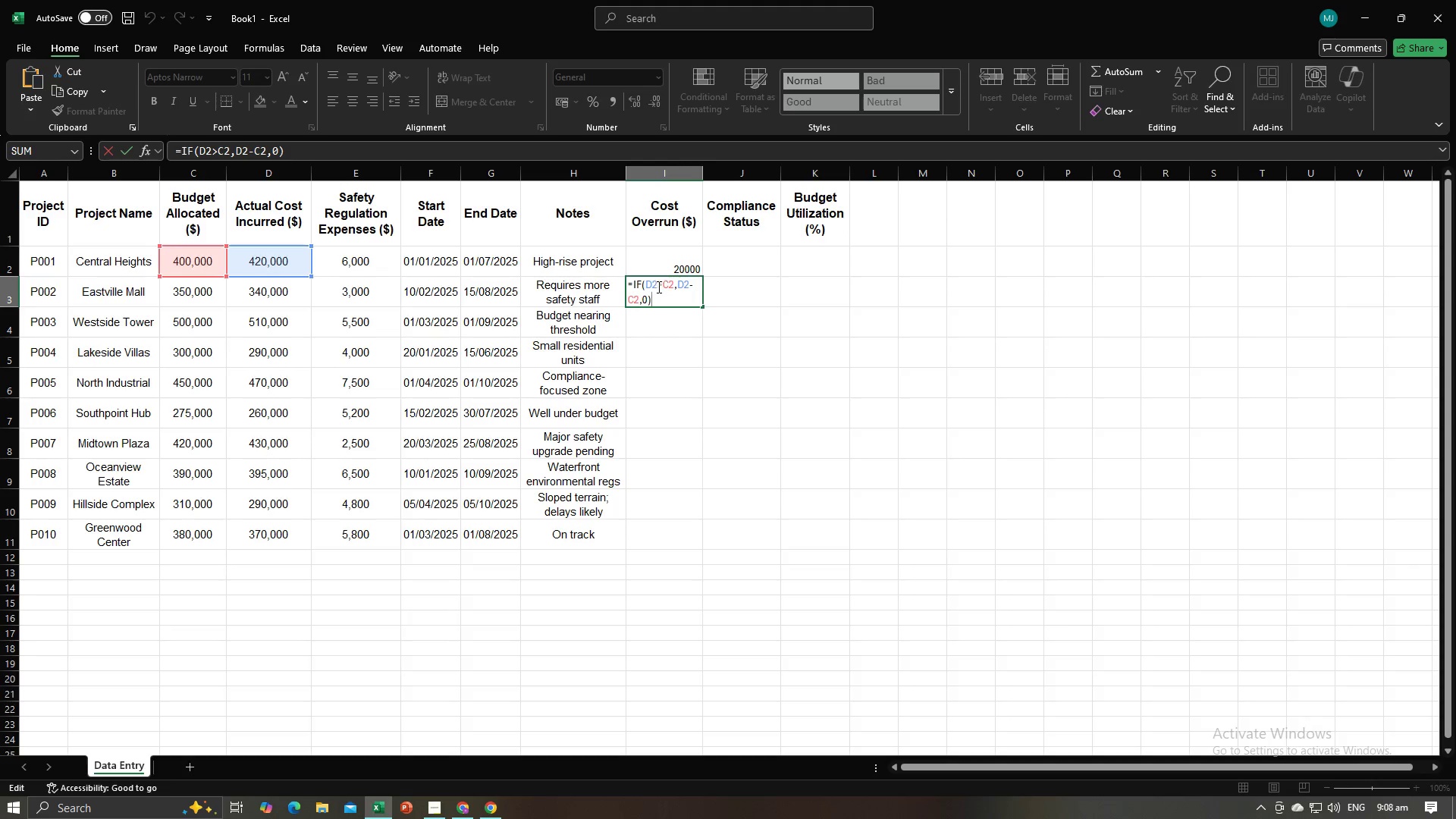 
left_click([657, 287])
 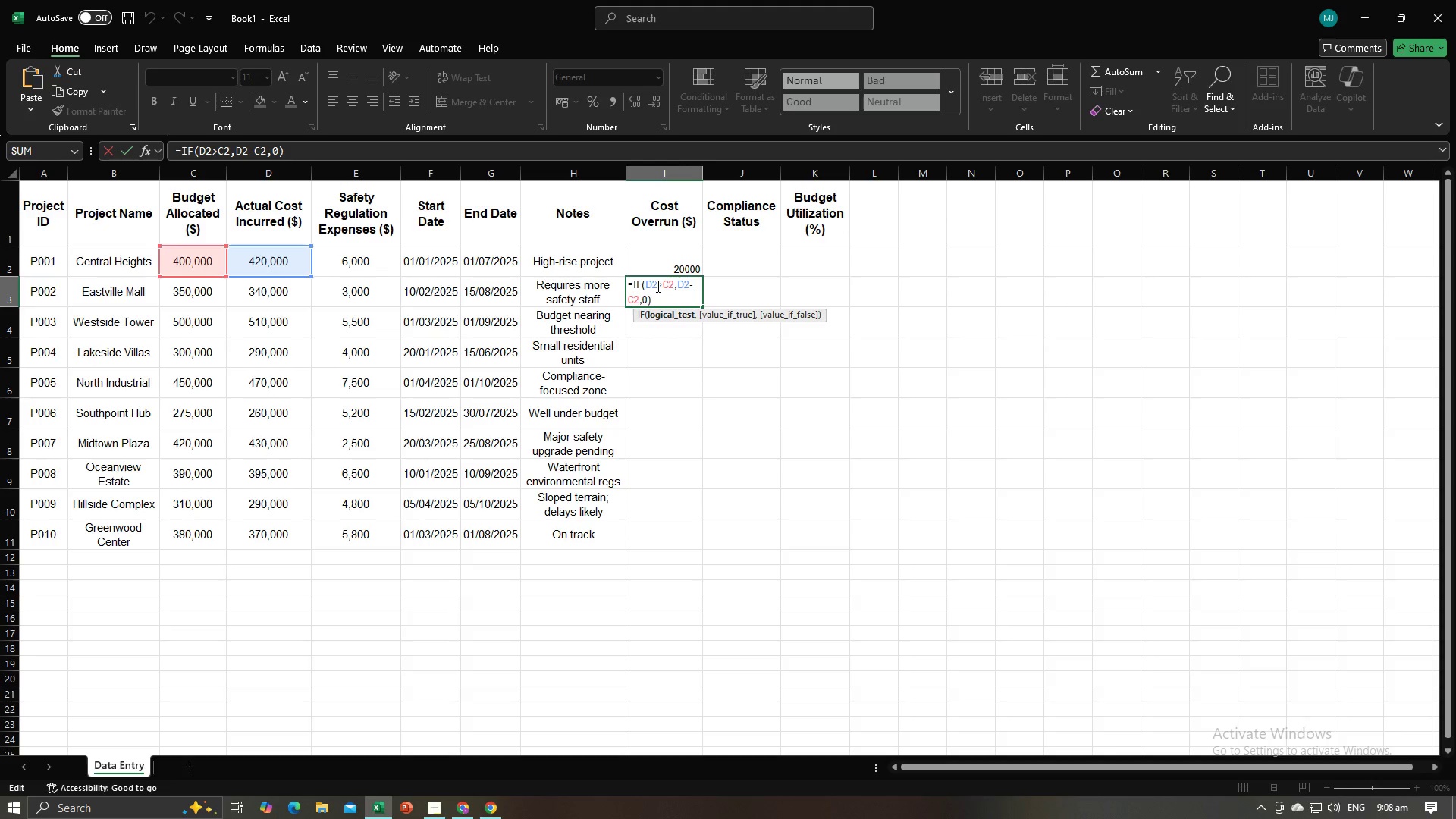 
key(Backspace)
 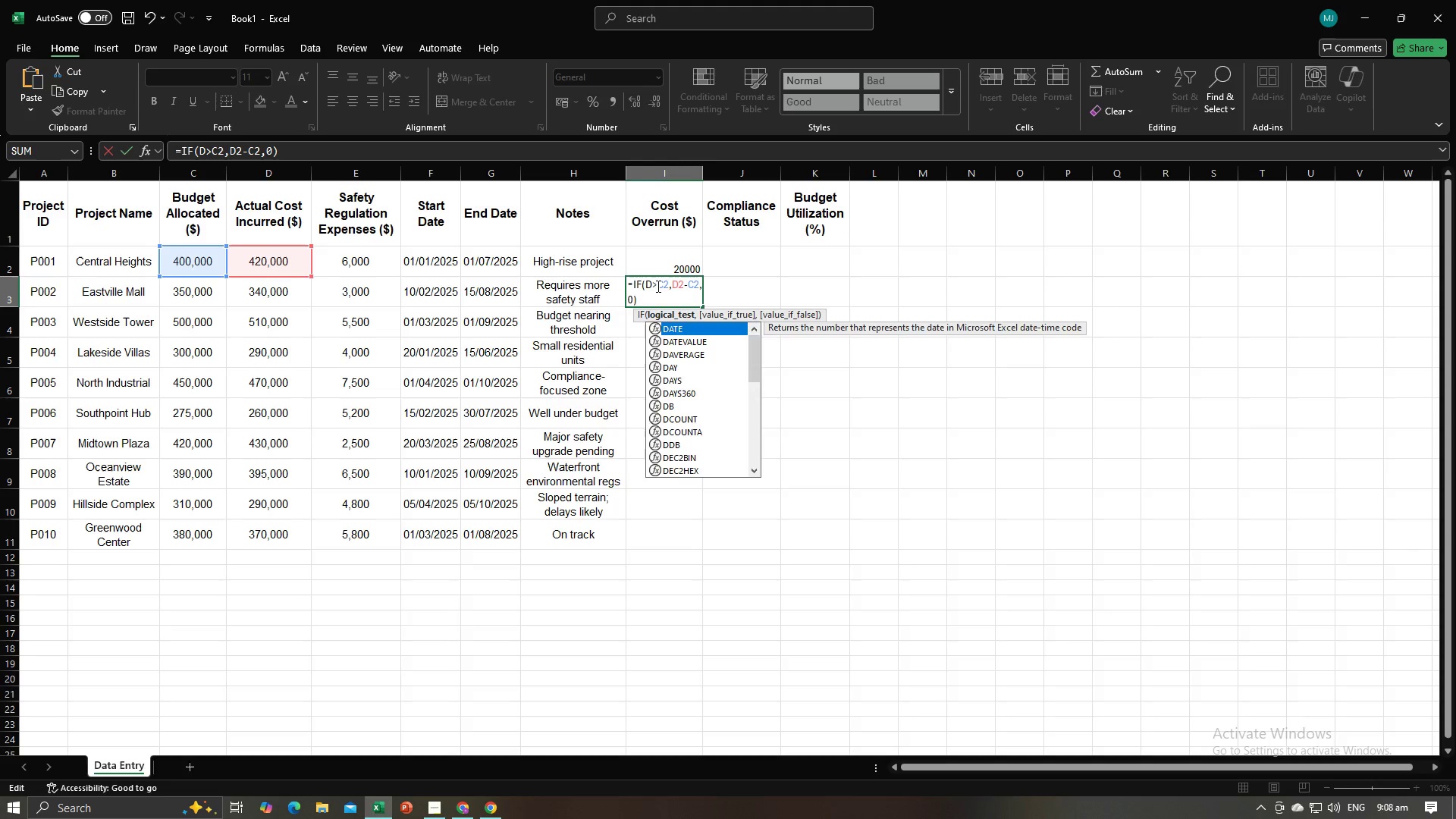 
key(3)
 